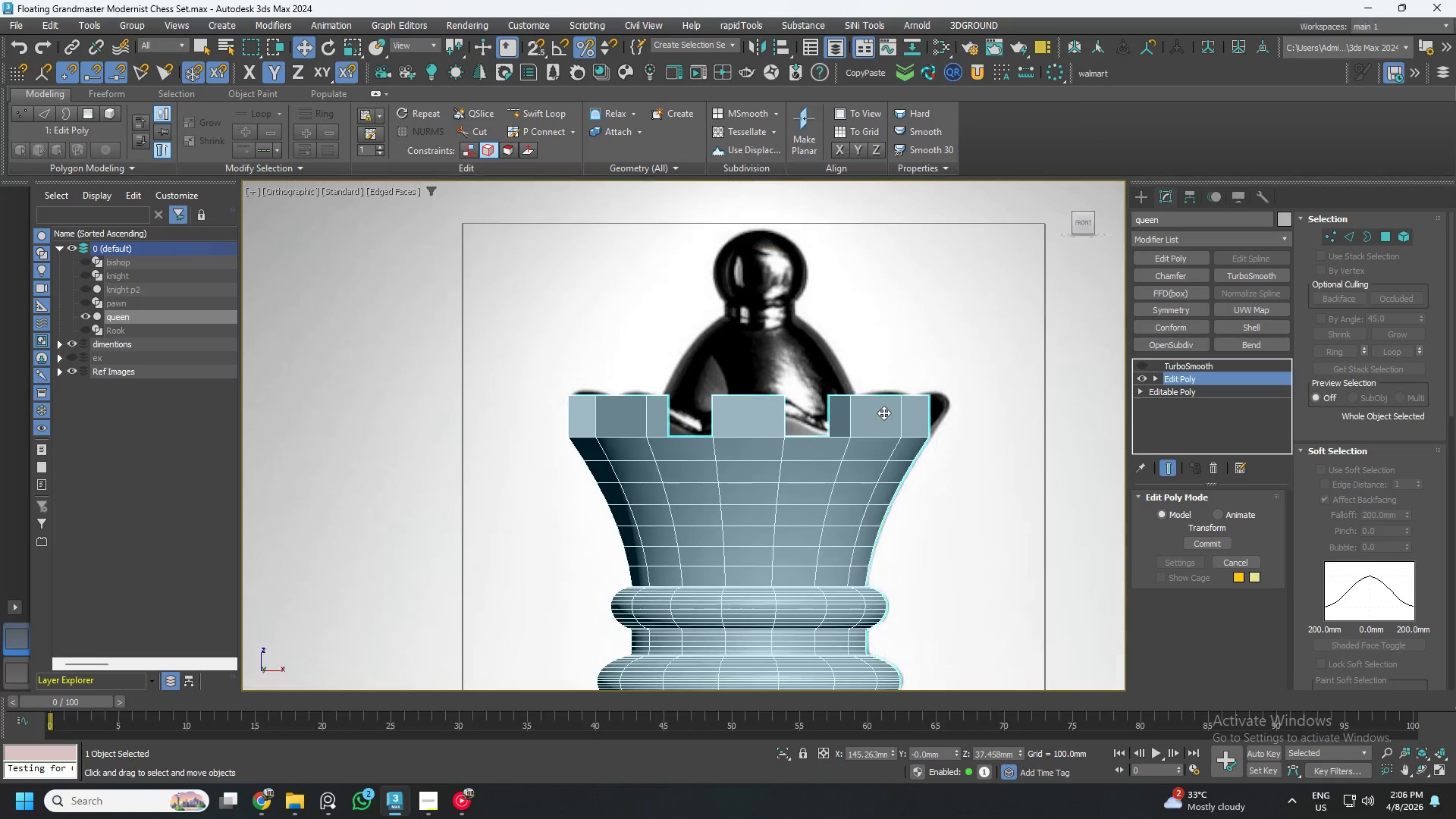 
scroll: coordinate [892, 459], scroll_direction: up, amount: 3.0
 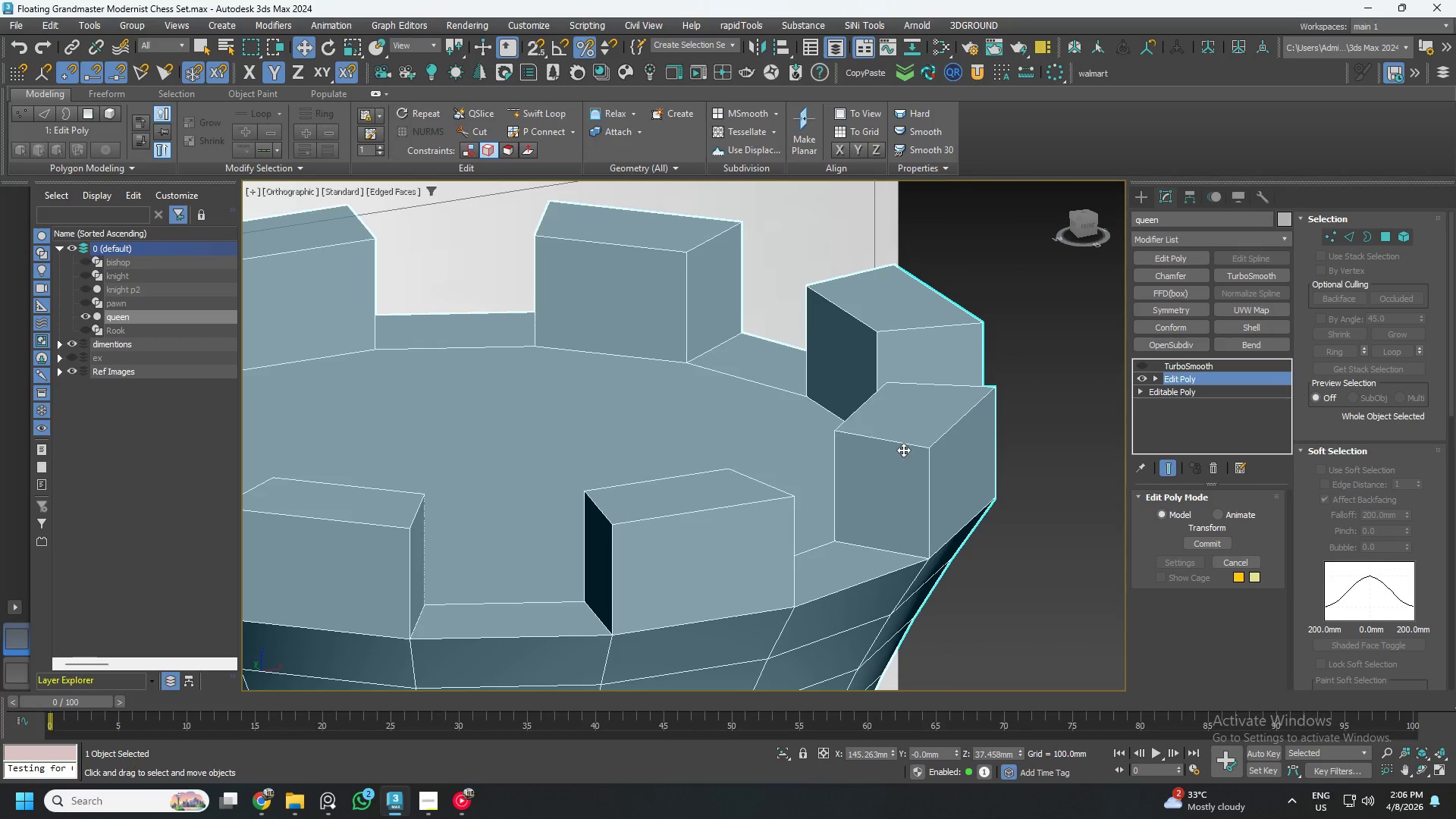 
key(2)
 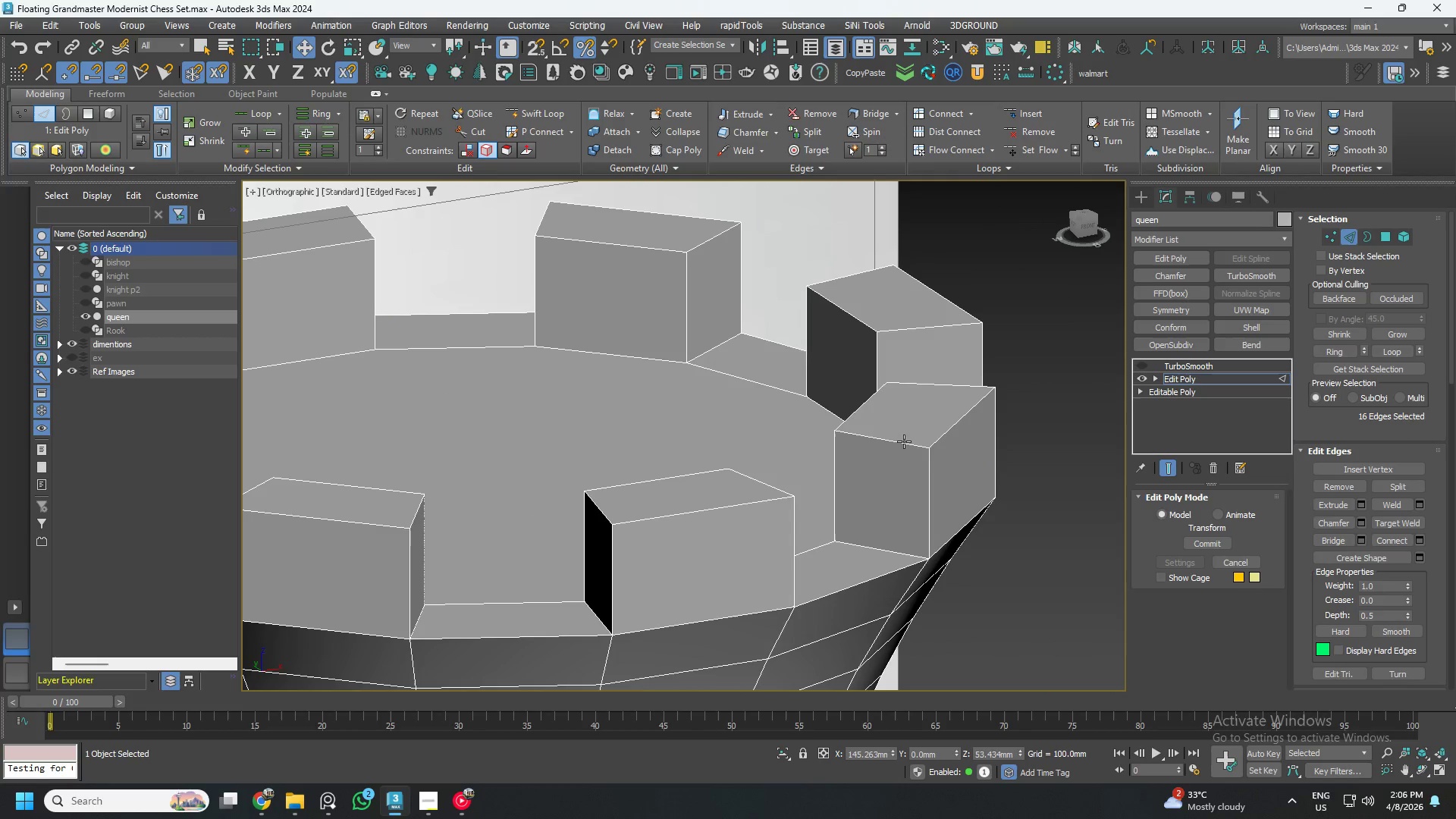 
left_click([903, 441])
 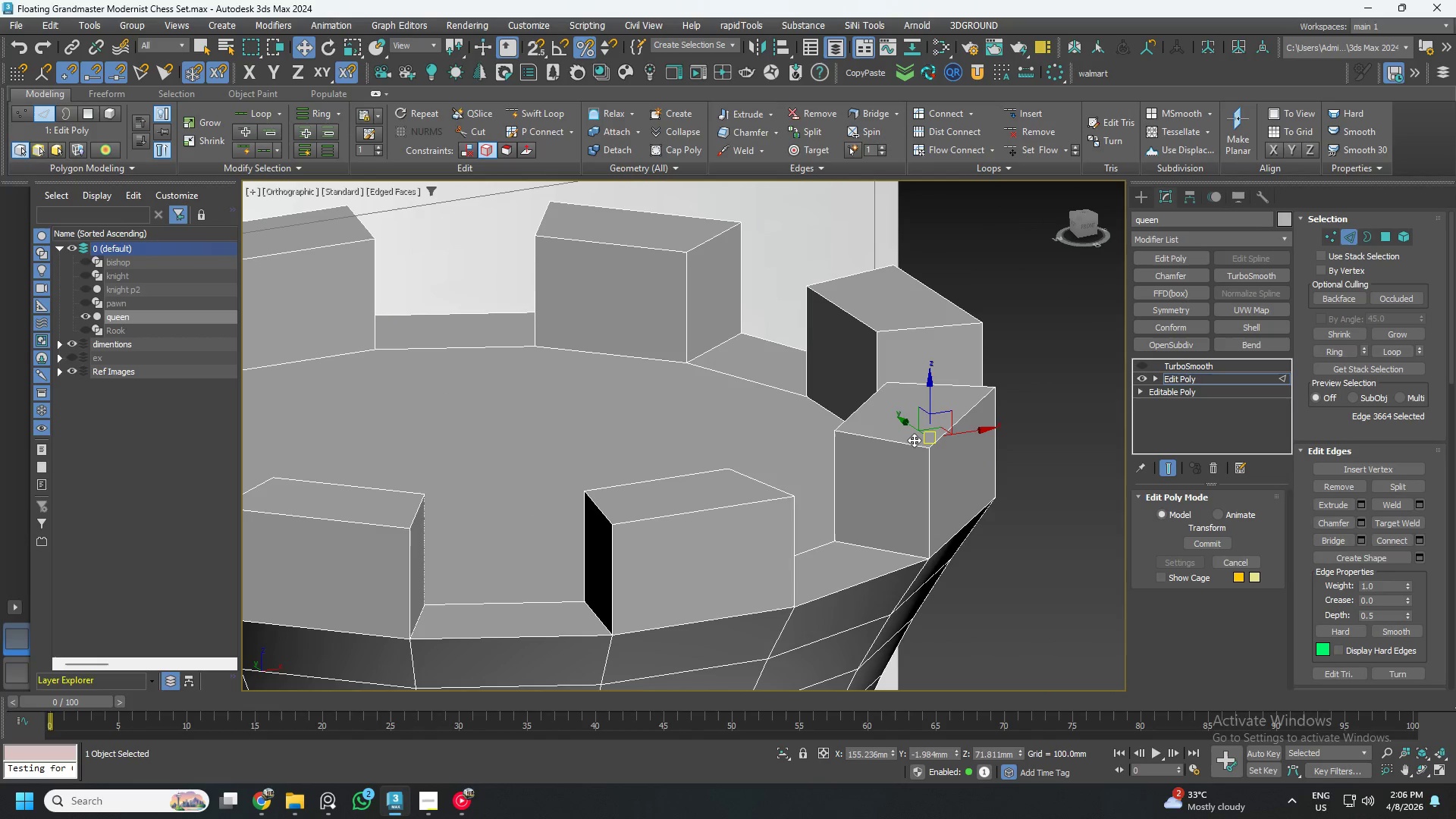 
double_click([902, 442])
 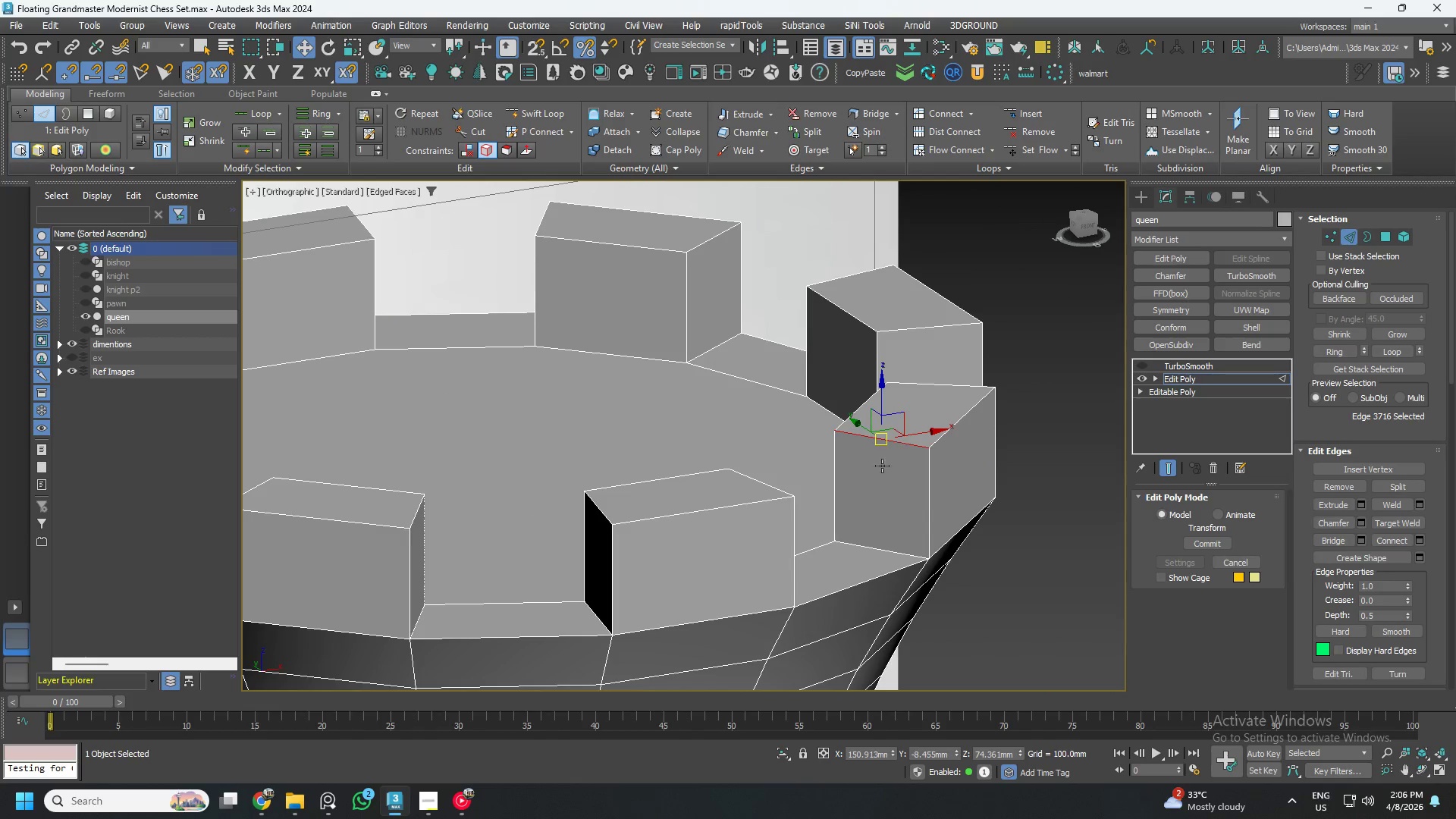 
key(Control+ControlLeft)
 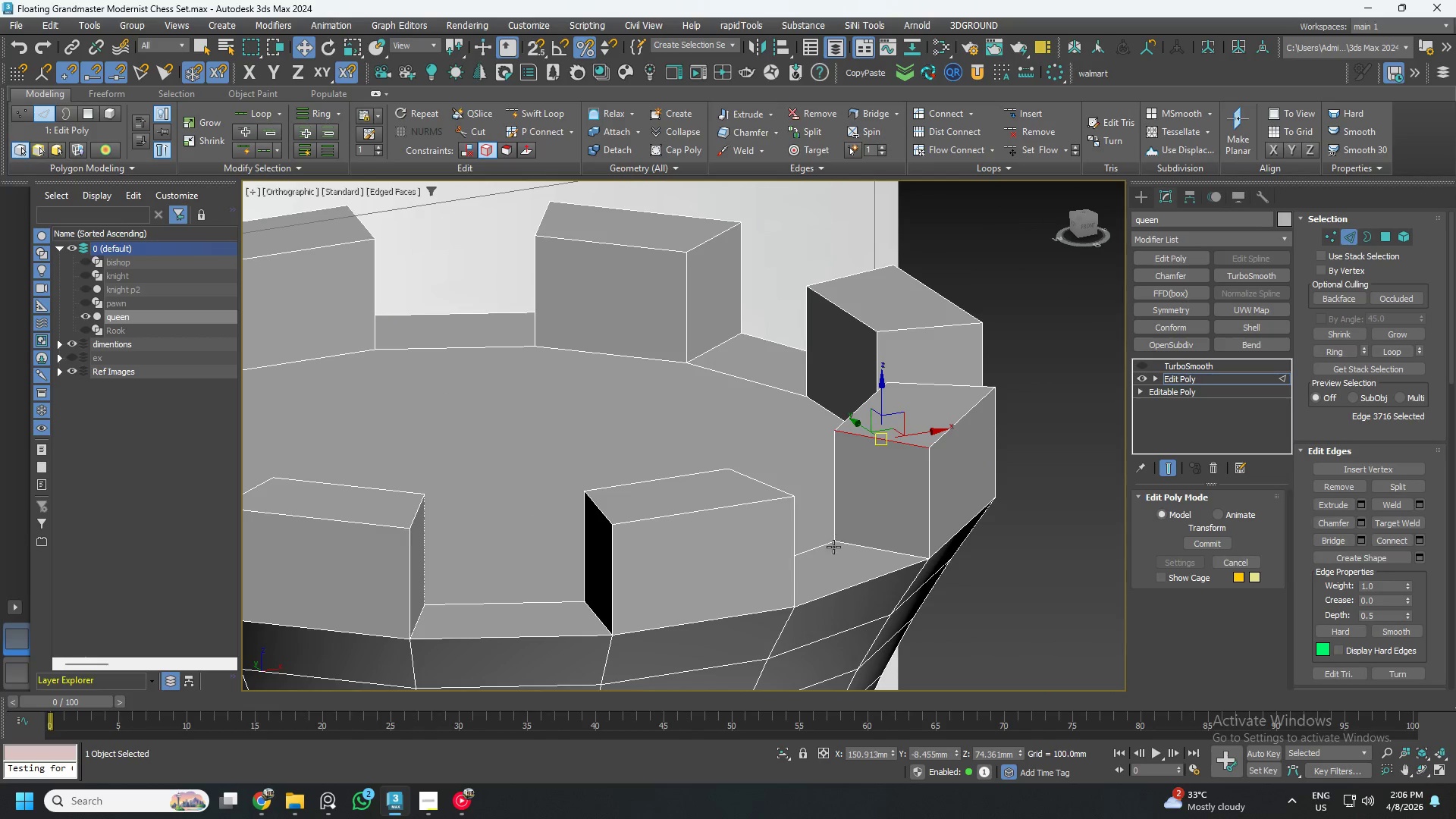 
hold_key(key=ControlLeft, duration=0.83)
left_click([865, 547])
 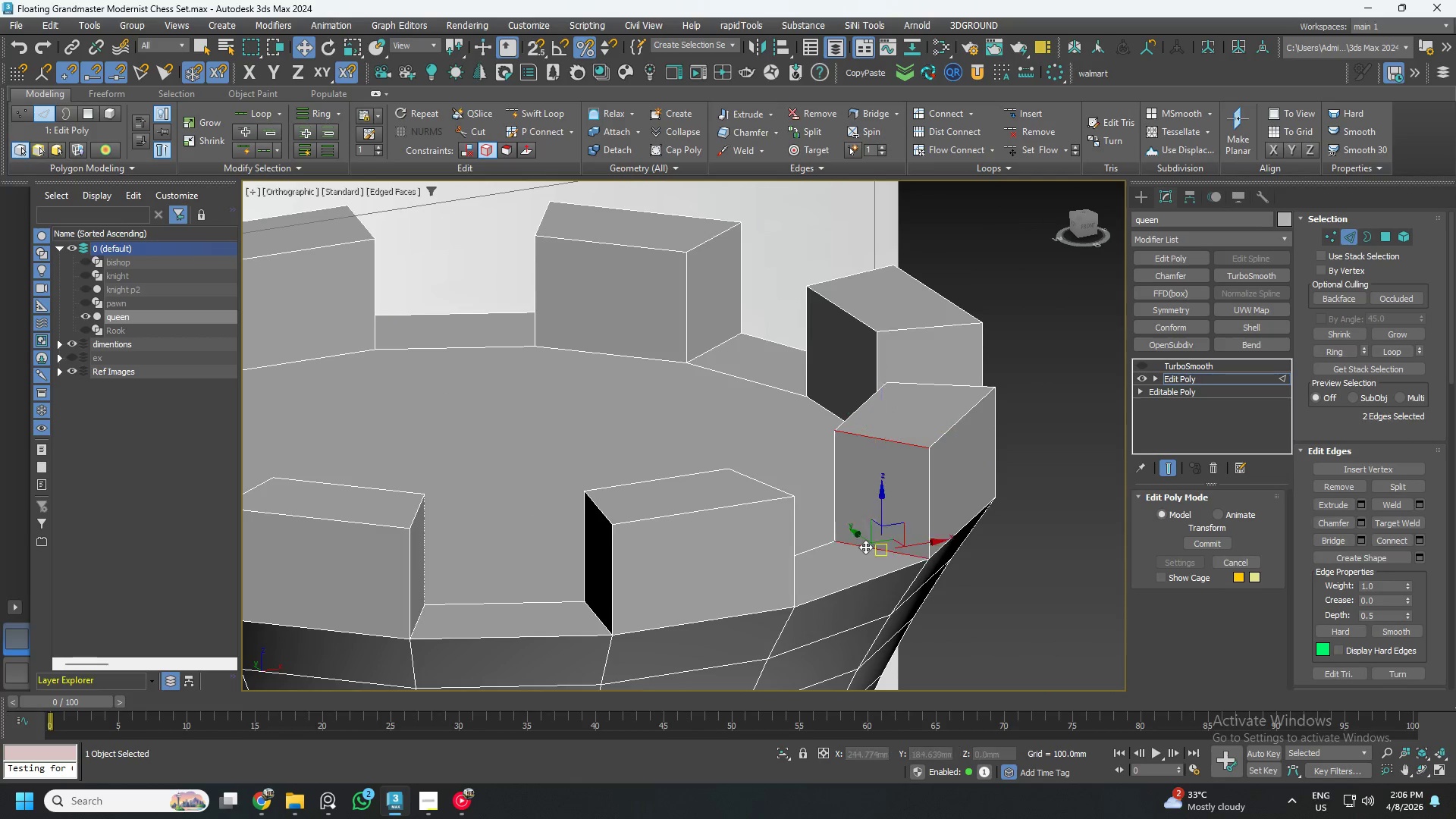 
double_click([865, 547])
 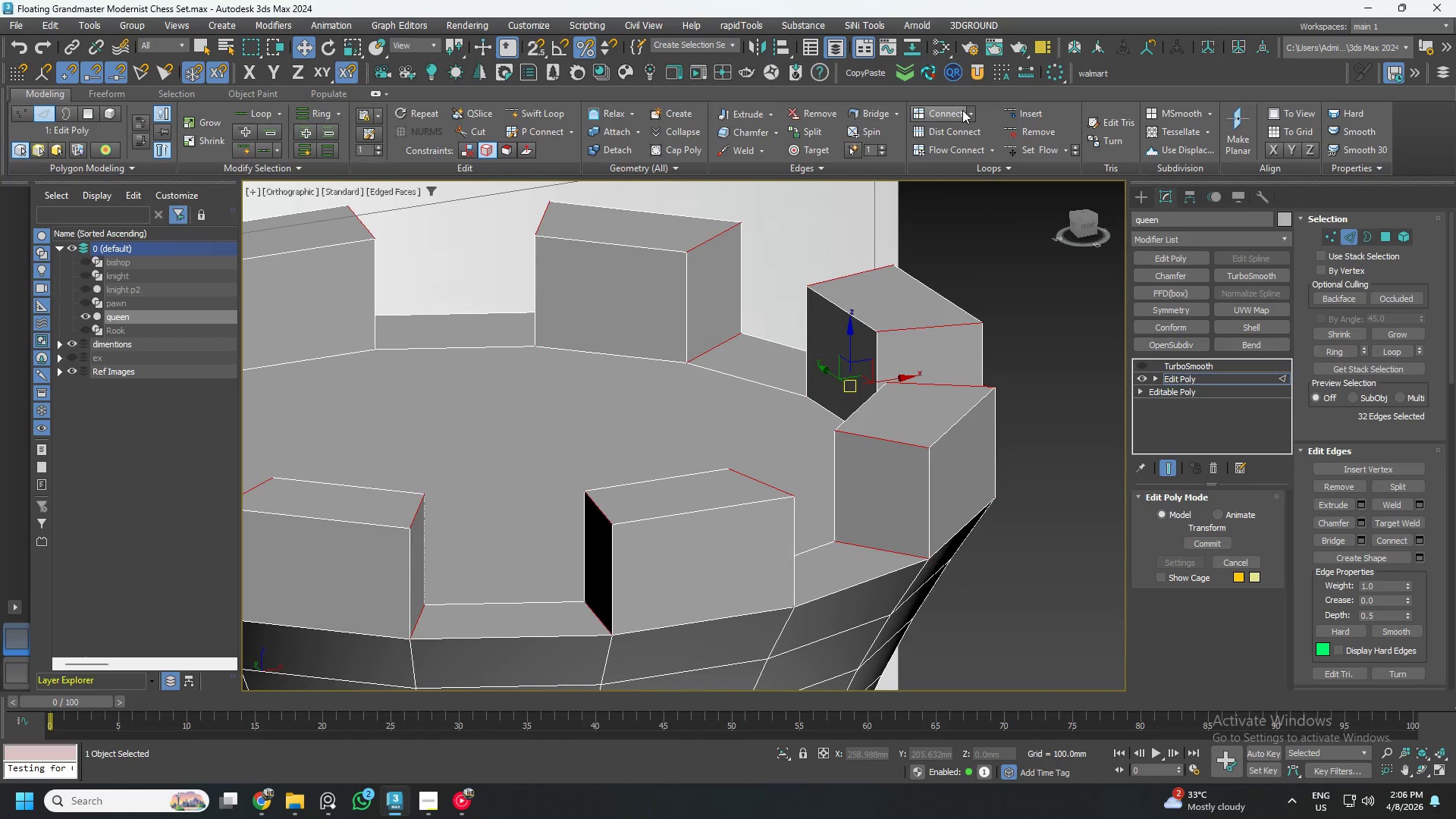 
left_click([973, 110])
 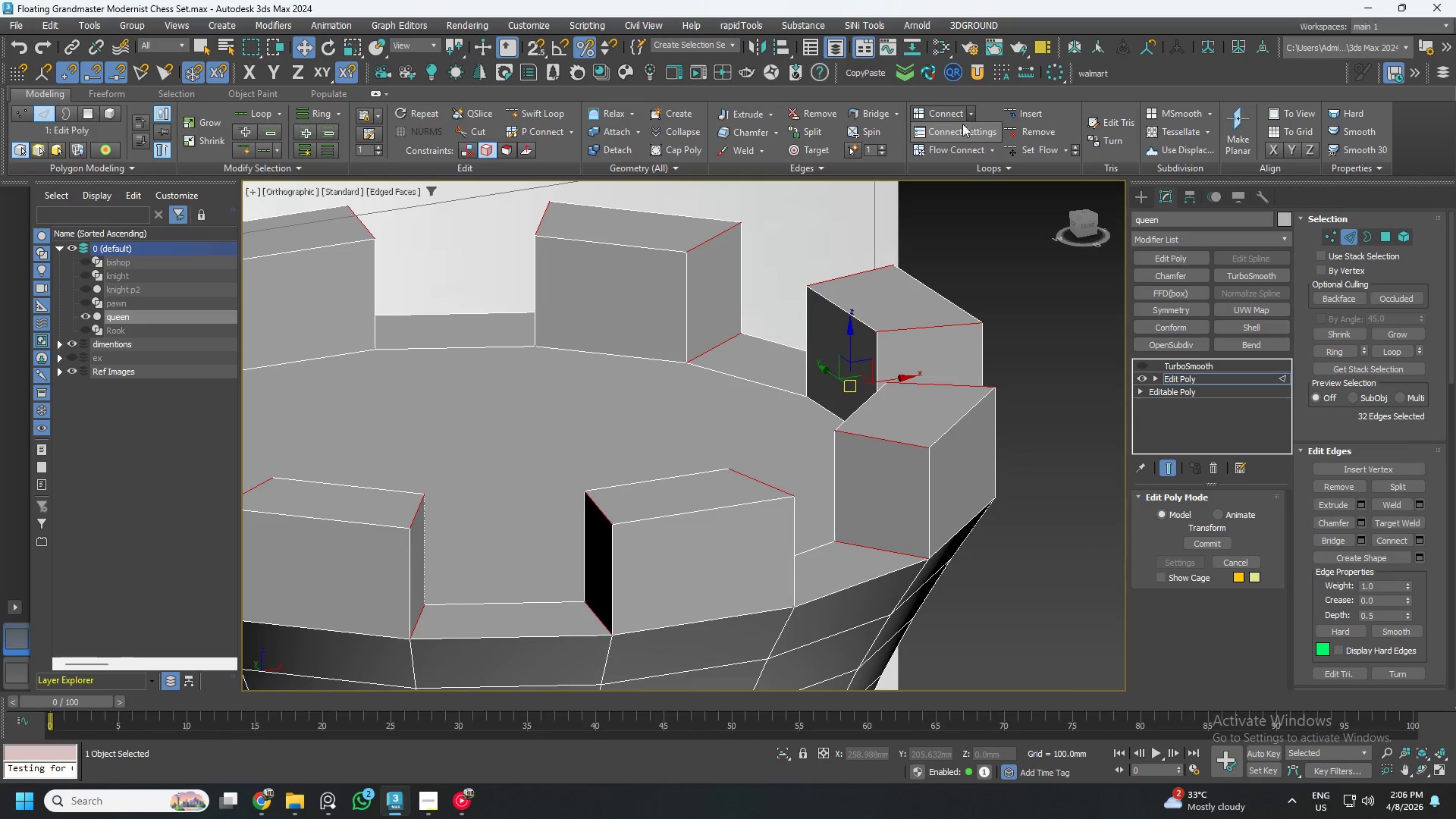 
left_click([960, 127])
 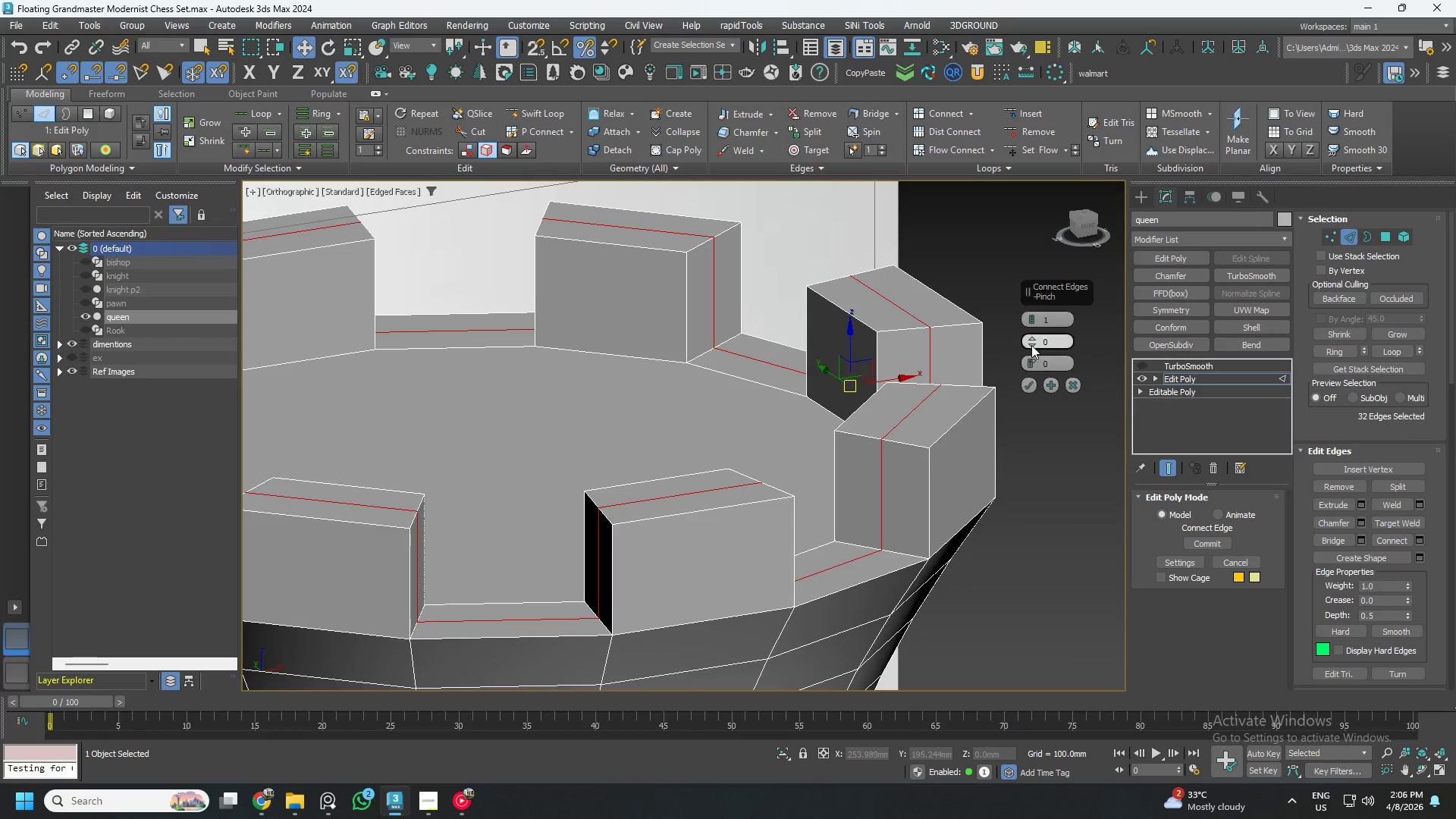 
left_click([1031, 337])
 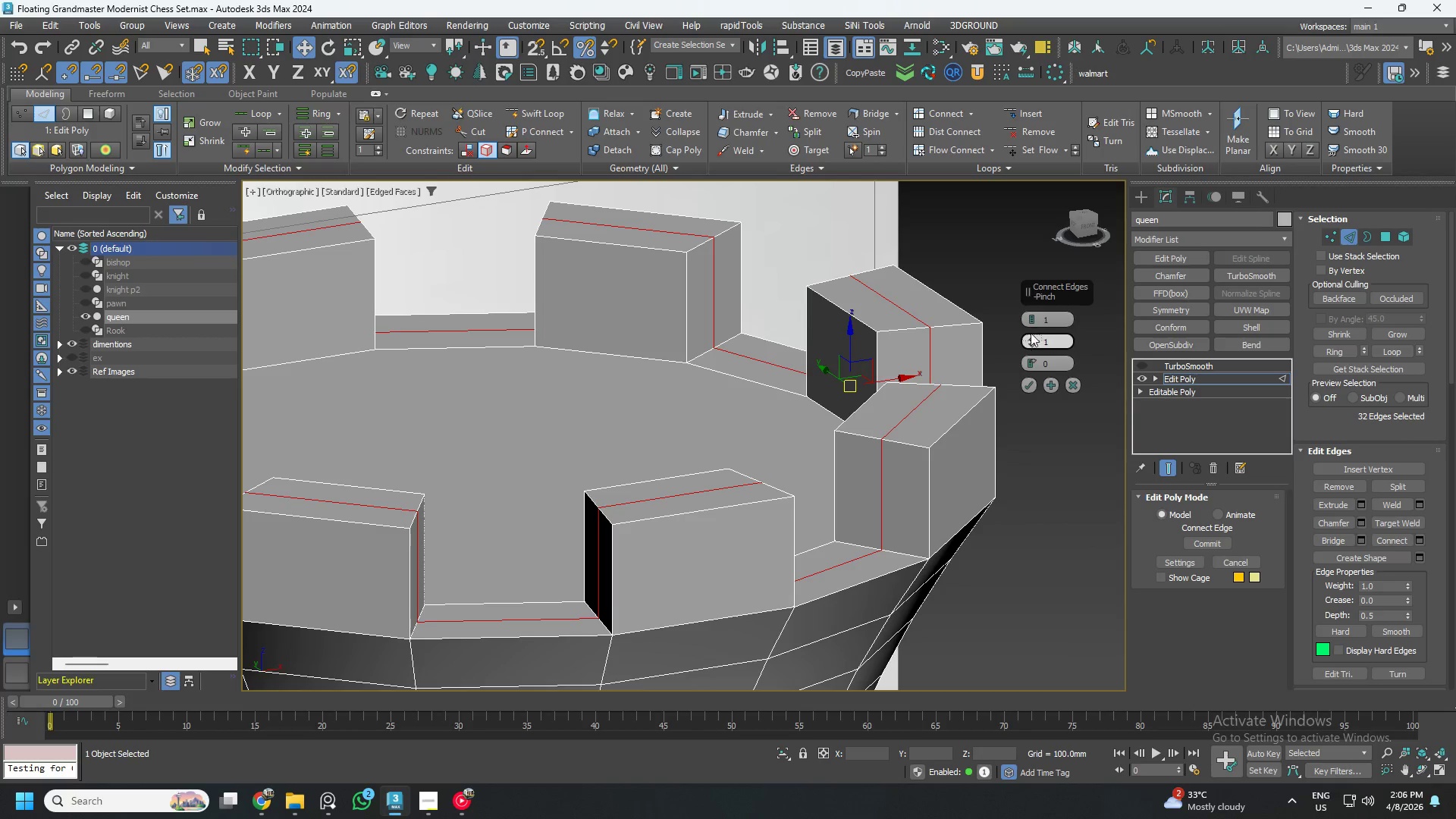 
left_click([1031, 313])
 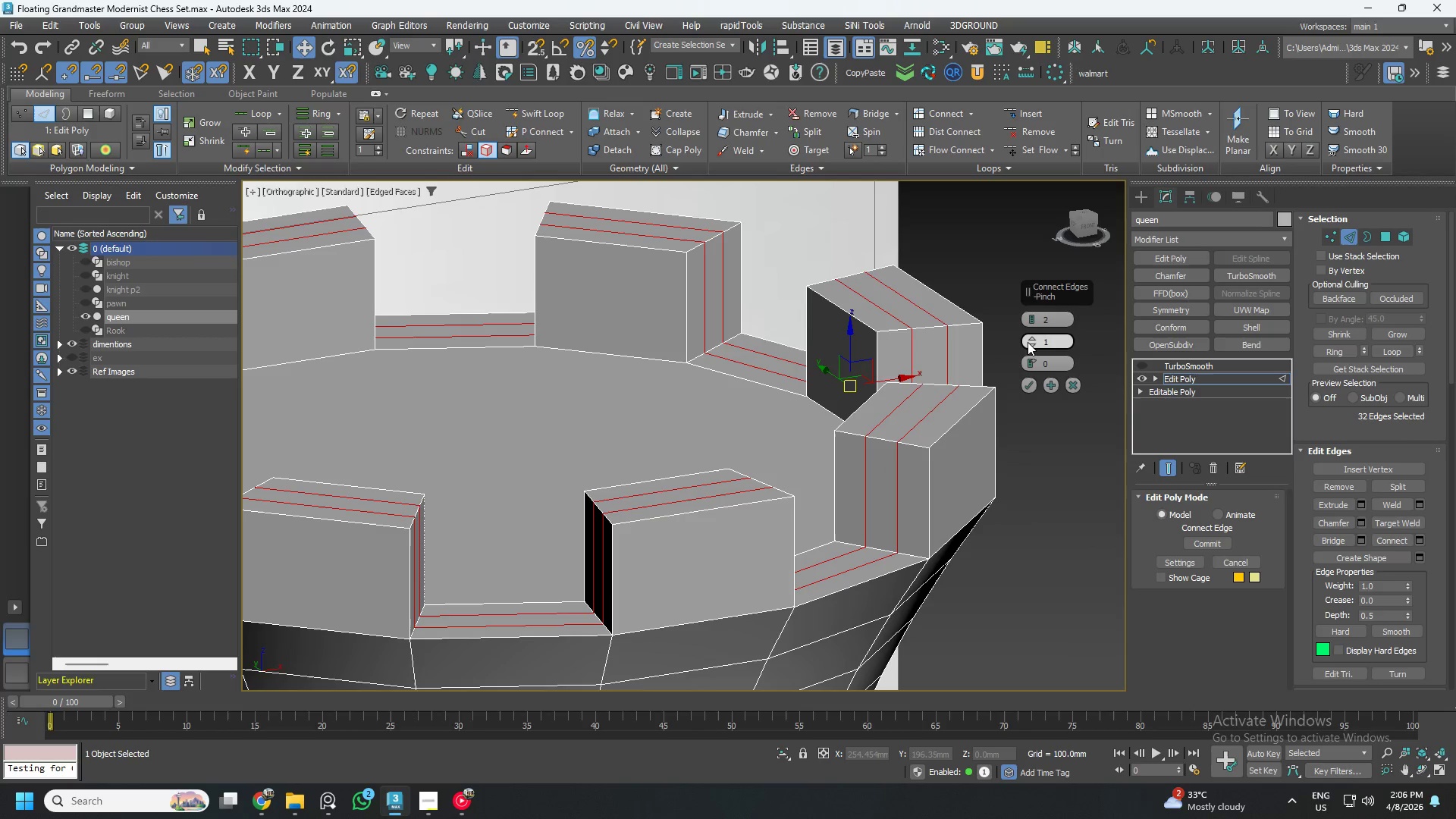 
left_click_drag(start_coordinate=[1030, 340], to_coordinate=[1015, 240])
 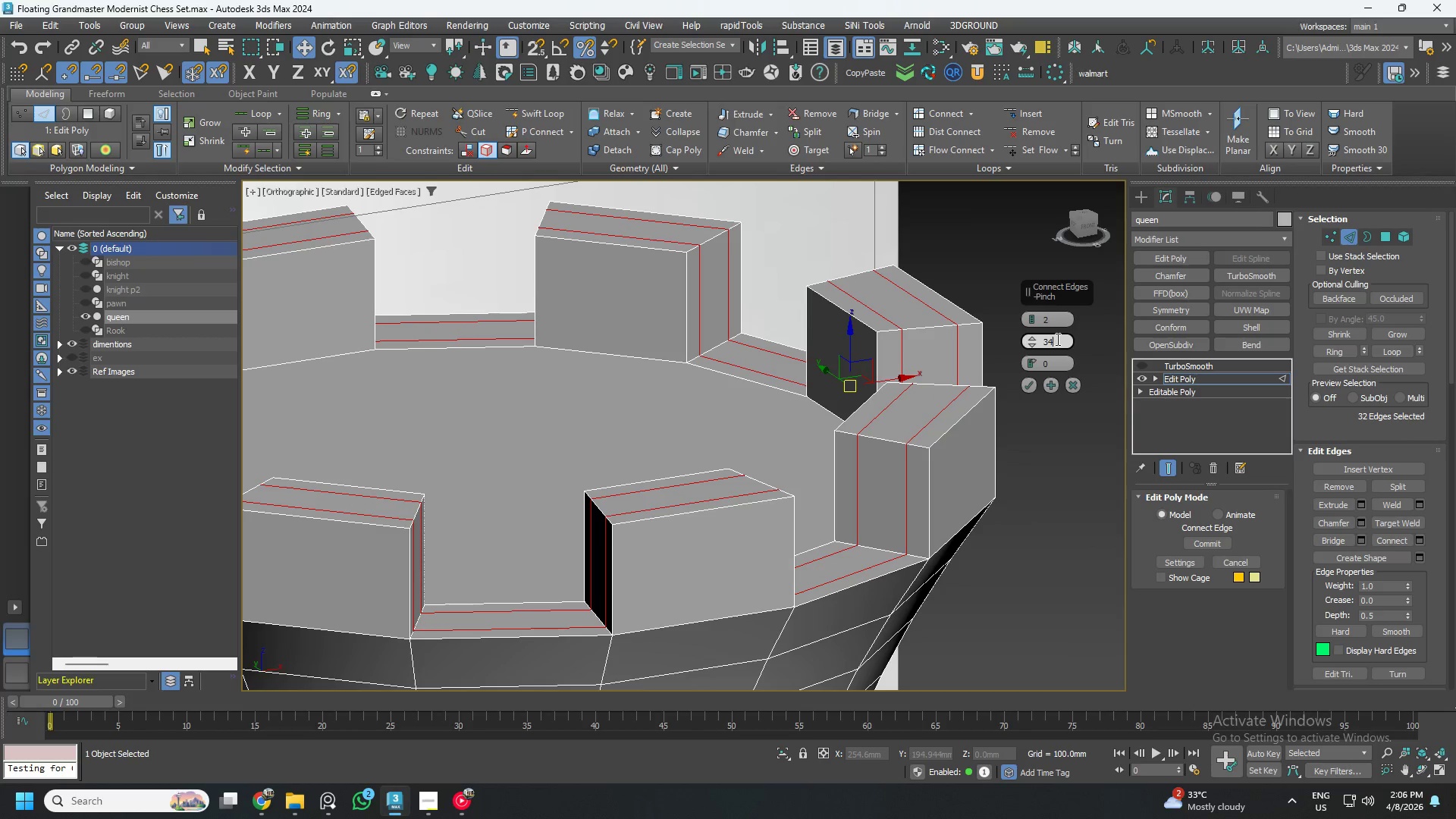 
double_click([1056, 339])
 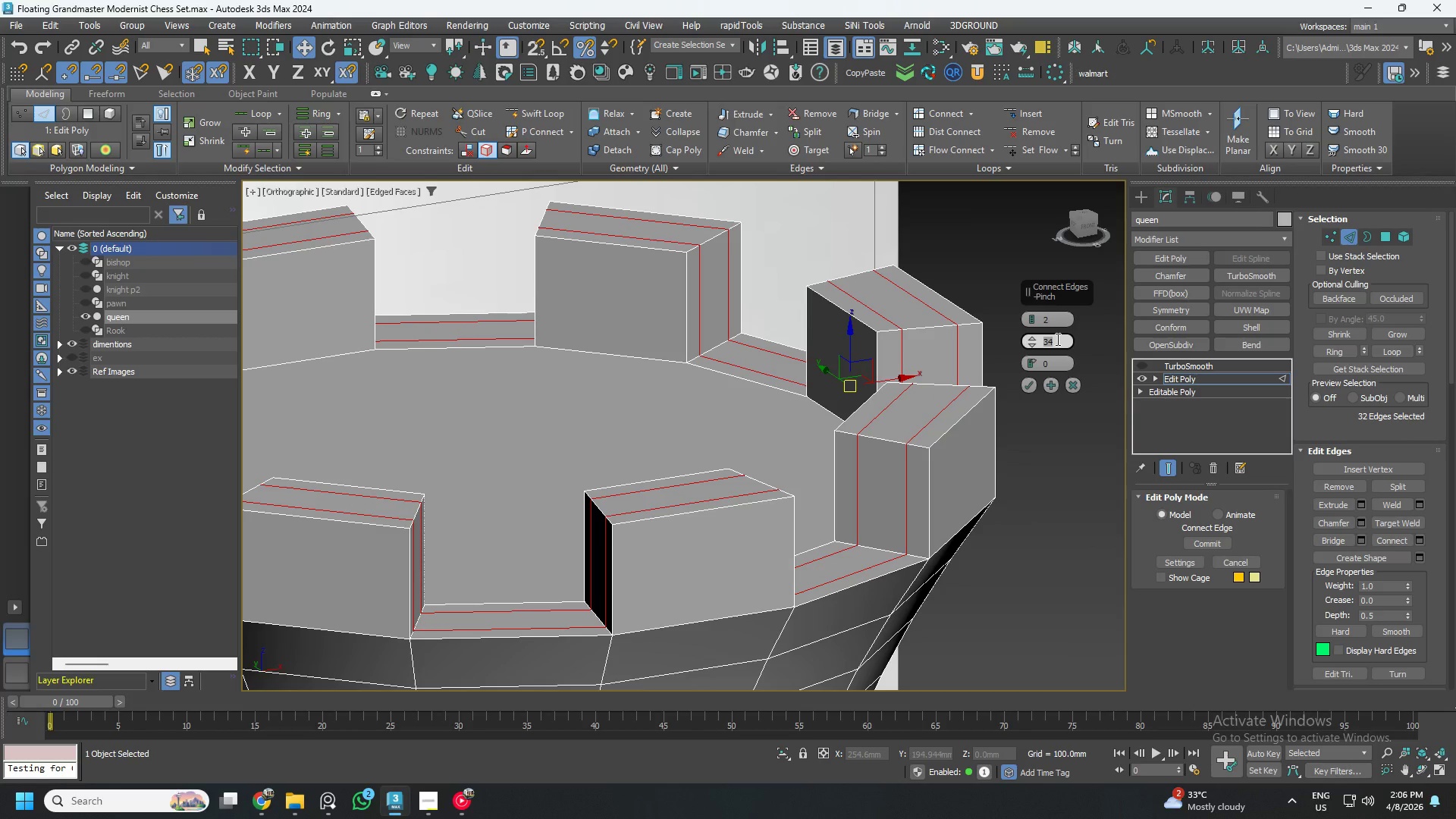 
key(Numpad4)
 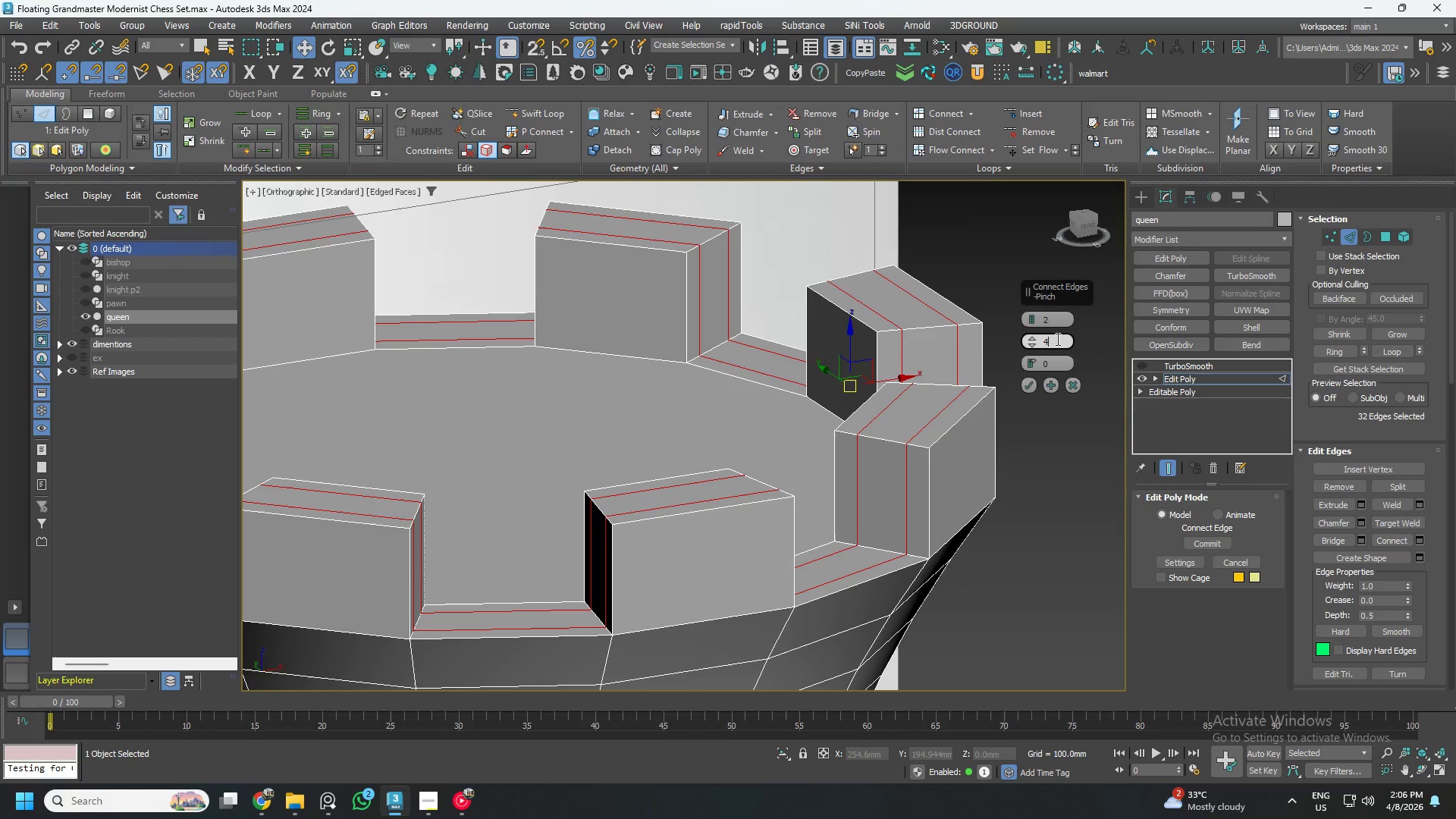 
key(Numpad0)
 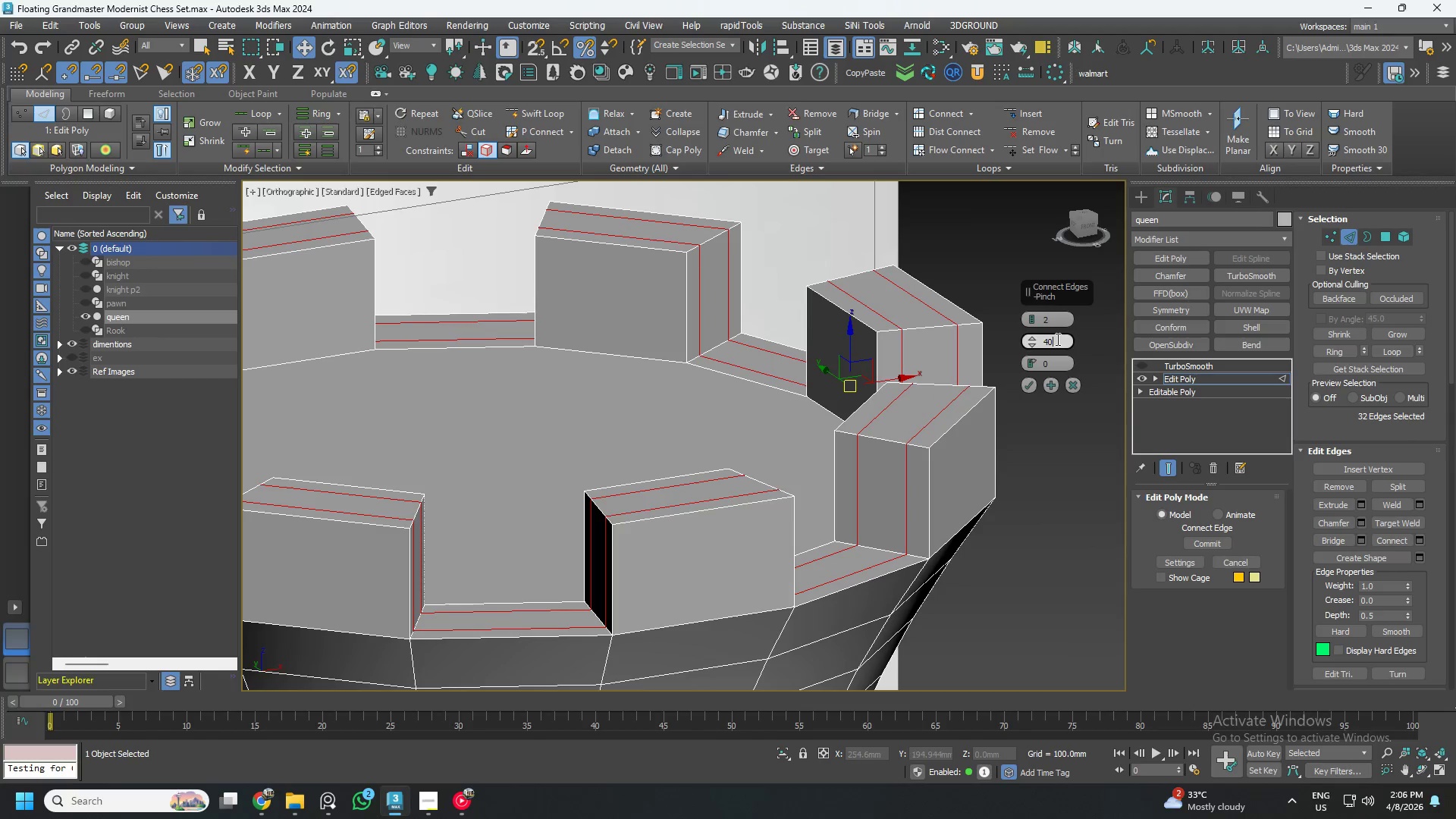 
key(NumpadEnter)
 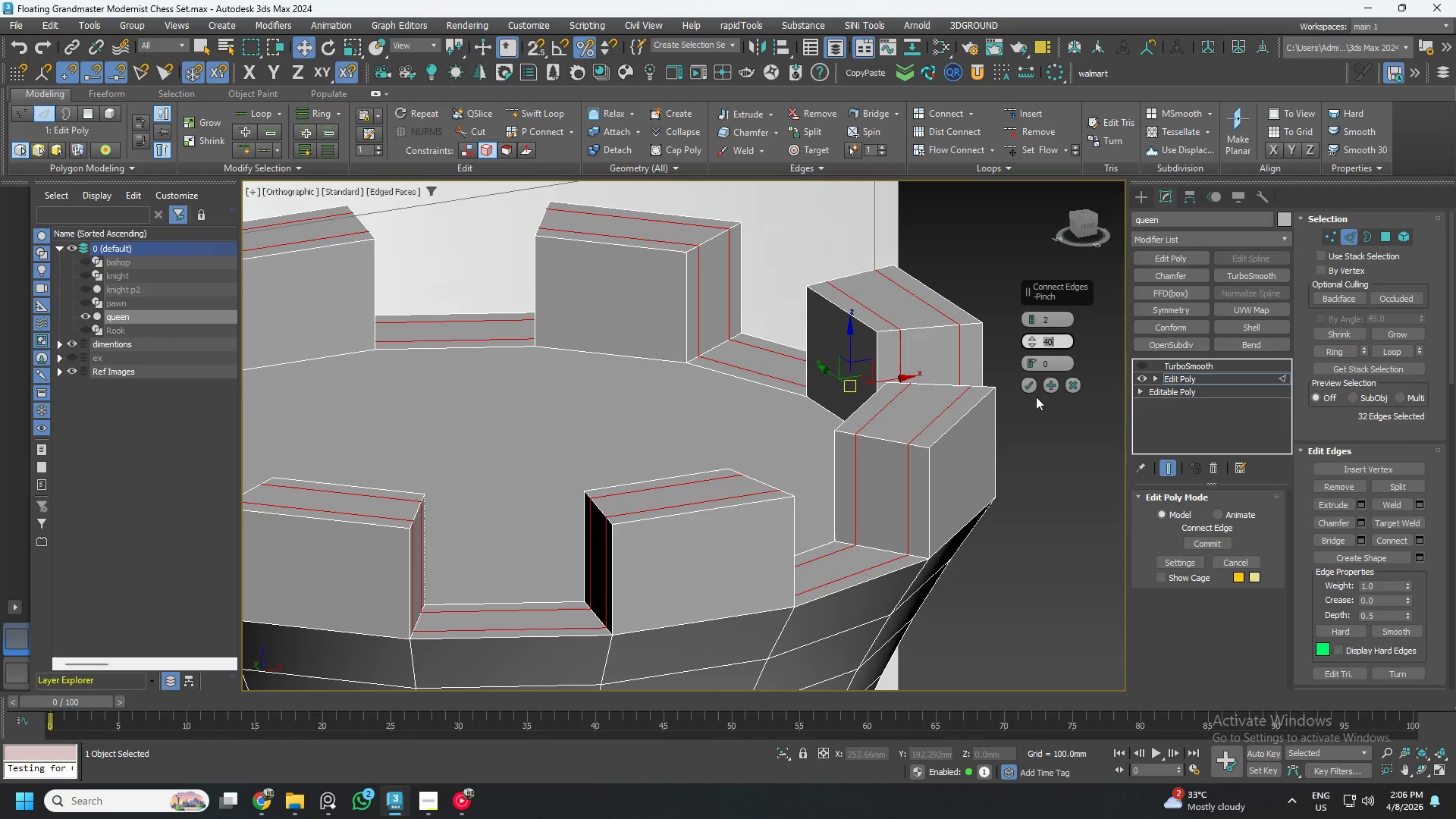 
left_click([1027, 383])
 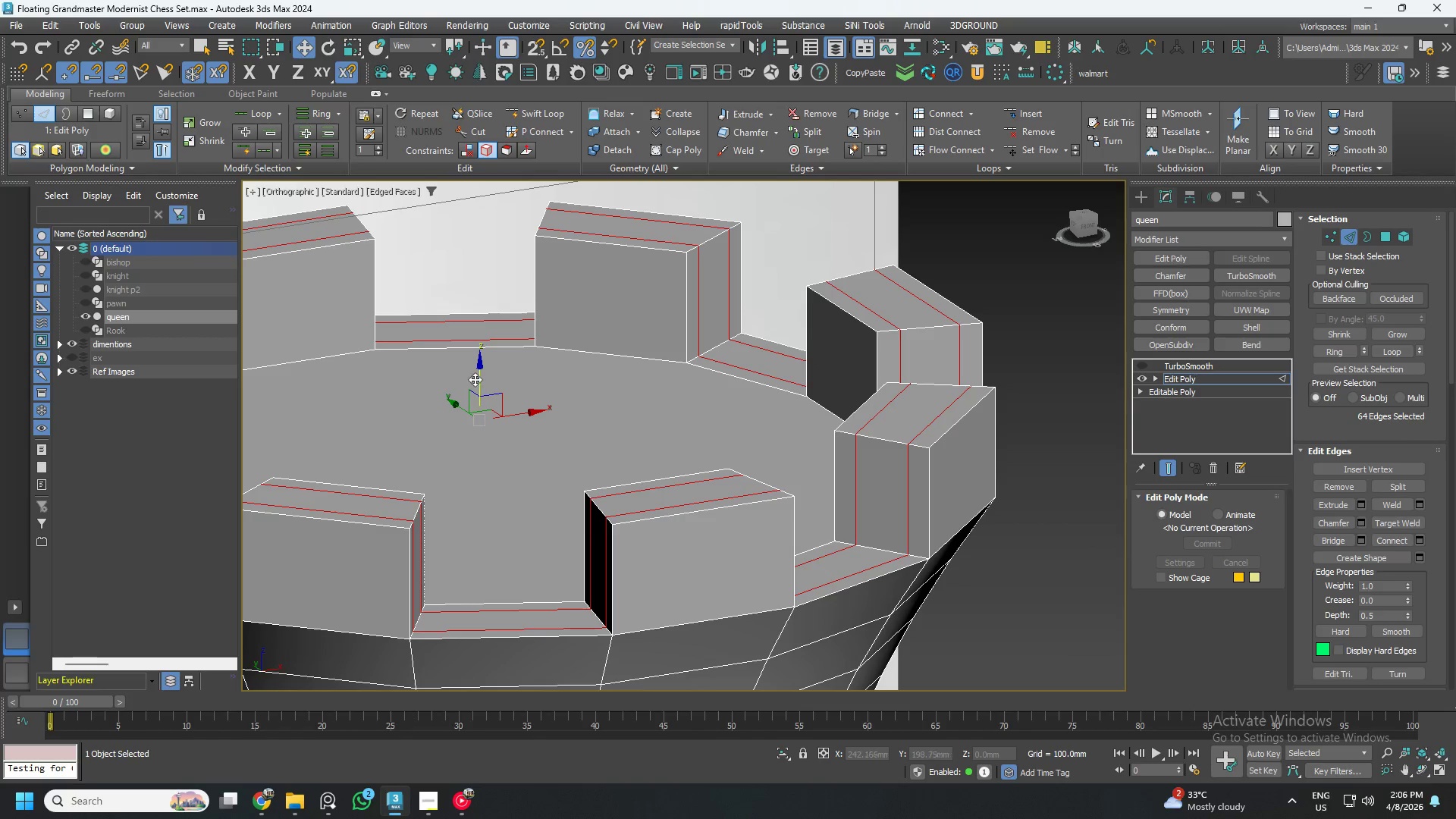 
left_click_drag(start_coordinate=[479, 378], to_coordinate=[471, 366])
 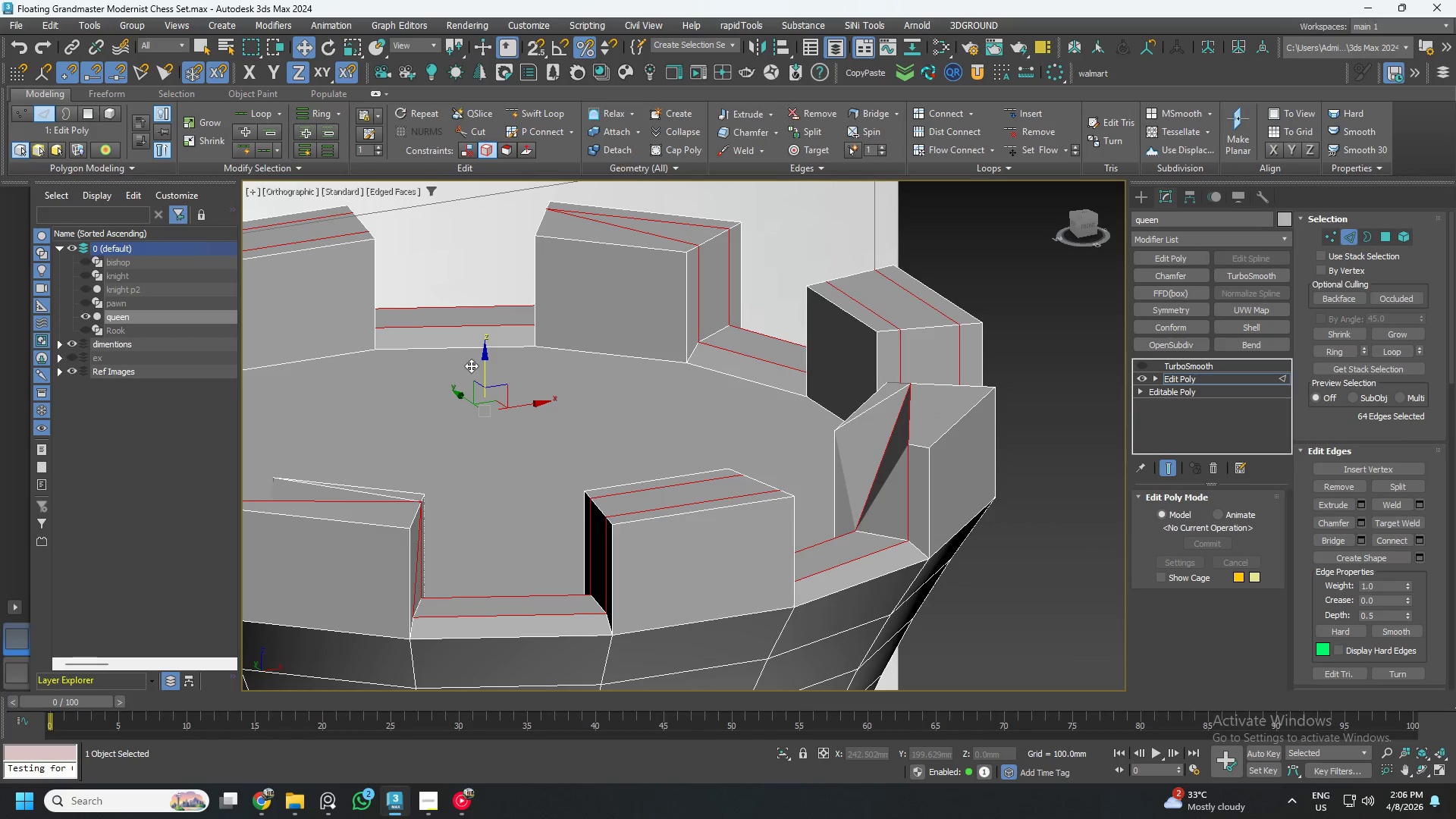 
key(Control+ControlLeft)
 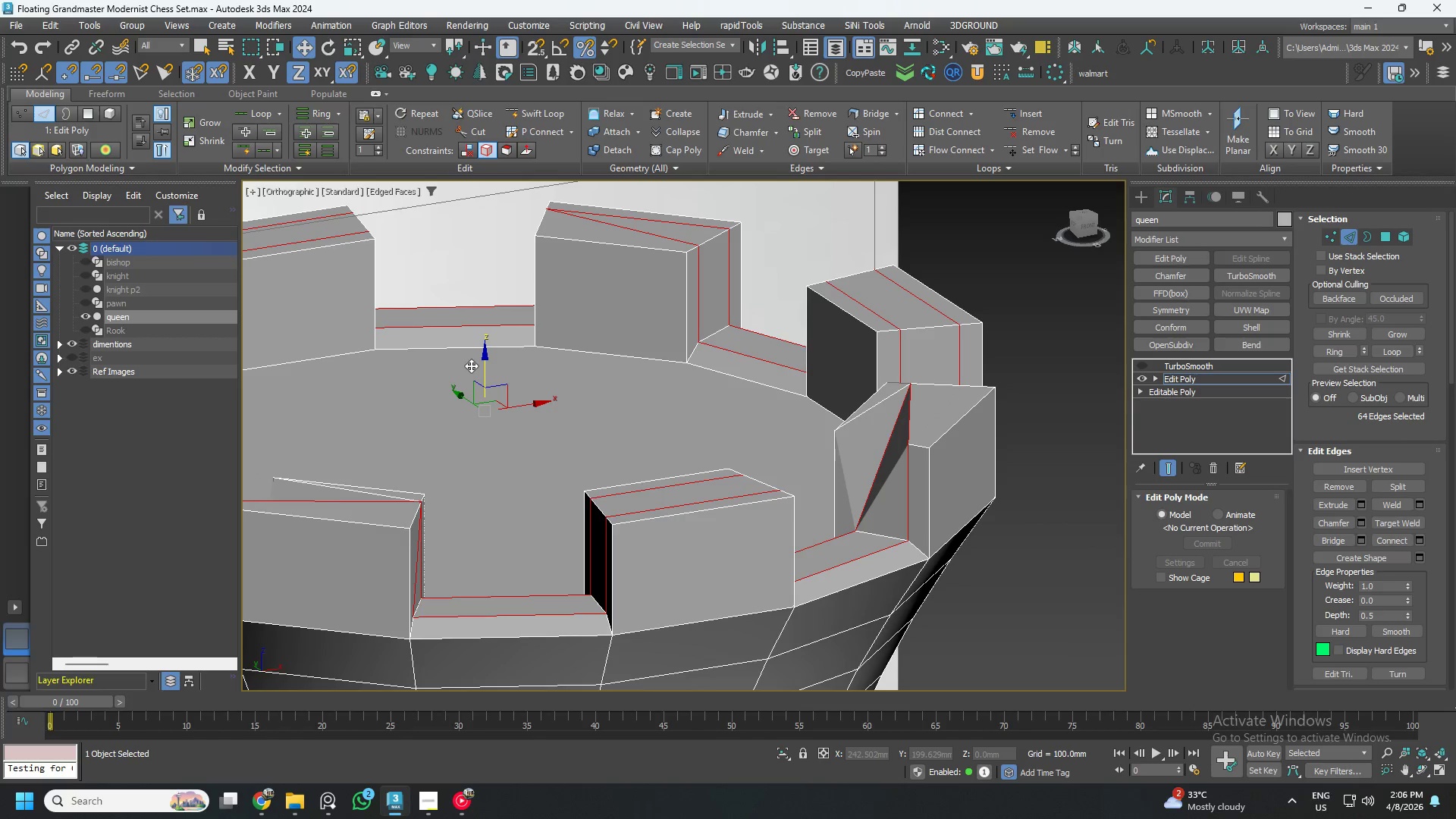 
key(Control+Z)
 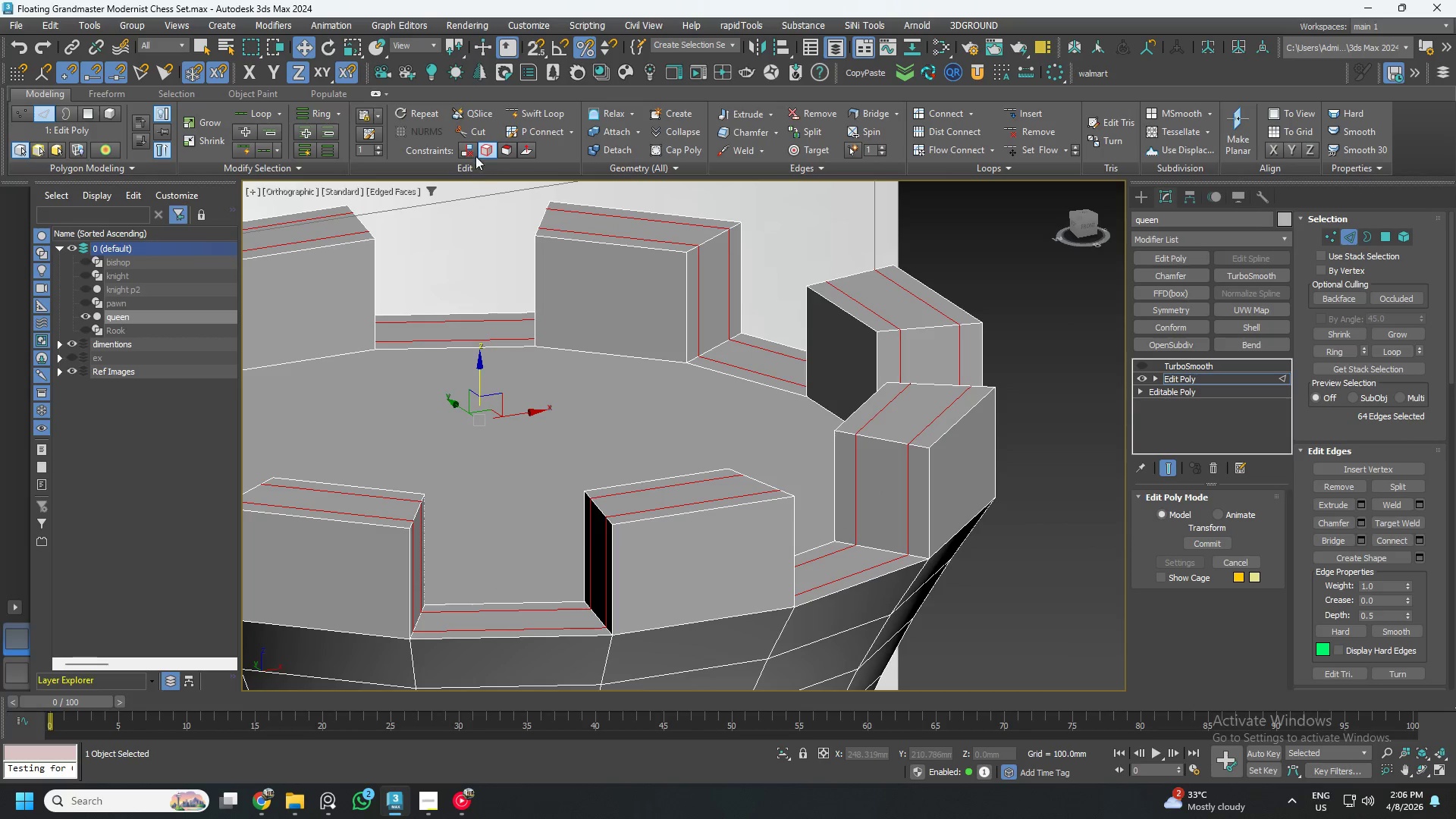 
left_click([469, 149])
 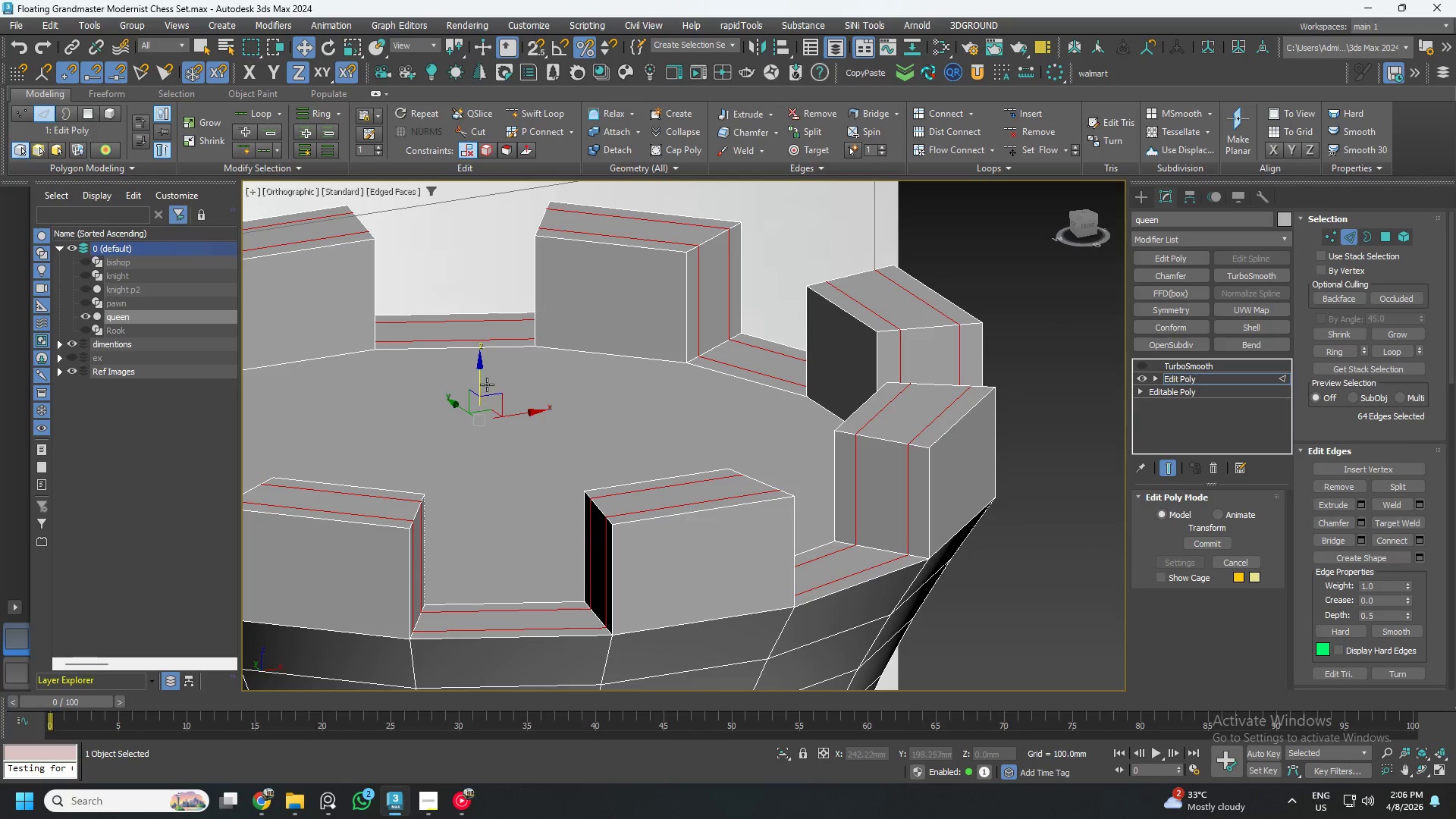 
left_click_drag(start_coordinate=[481, 380], to_coordinate=[471, 366])
 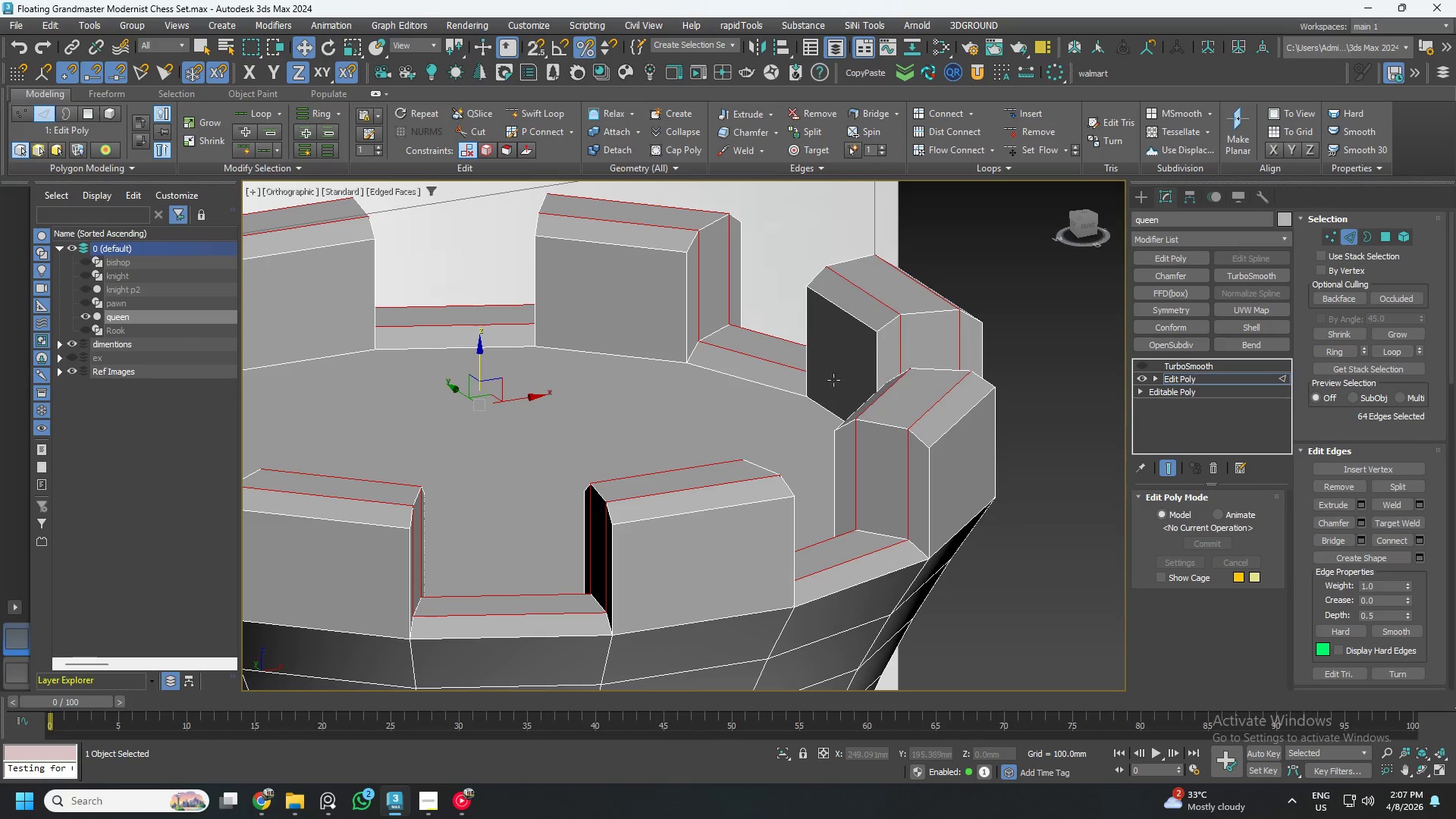 
hold_key(key=AltLeft, duration=0.5)
 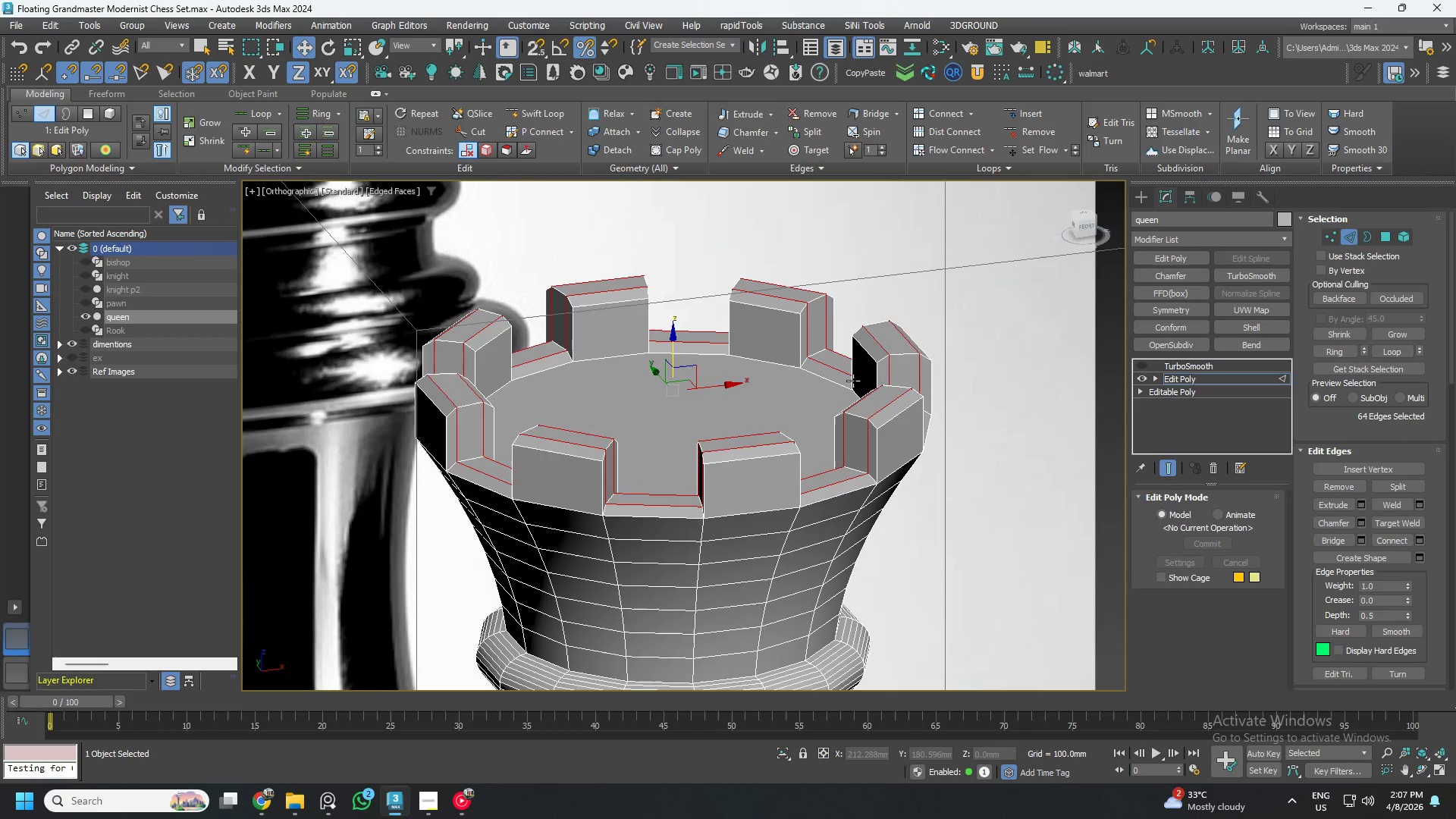 
scroll: coordinate [866, 377], scroll_direction: down, amount: 2.0
 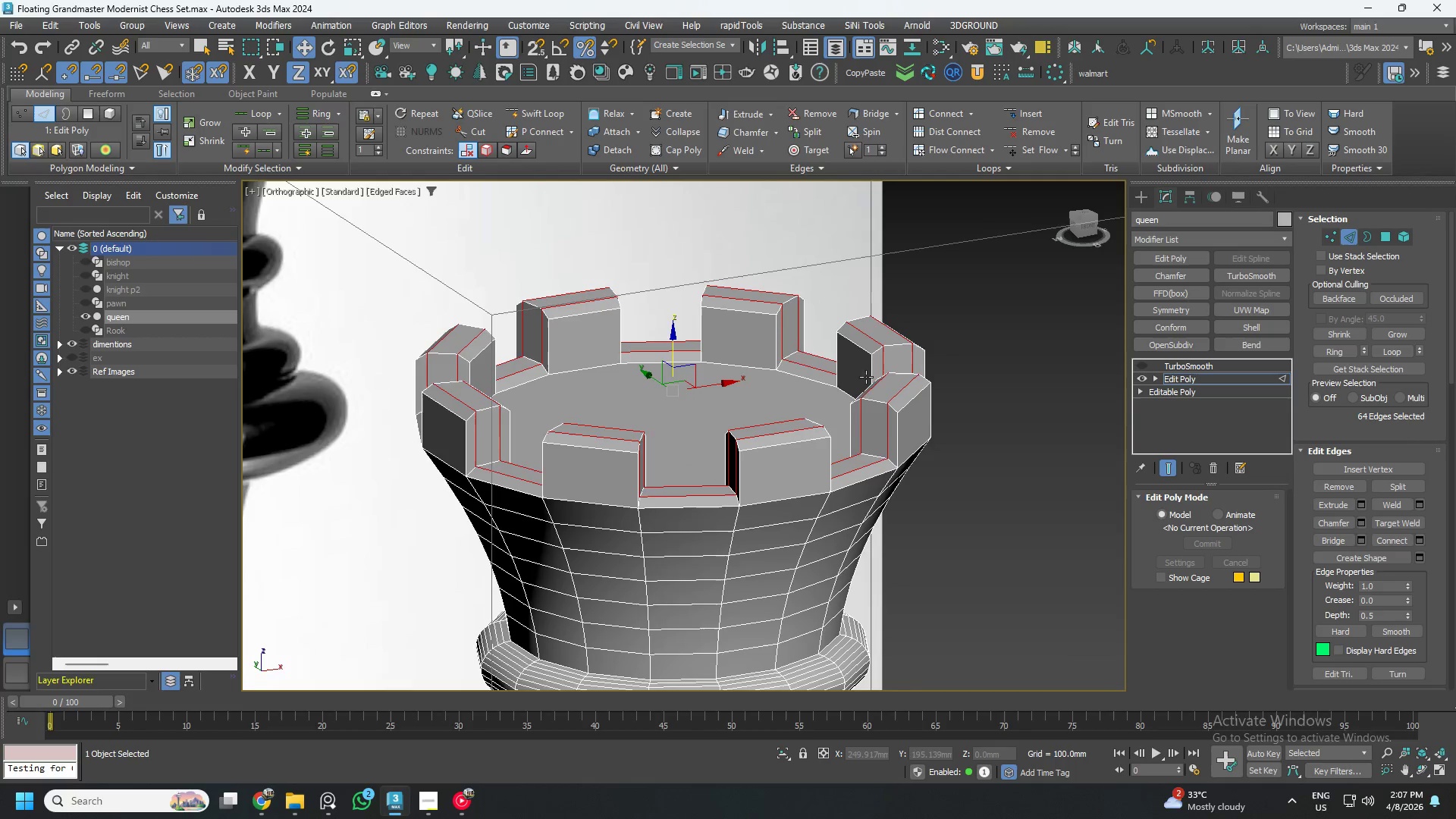 
scroll: coordinate [853, 381], scroll_direction: up, amount: 1.0
 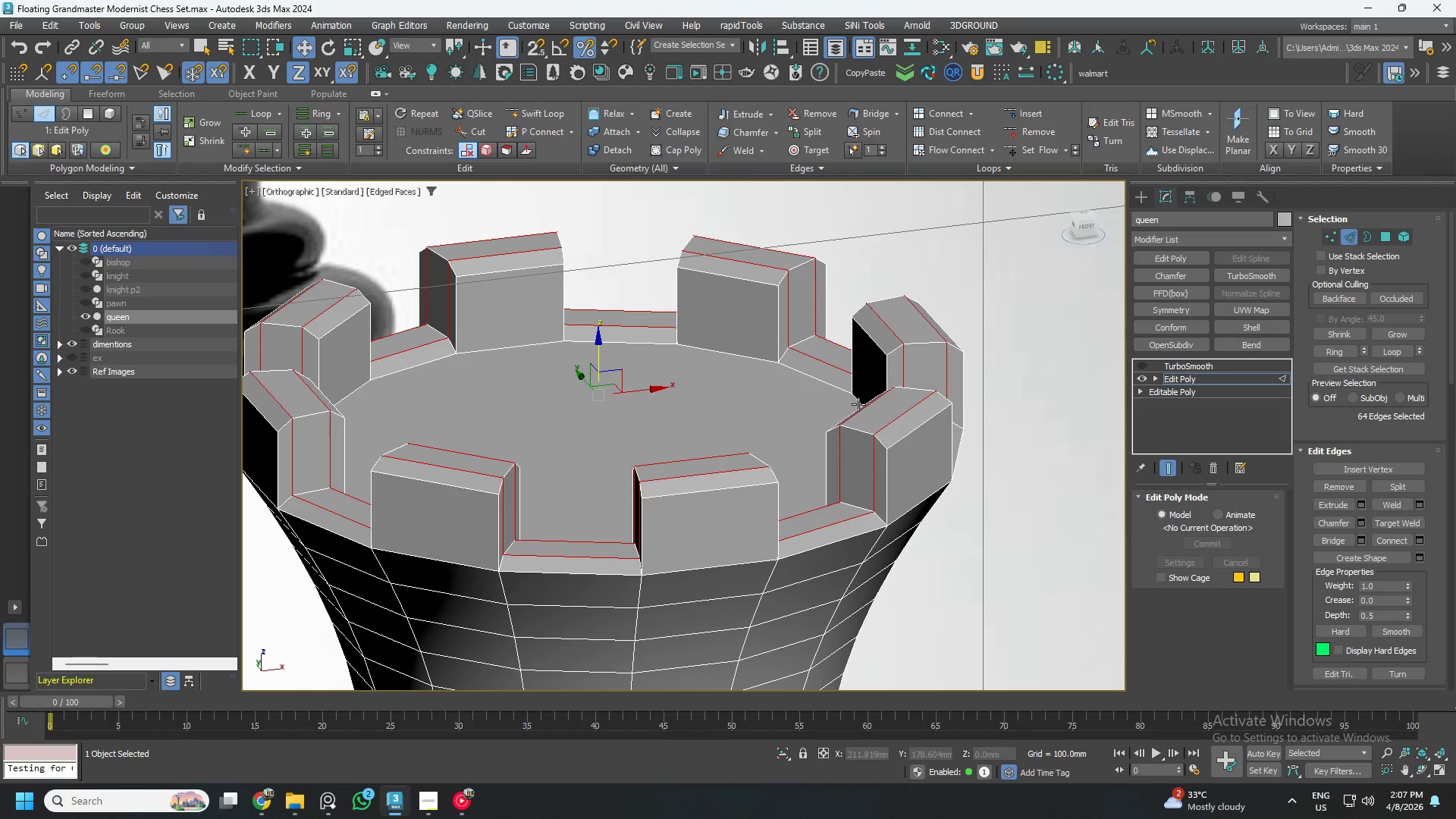 
wait(8.06)
 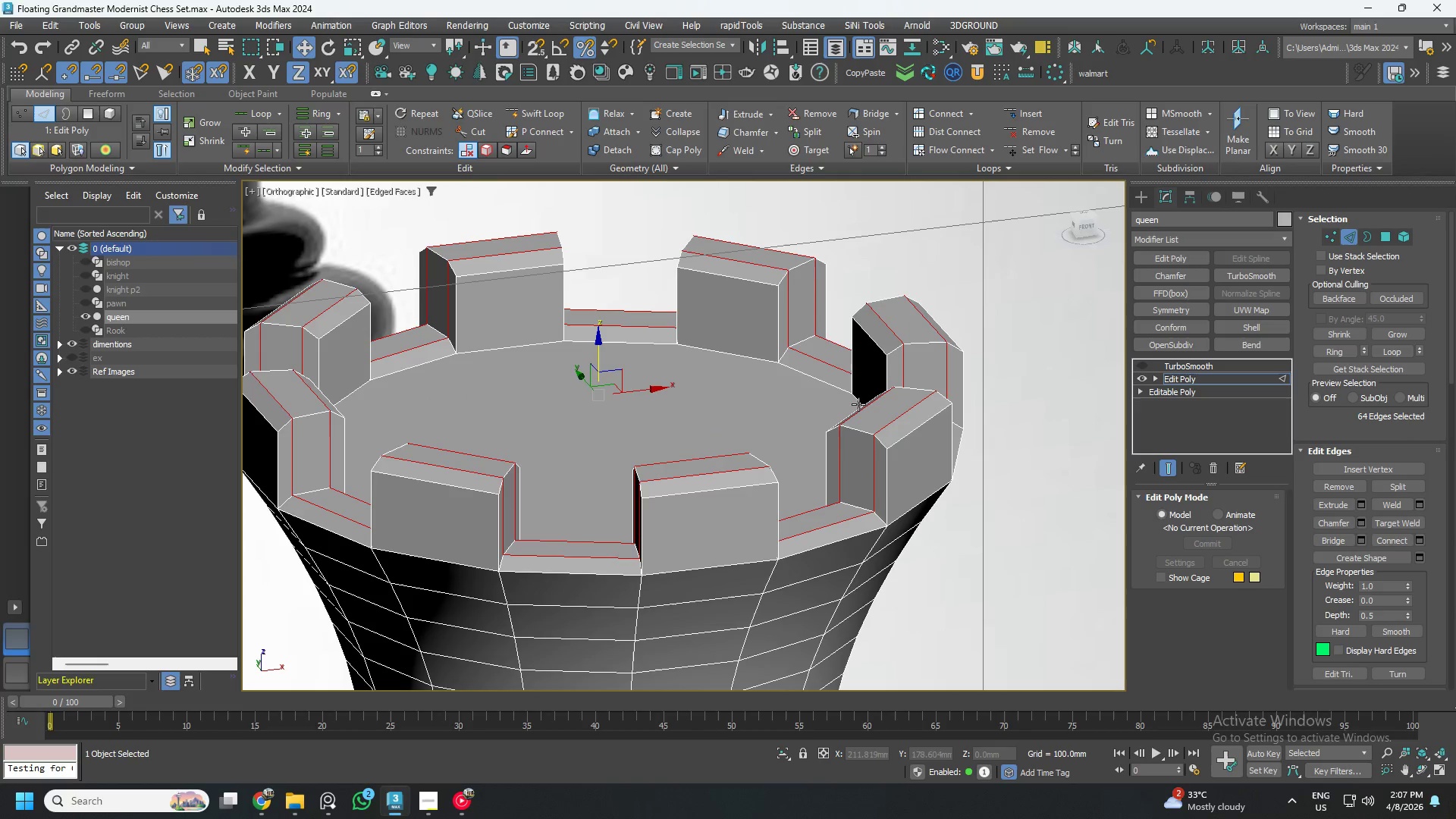 
key(Control+Z)
 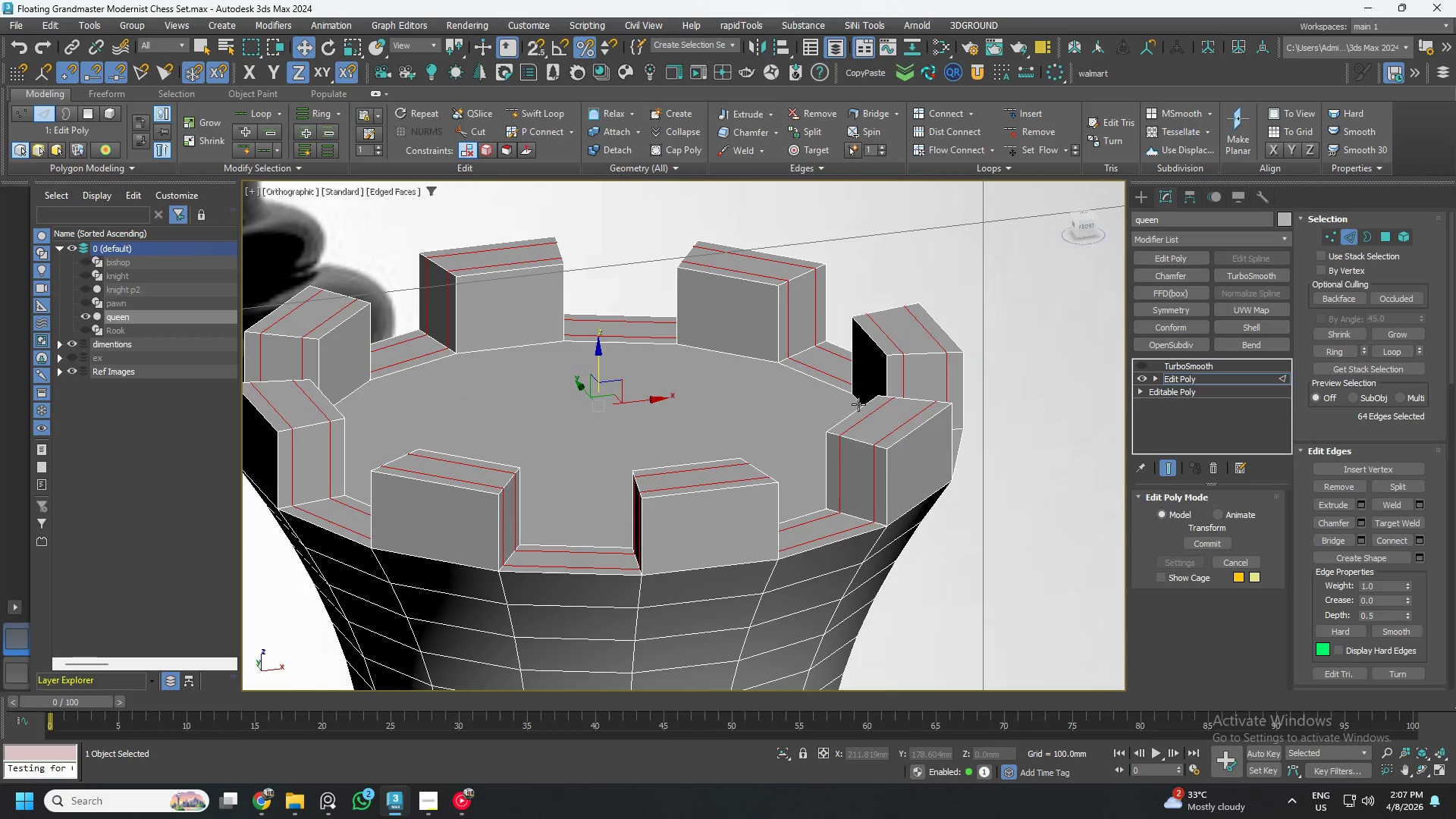 
key(Control+Z)
 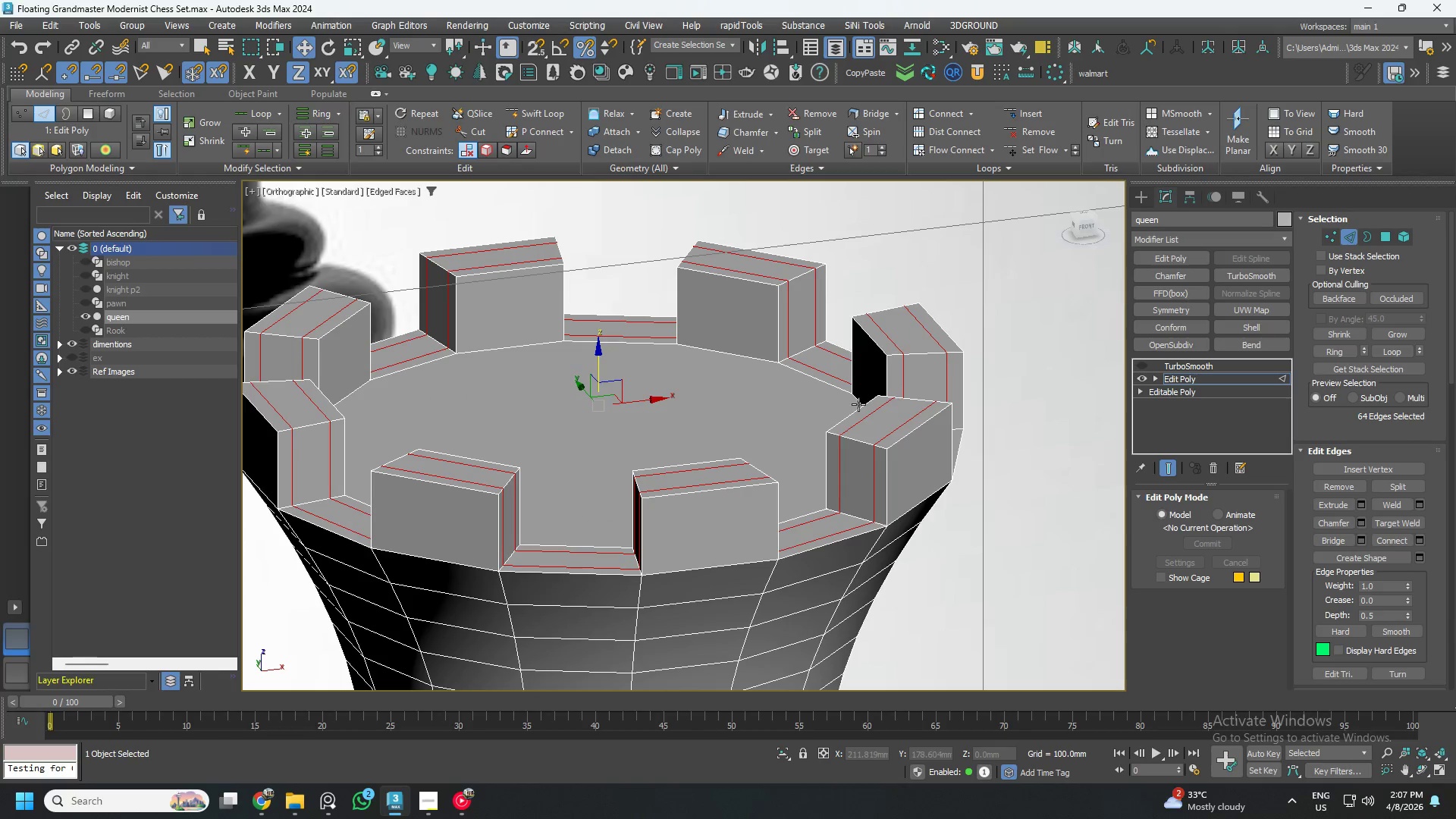 
key(Control+Z)
 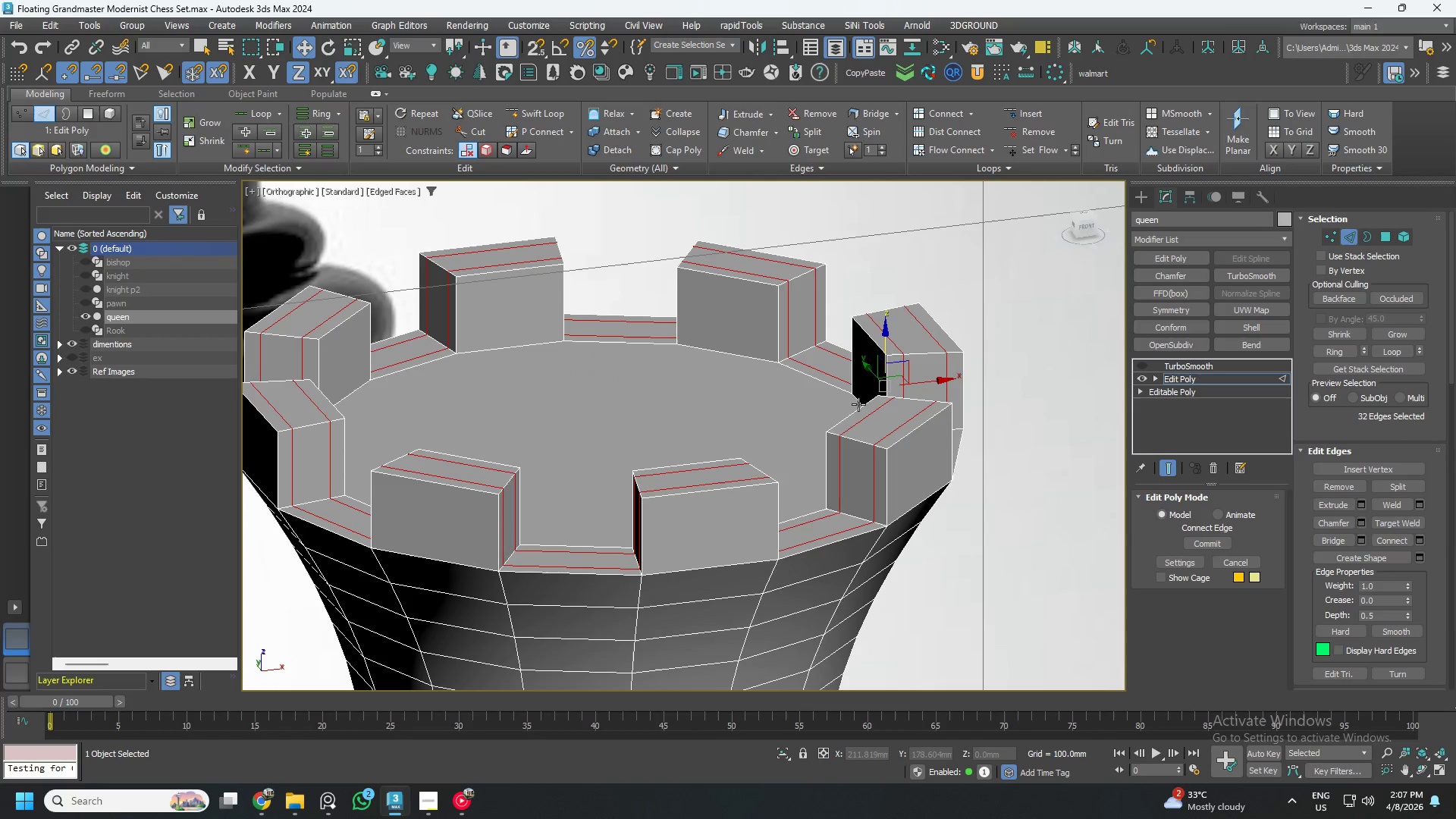 
hold_key(key=AltLeft, duration=0.48)
scroll: coordinate [855, 405], scroll_direction: down, amount: 2.0
 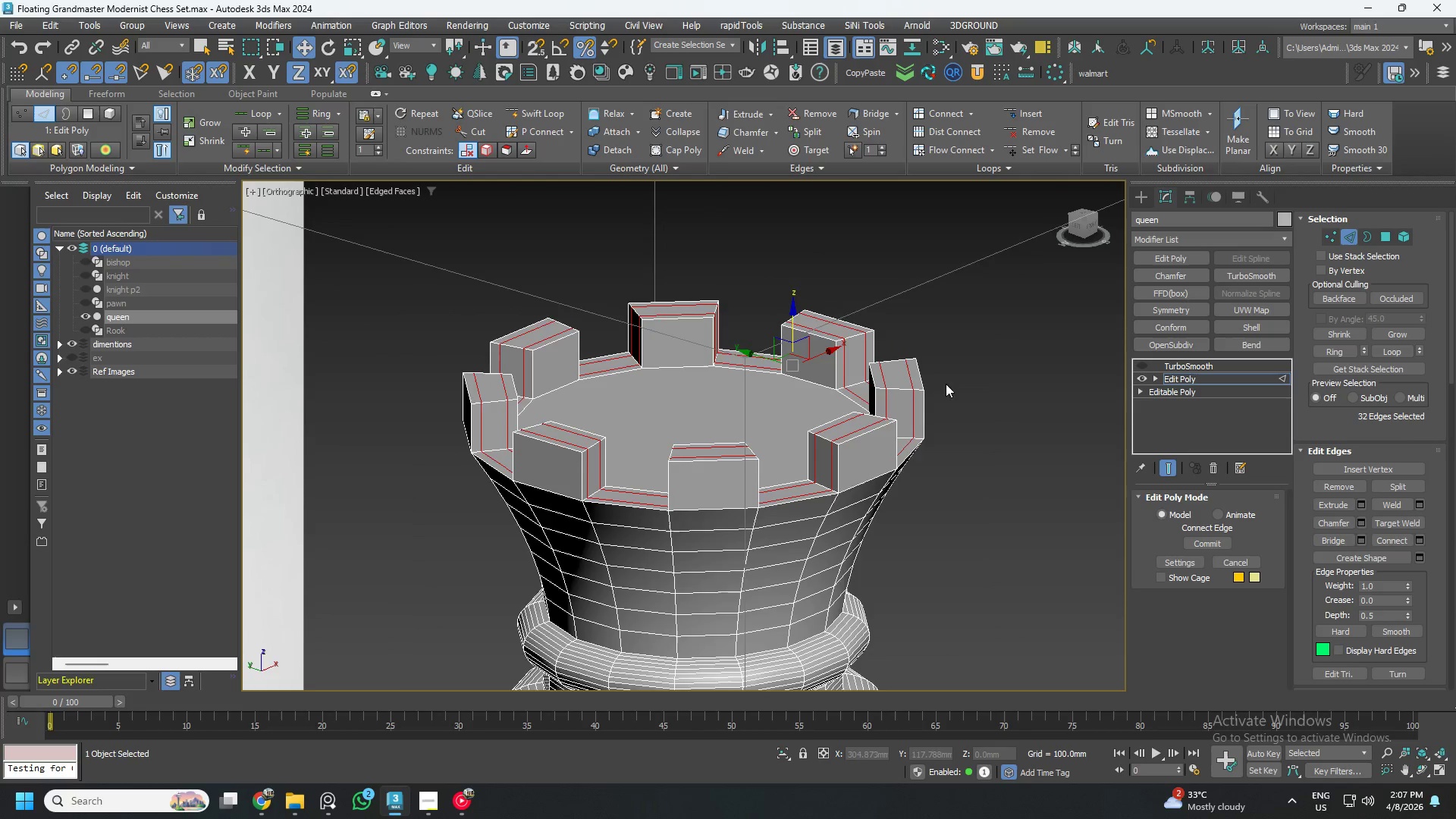 
hold_key(key=AltLeft, duration=0.41)
 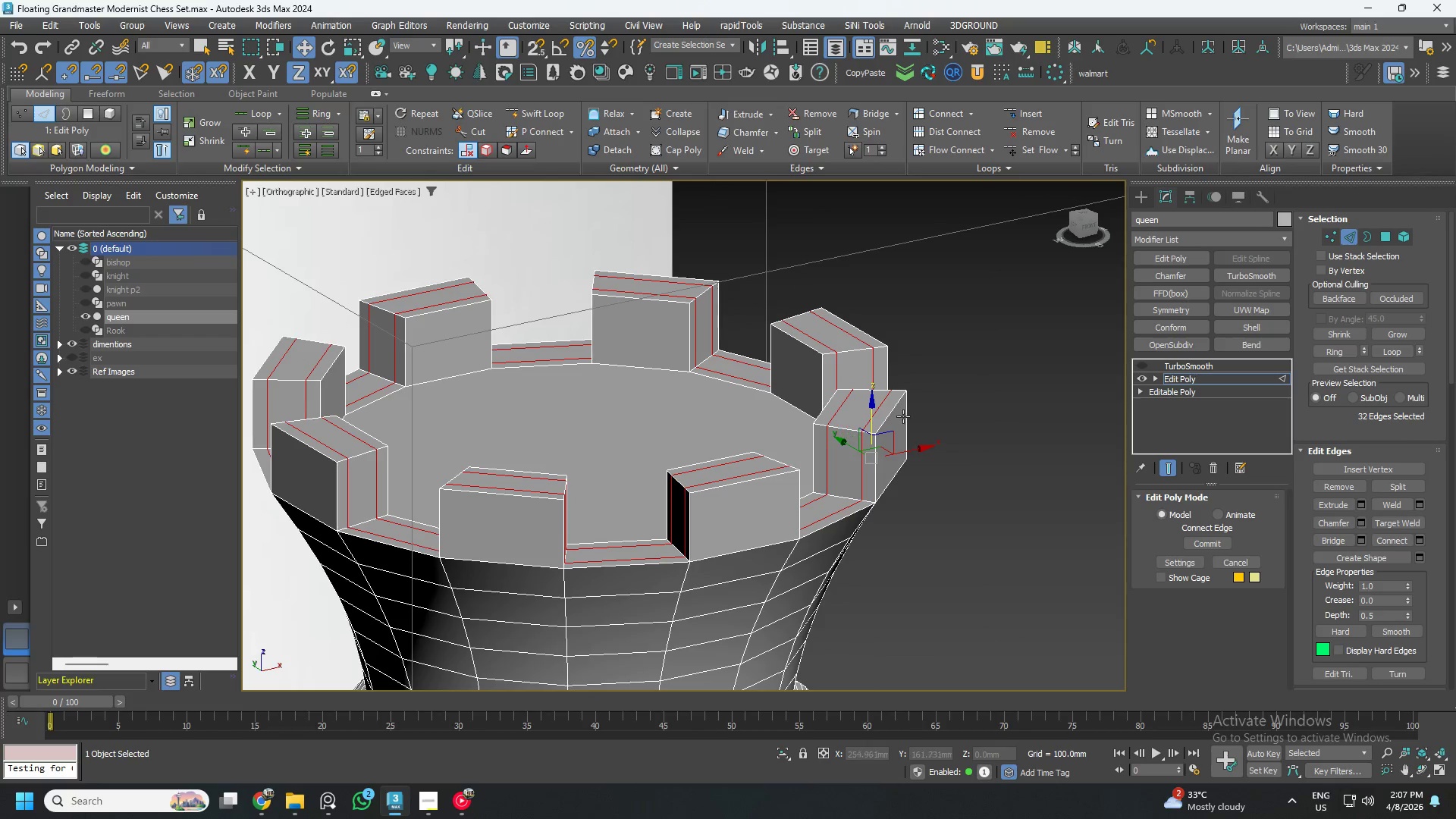 
scroll: coordinate [969, 372], scroll_direction: up, amount: 1.0
 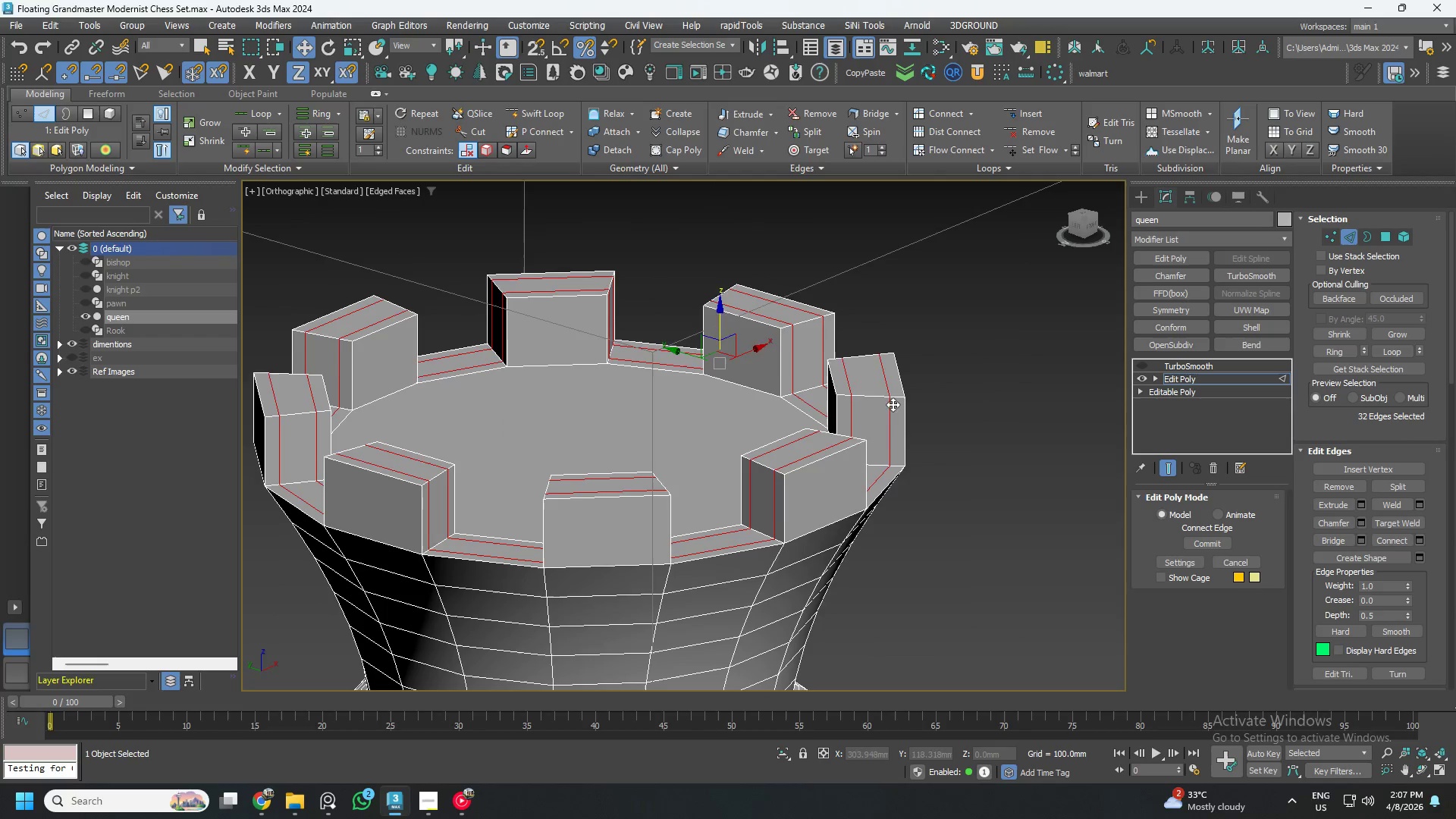 
hold_key(key=ShiftLeft, duration=1.5)
left_click([1387, 236])
 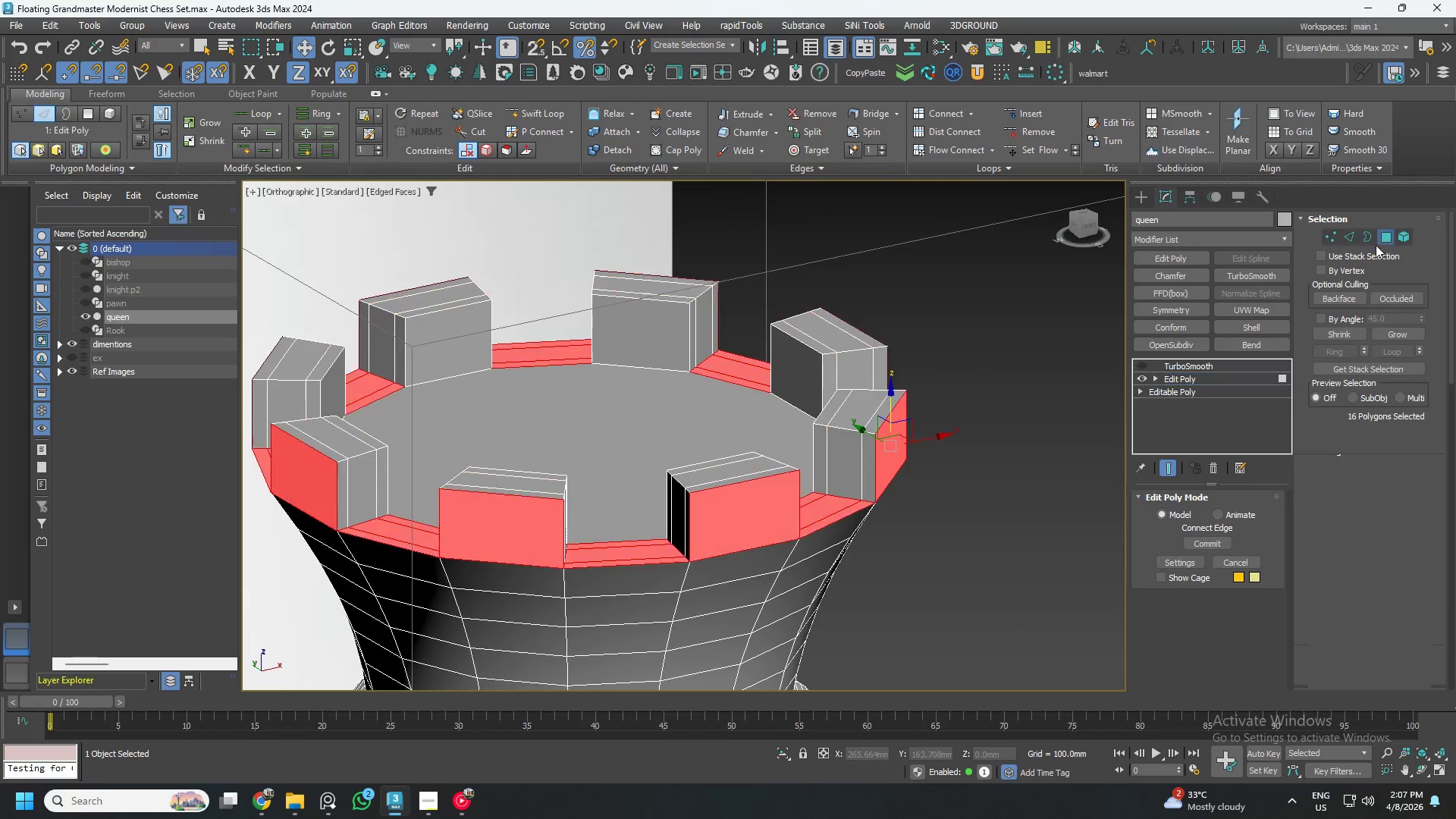 
key(Shift+ShiftLeft)
 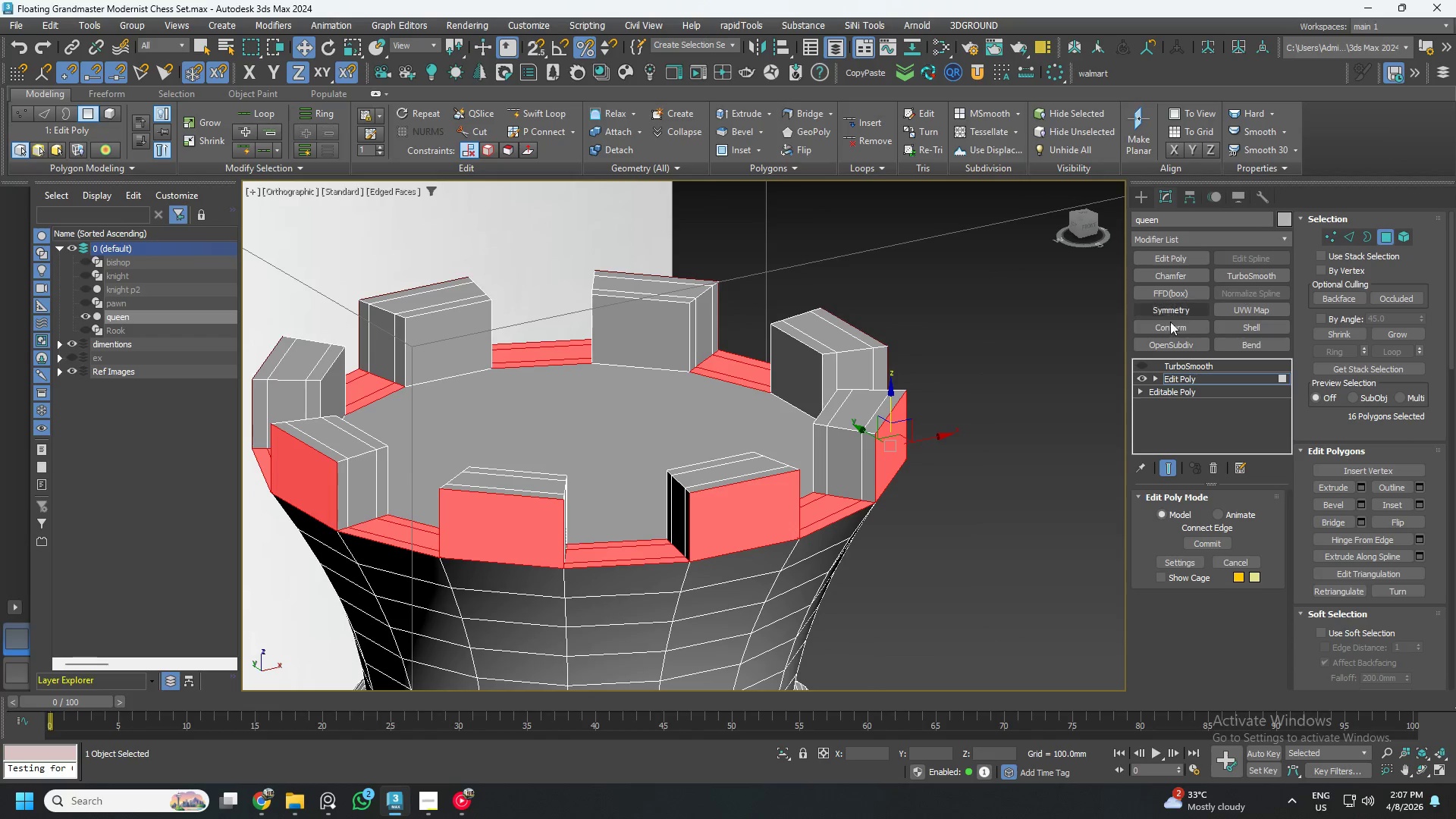 
key(Shift+ShiftLeft)
 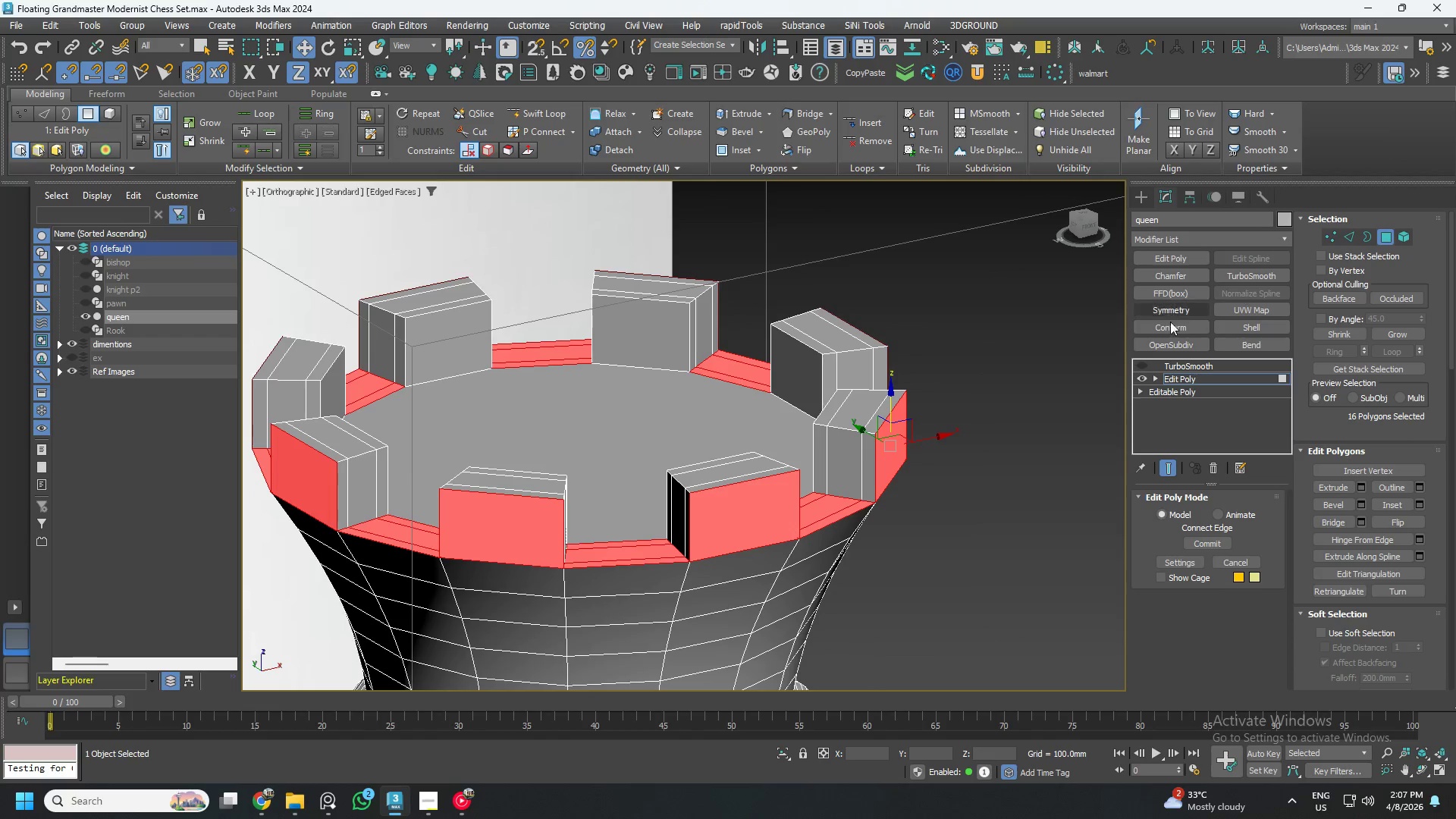 
key(Shift+ShiftLeft)
 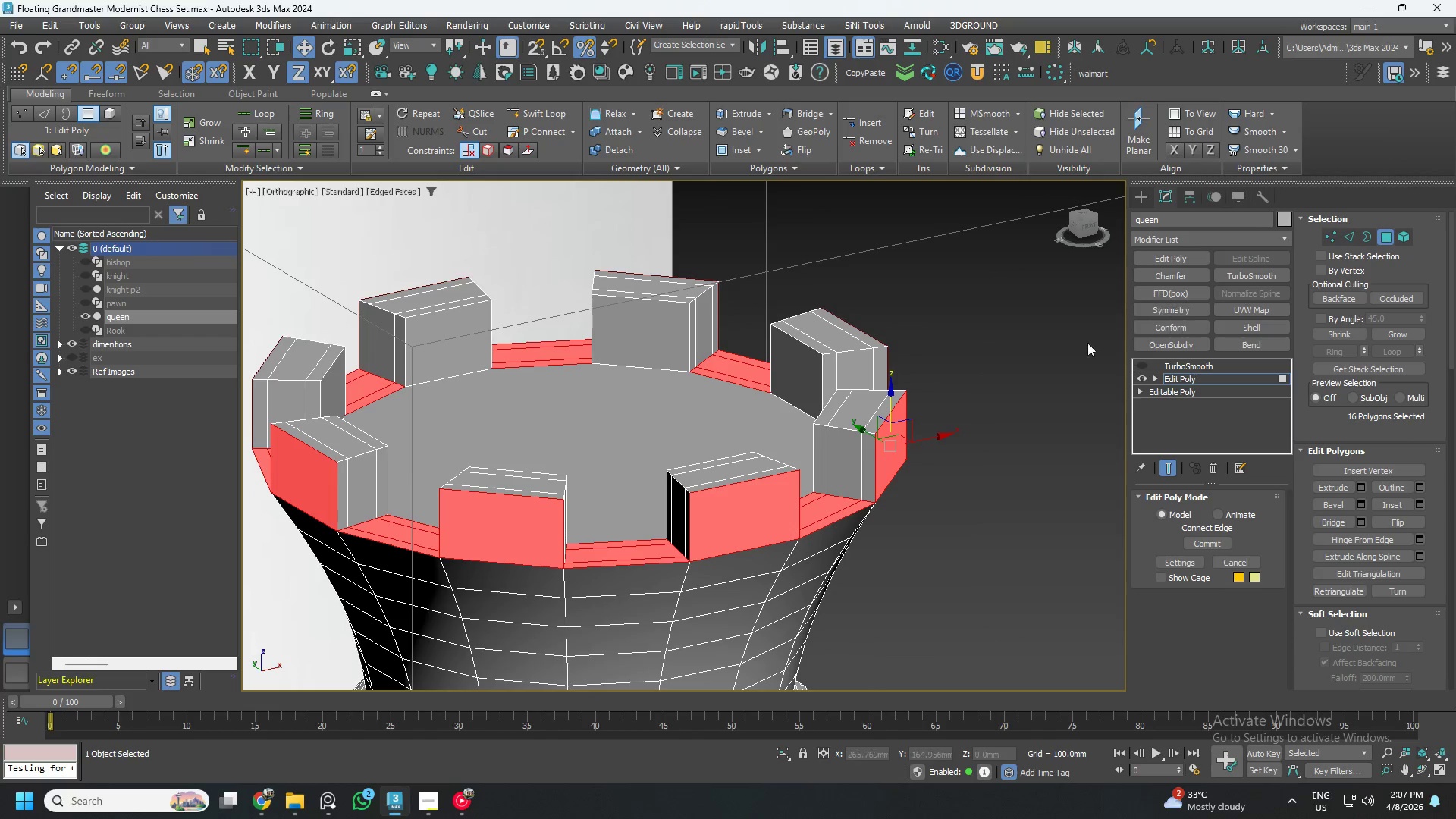 
key(Shift+ShiftLeft)
 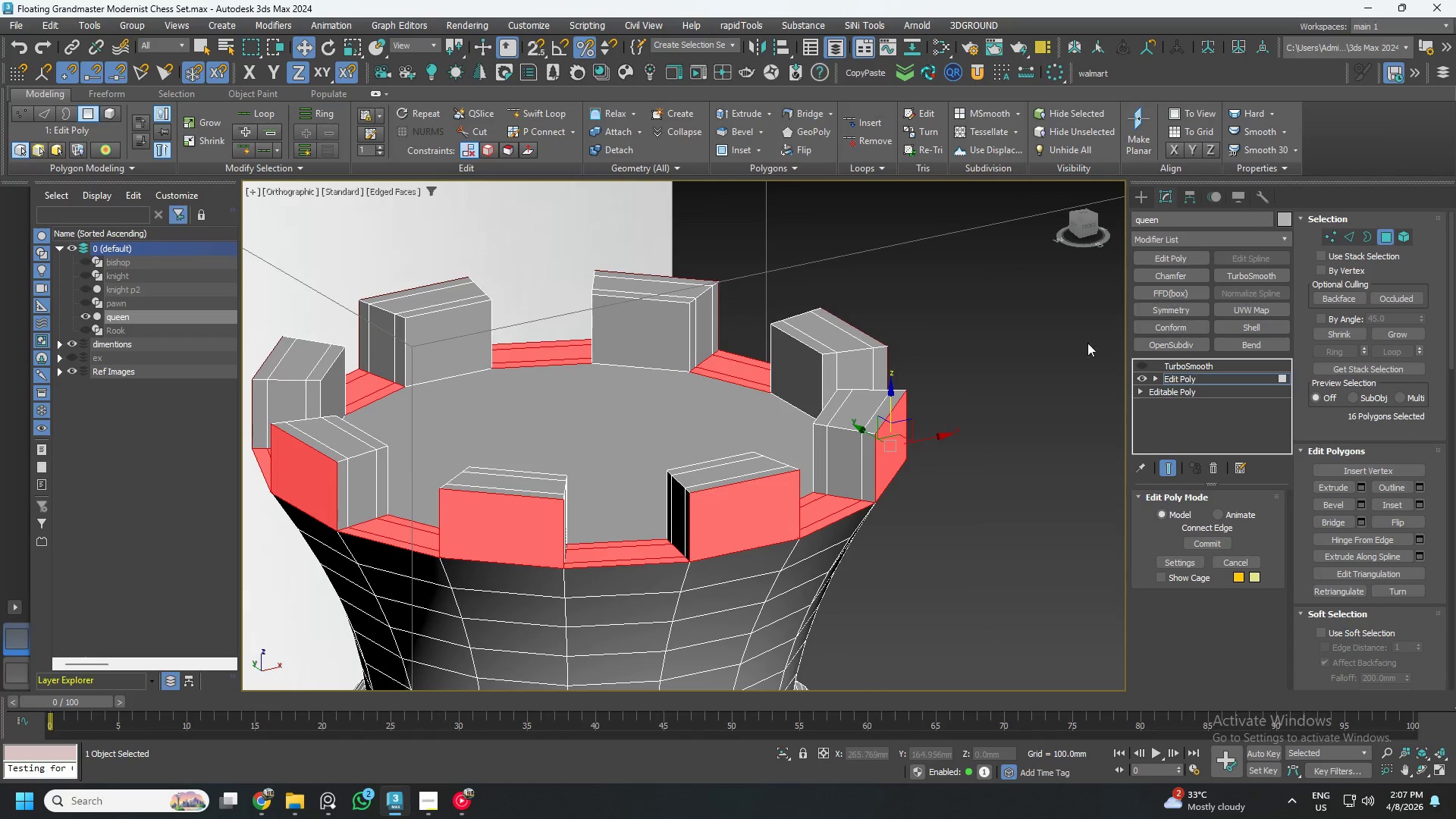 
key(Shift+ShiftLeft)
 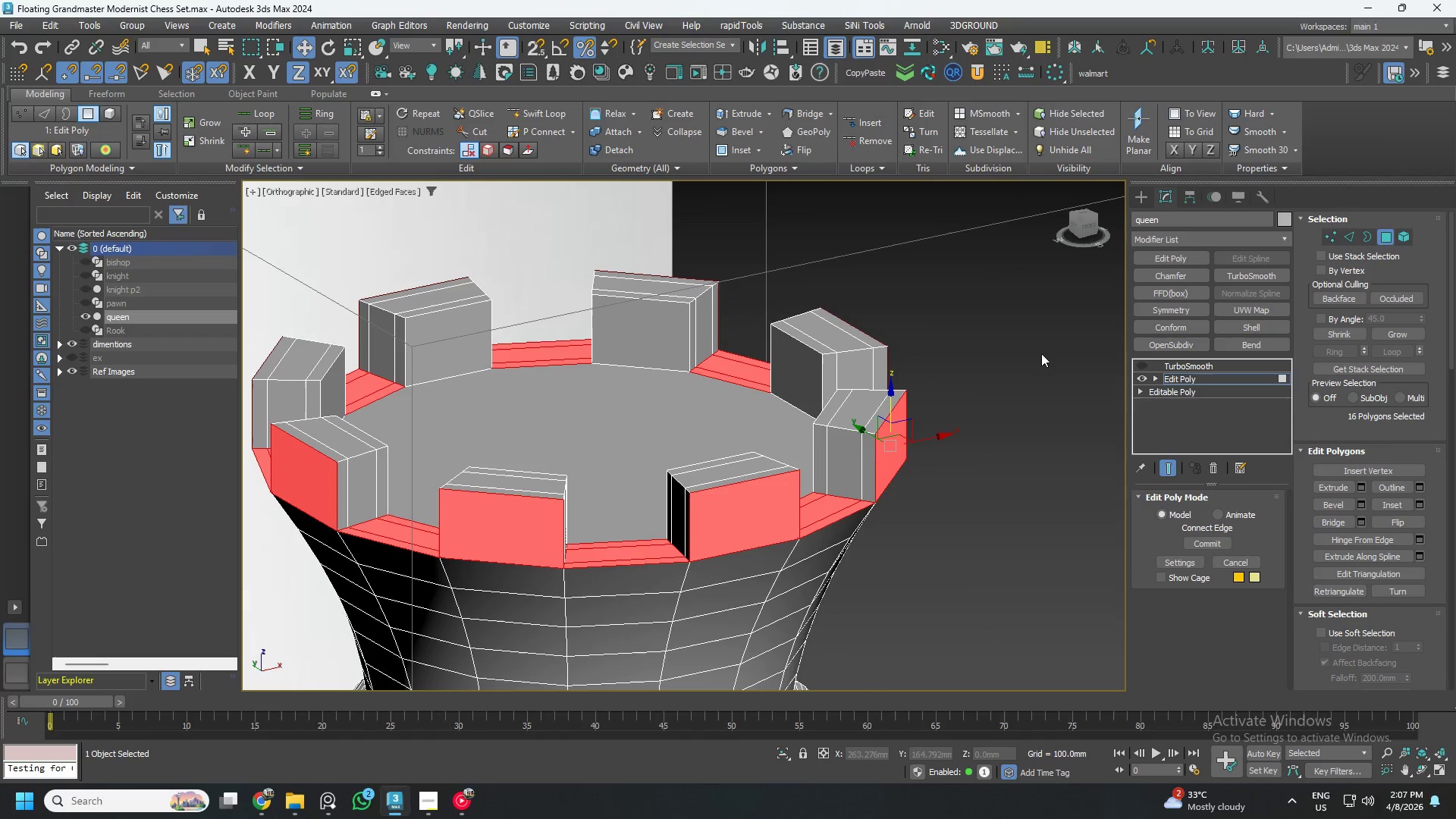 
key(Shift+ShiftLeft)
 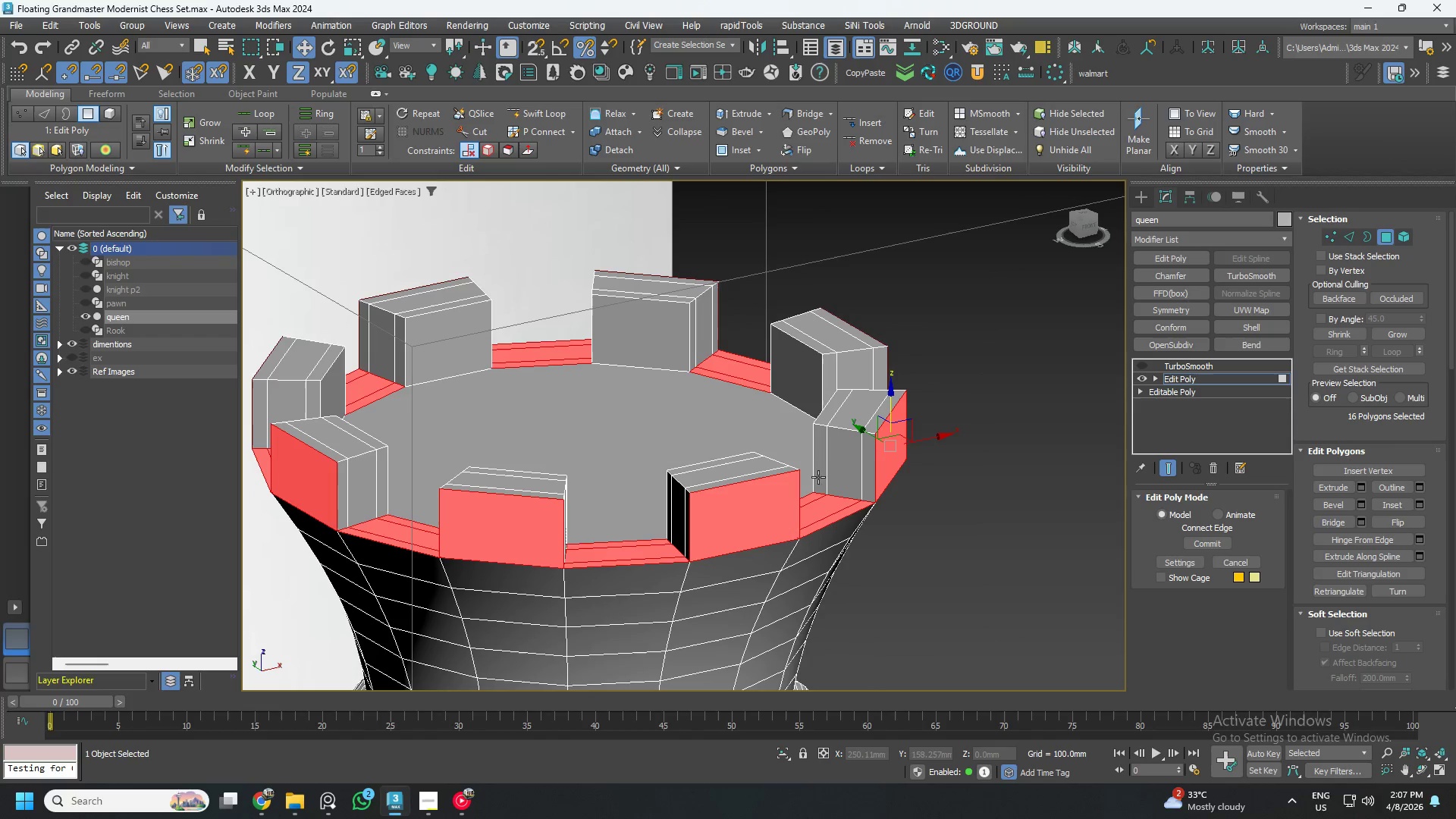 
left_click([829, 475])
 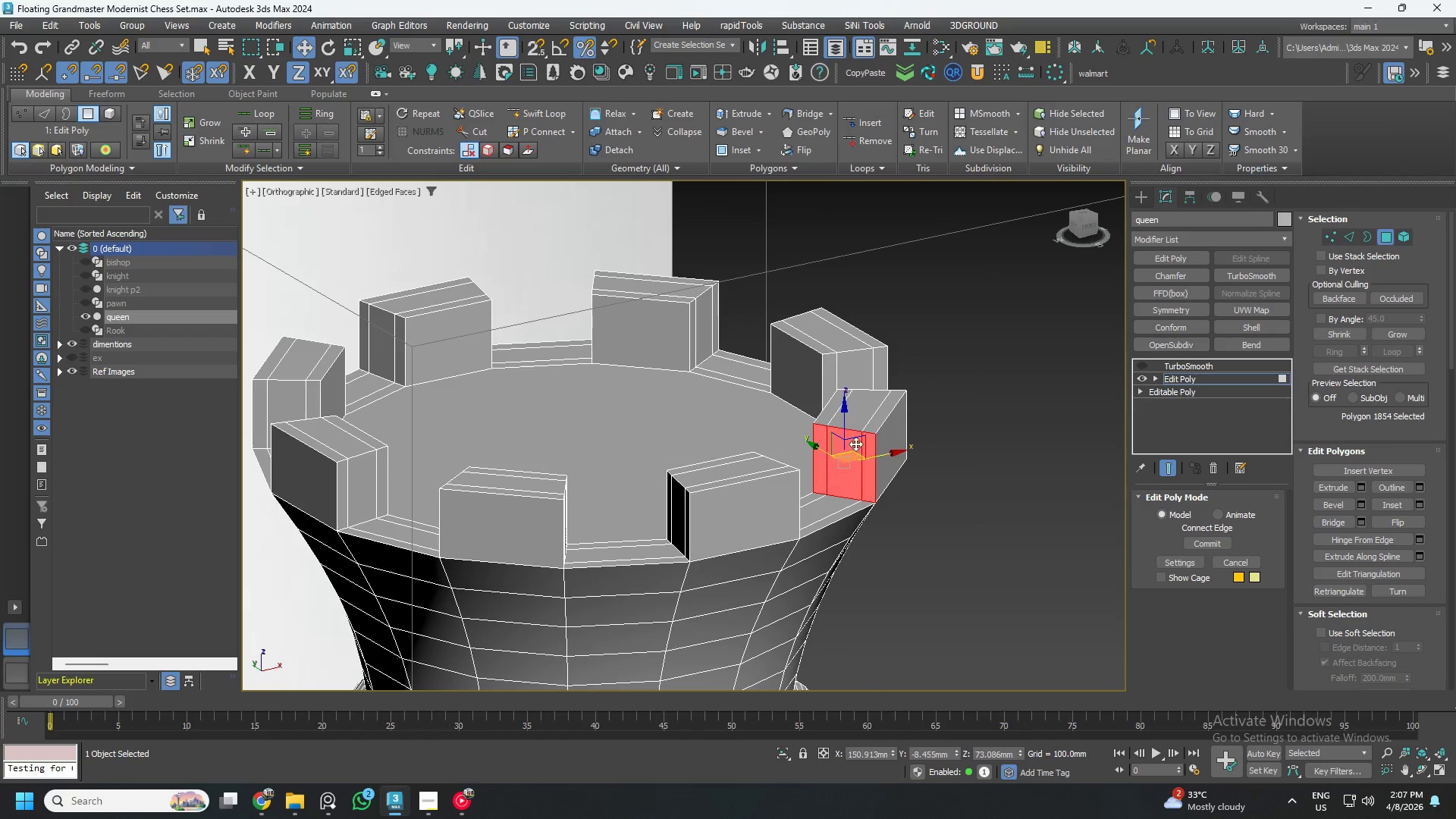 
key(Control+ControlLeft)
 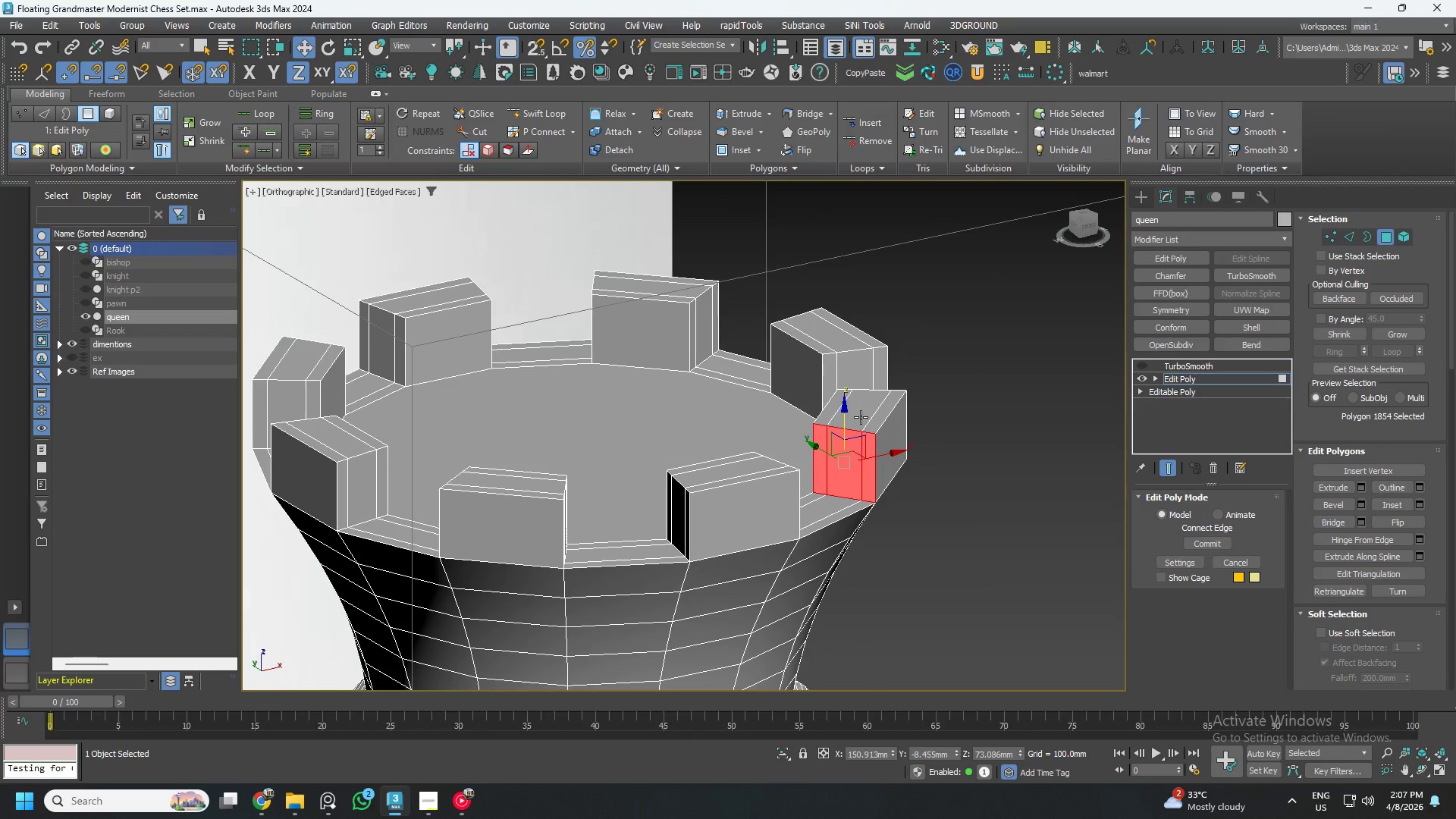 
left_click([861, 417])
 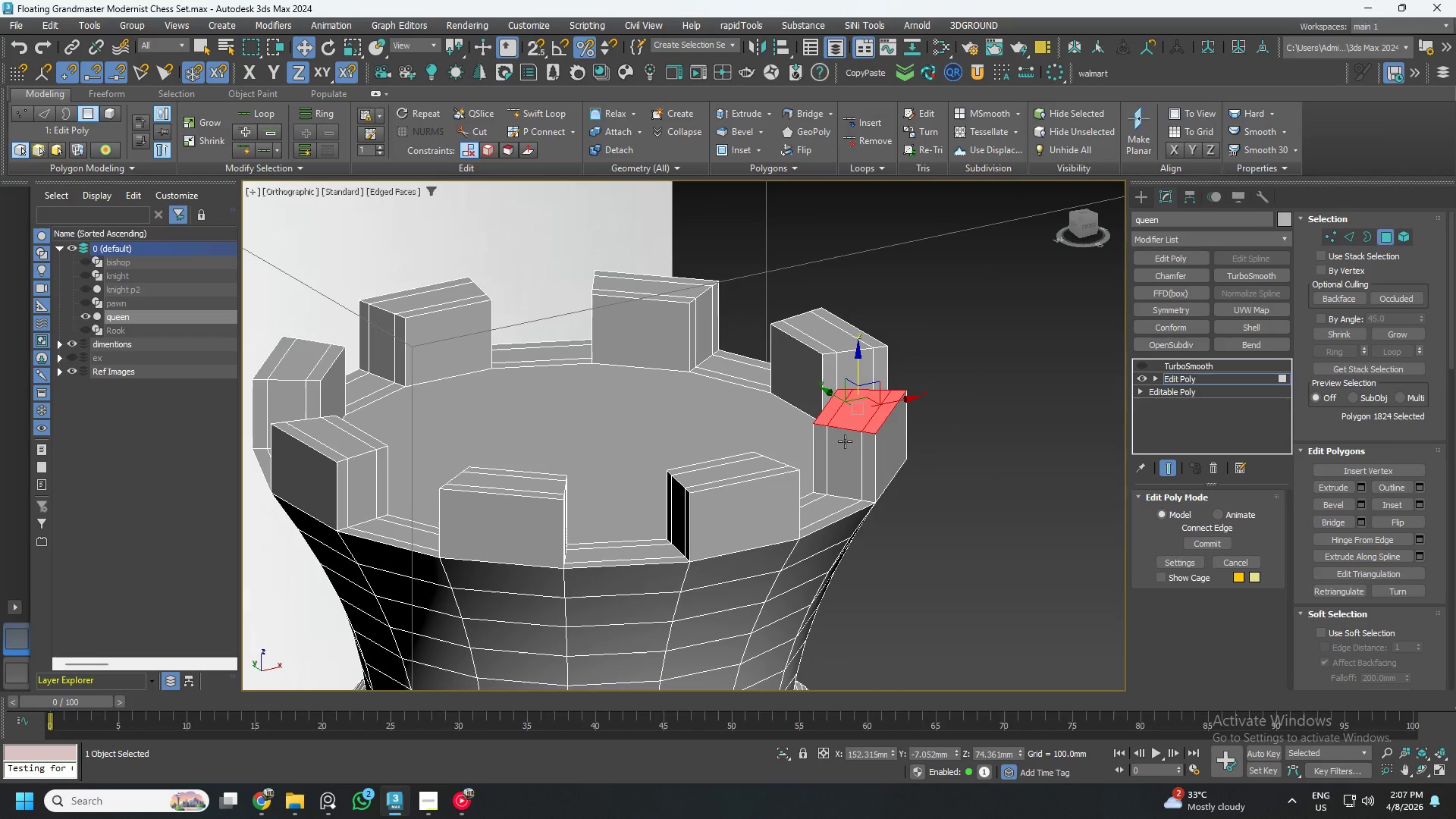 
left_click([845, 441])
 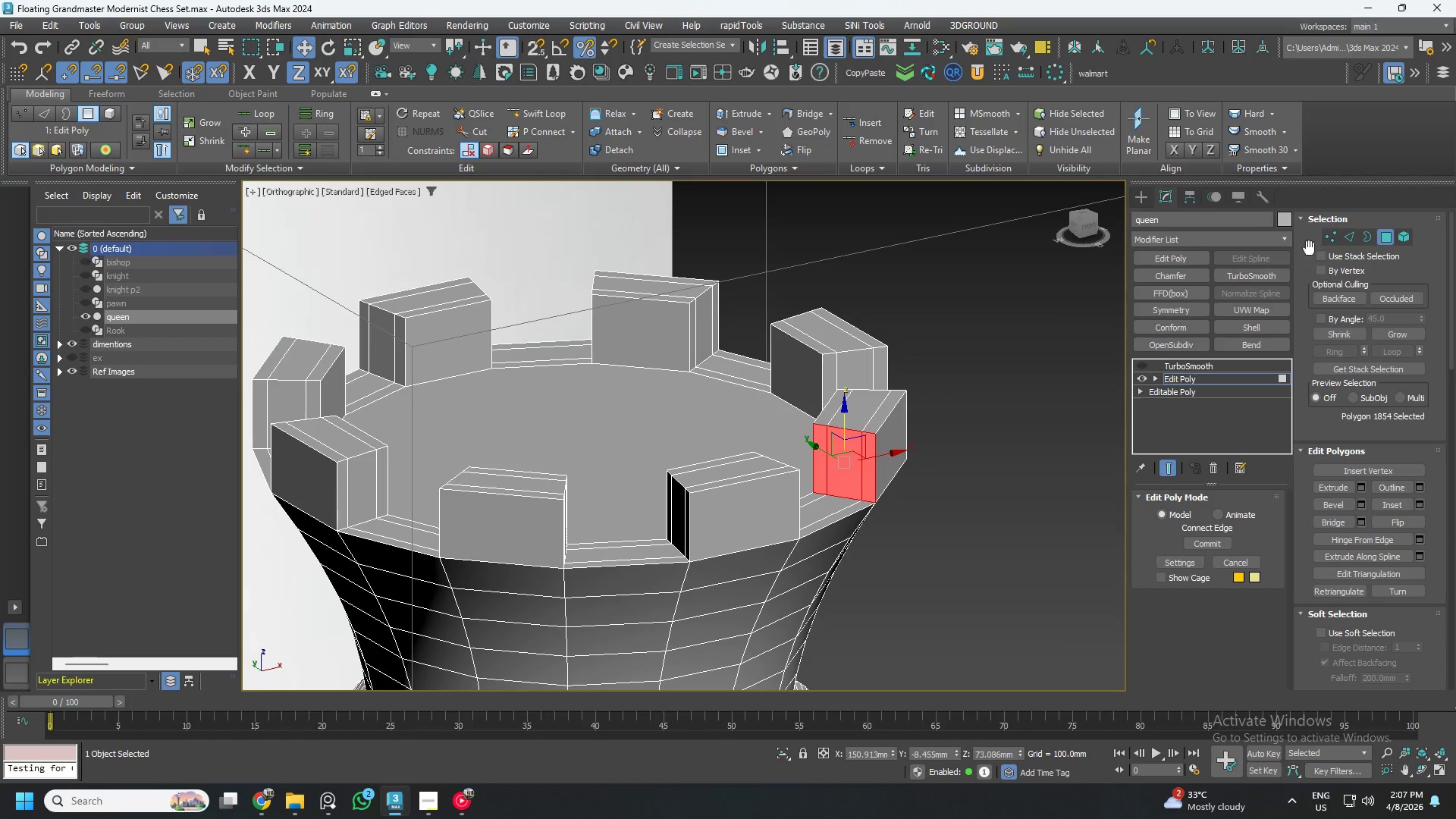 
left_click([1347, 234])
 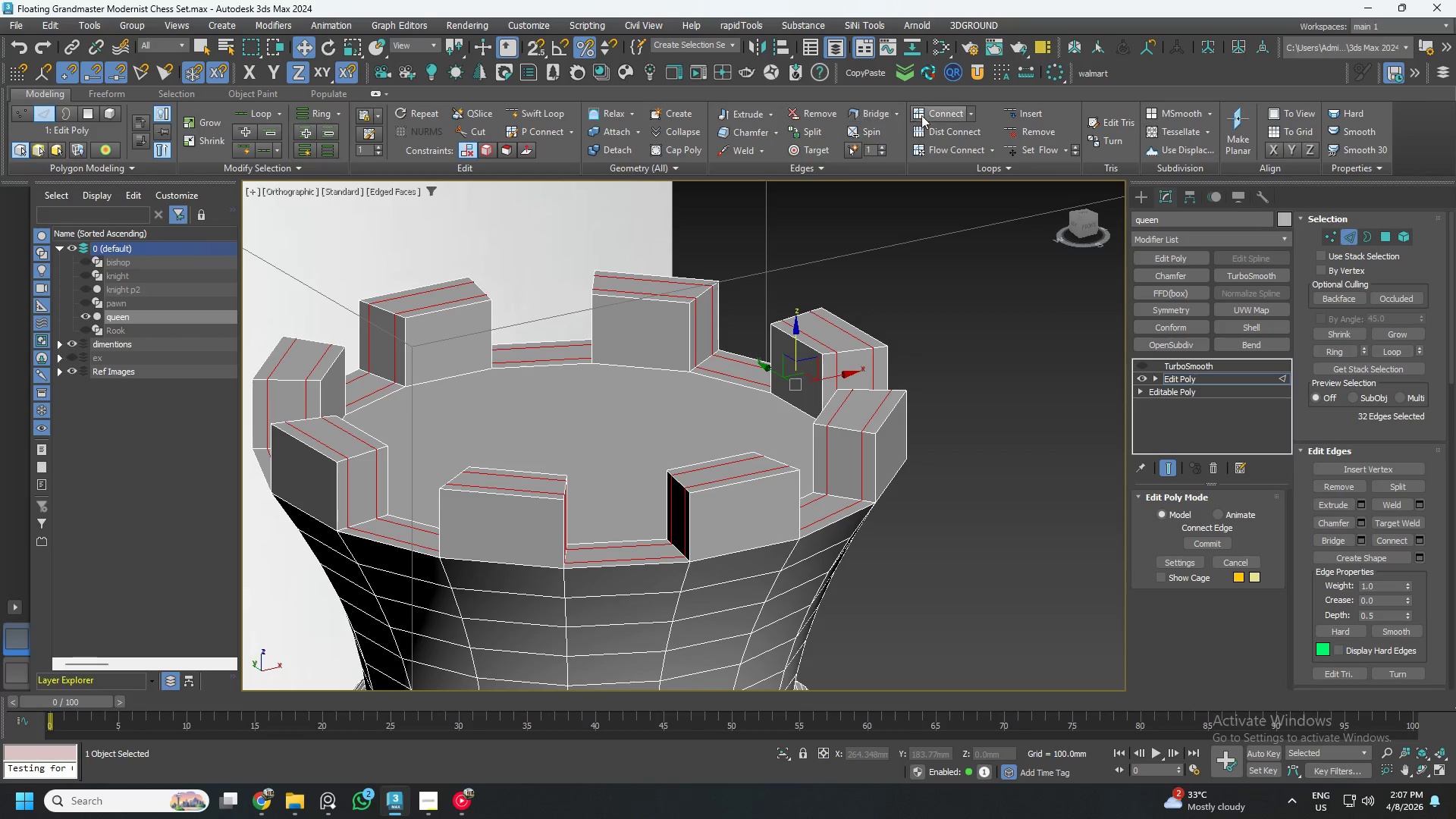 
left_click([973, 108])
 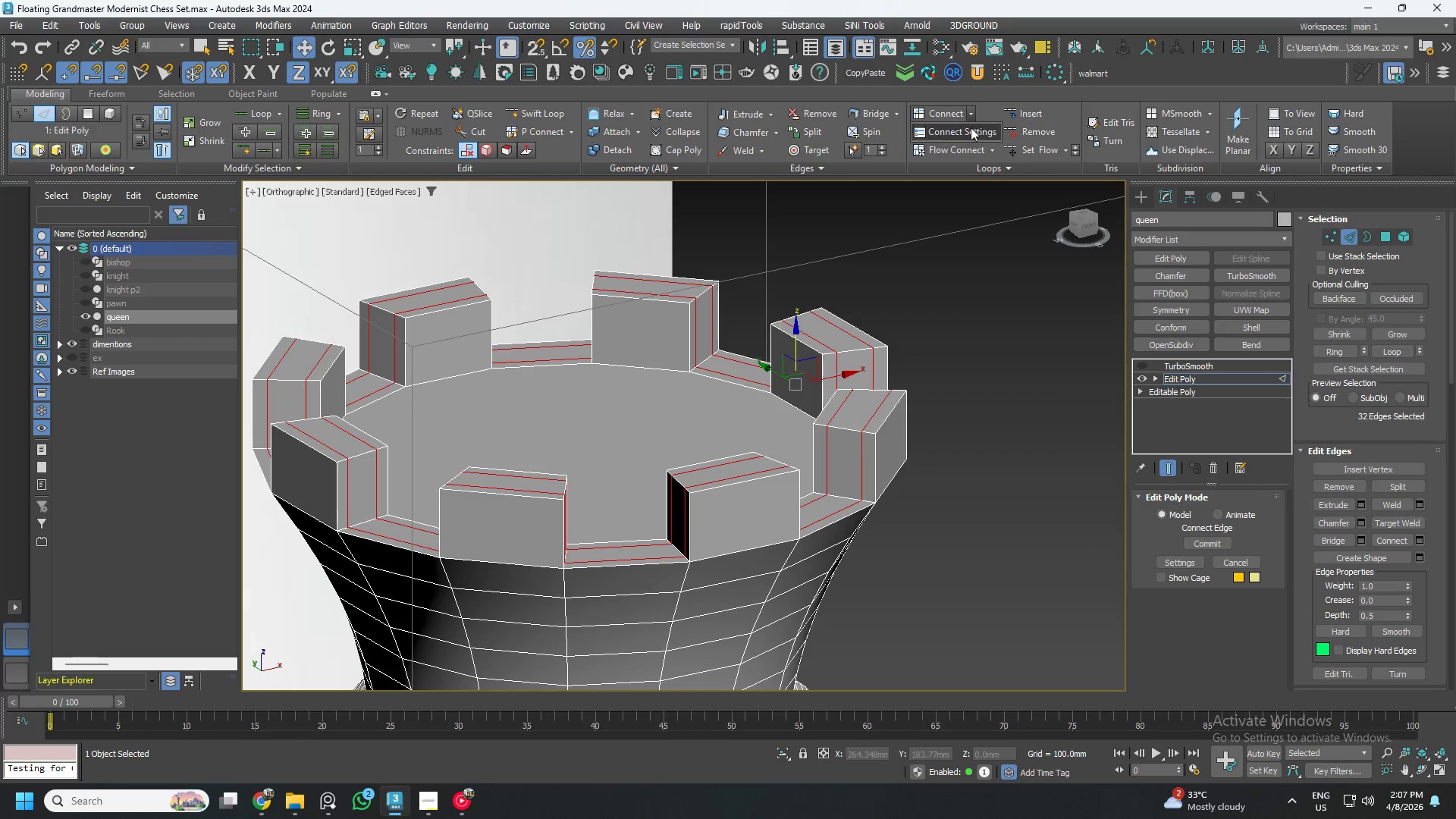 
left_click([971, 132])
 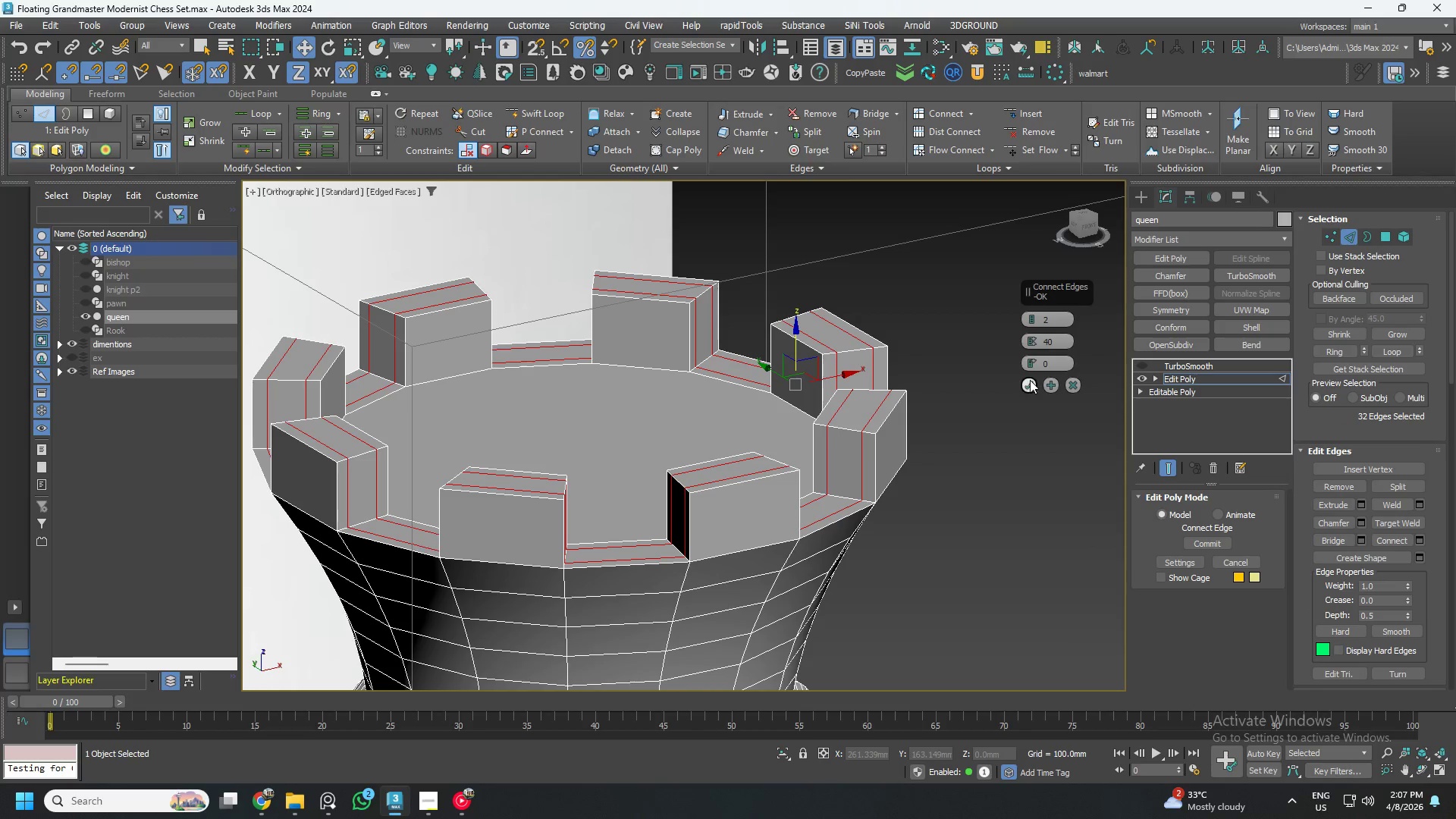 
left_click([1031, 383])
 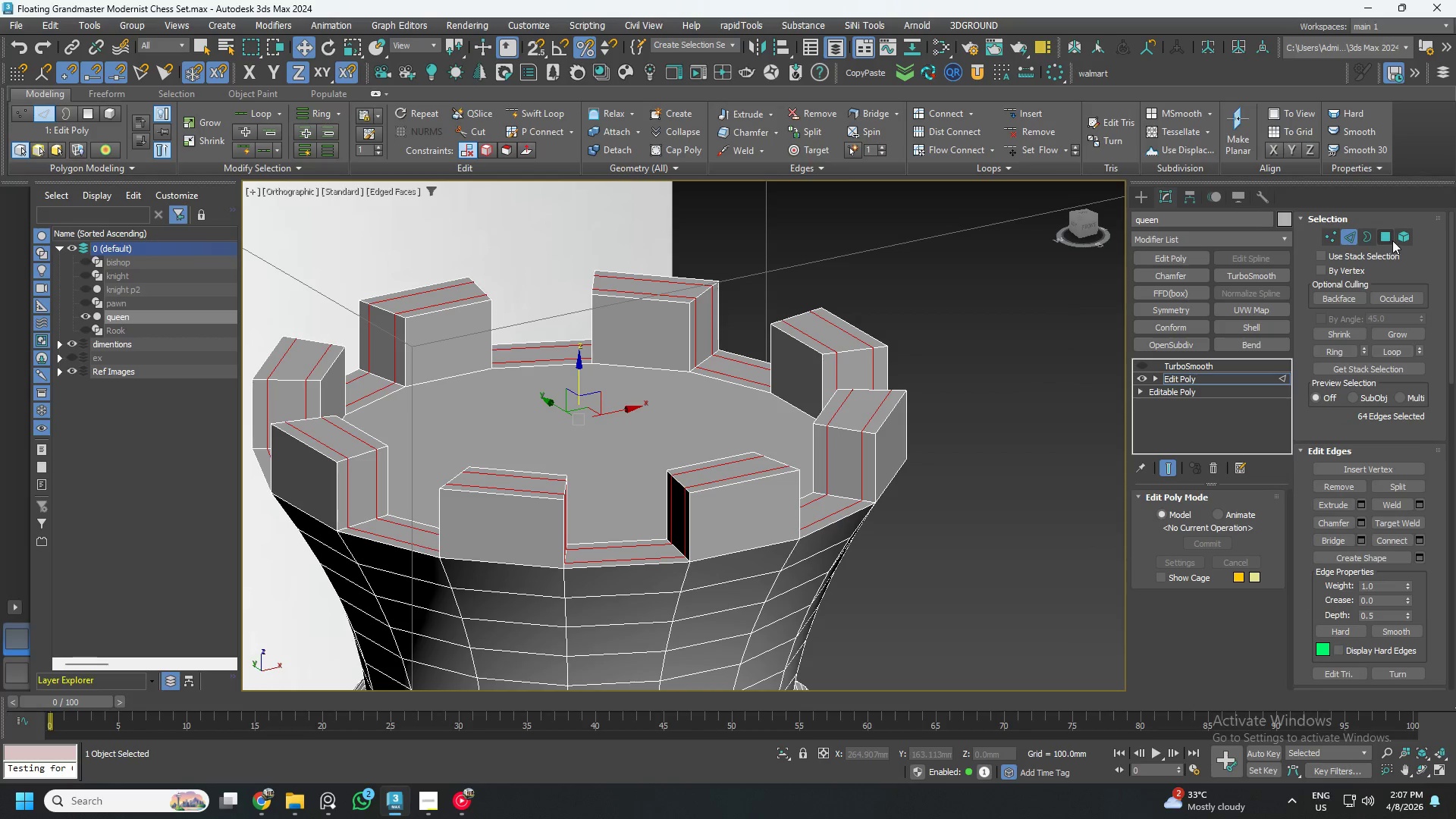 
left_click([1389, 237])
 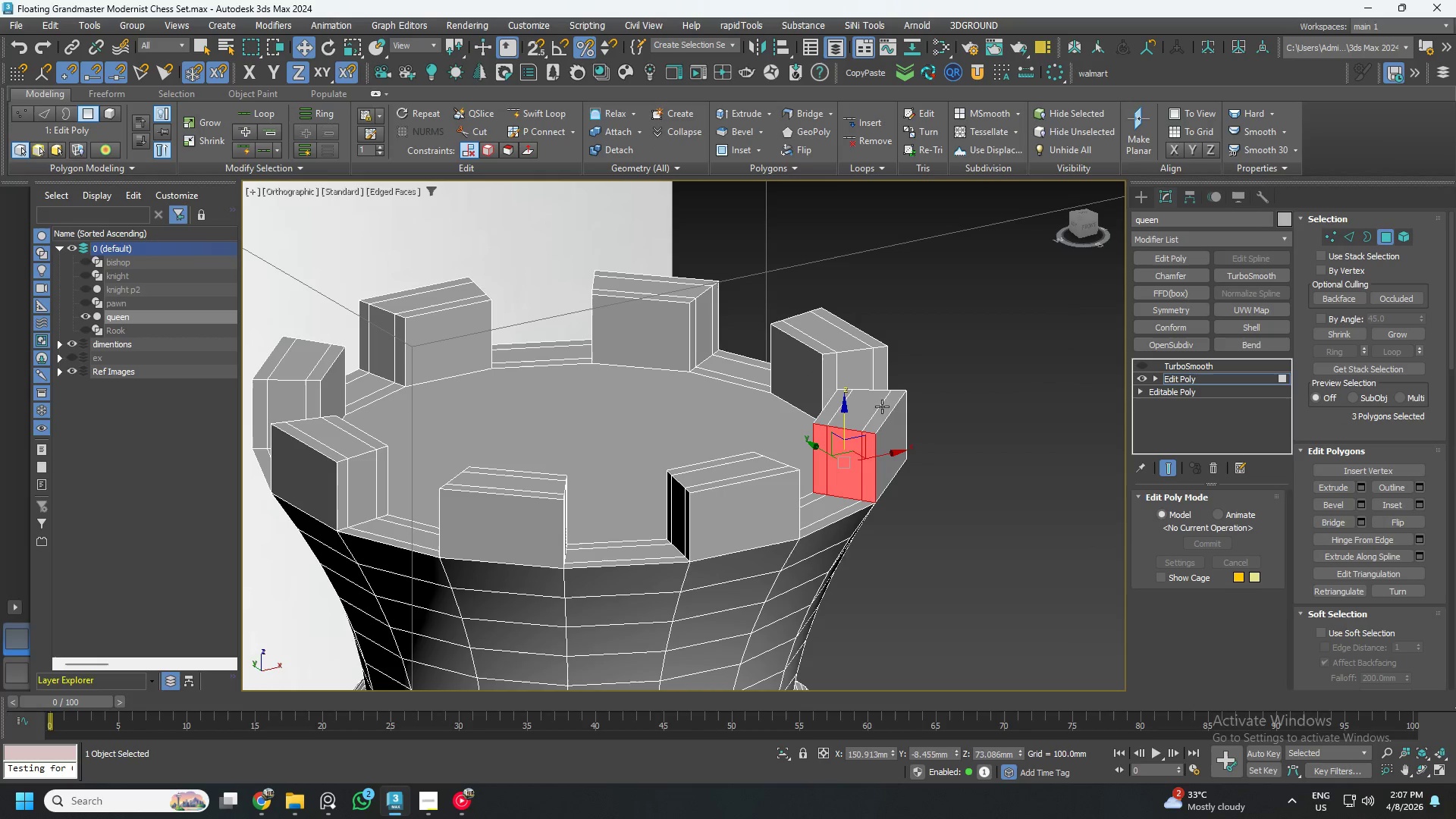 
left_click([874, 404])
 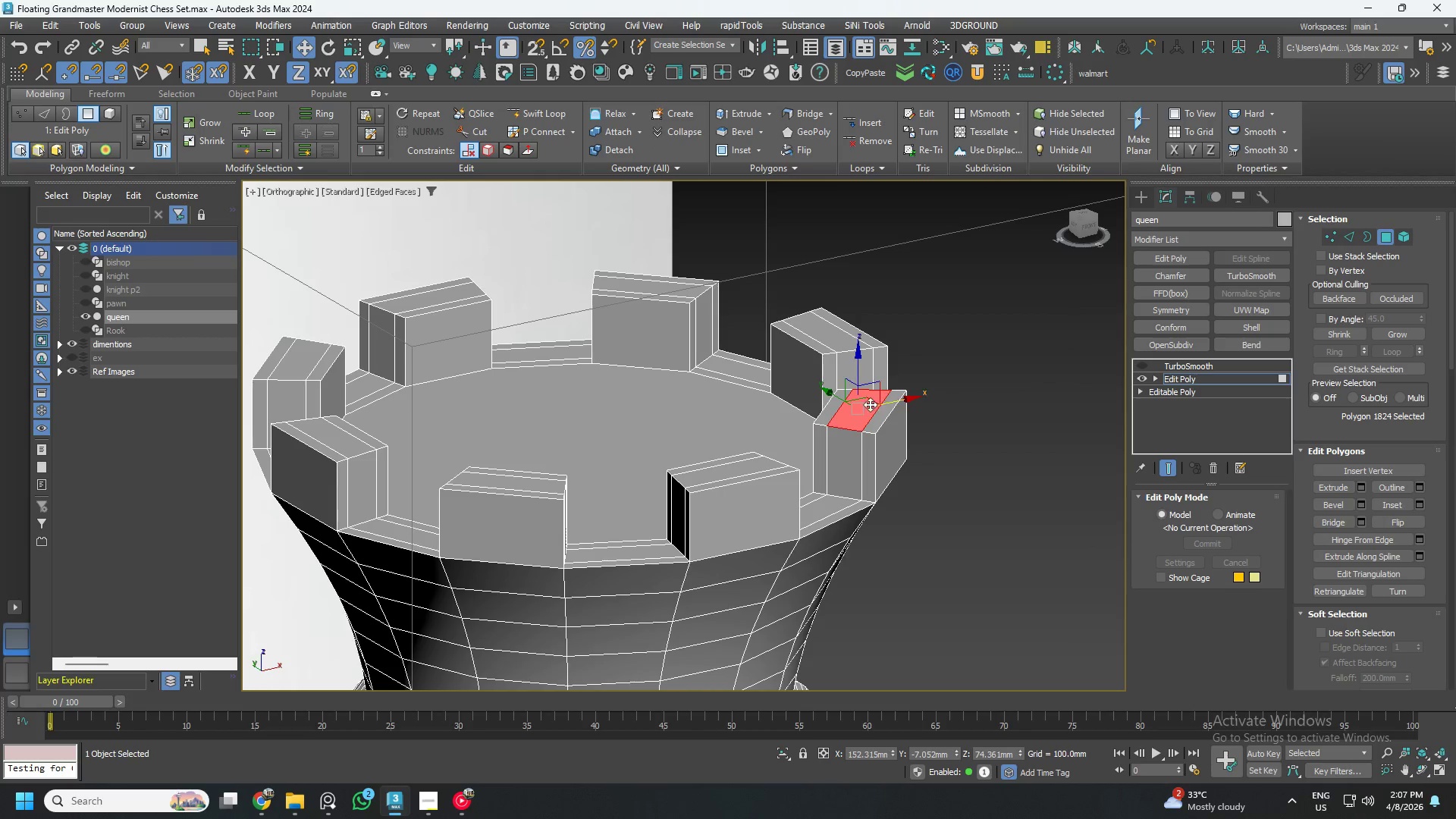 
key(Control+ControlLeft)
 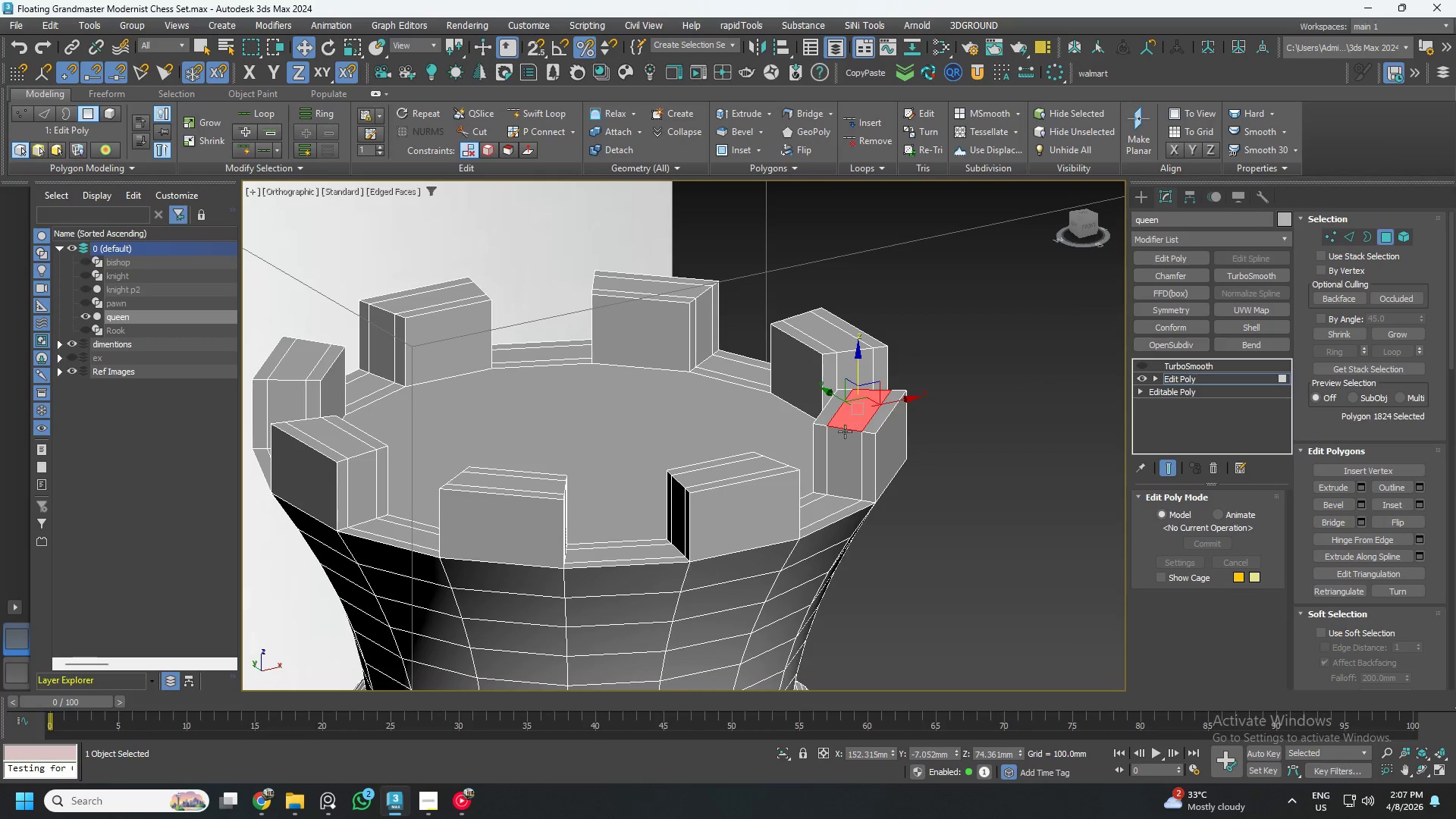 
hold_key(key=ControlLeft, duration=0.52)
double_click([843, 435])
 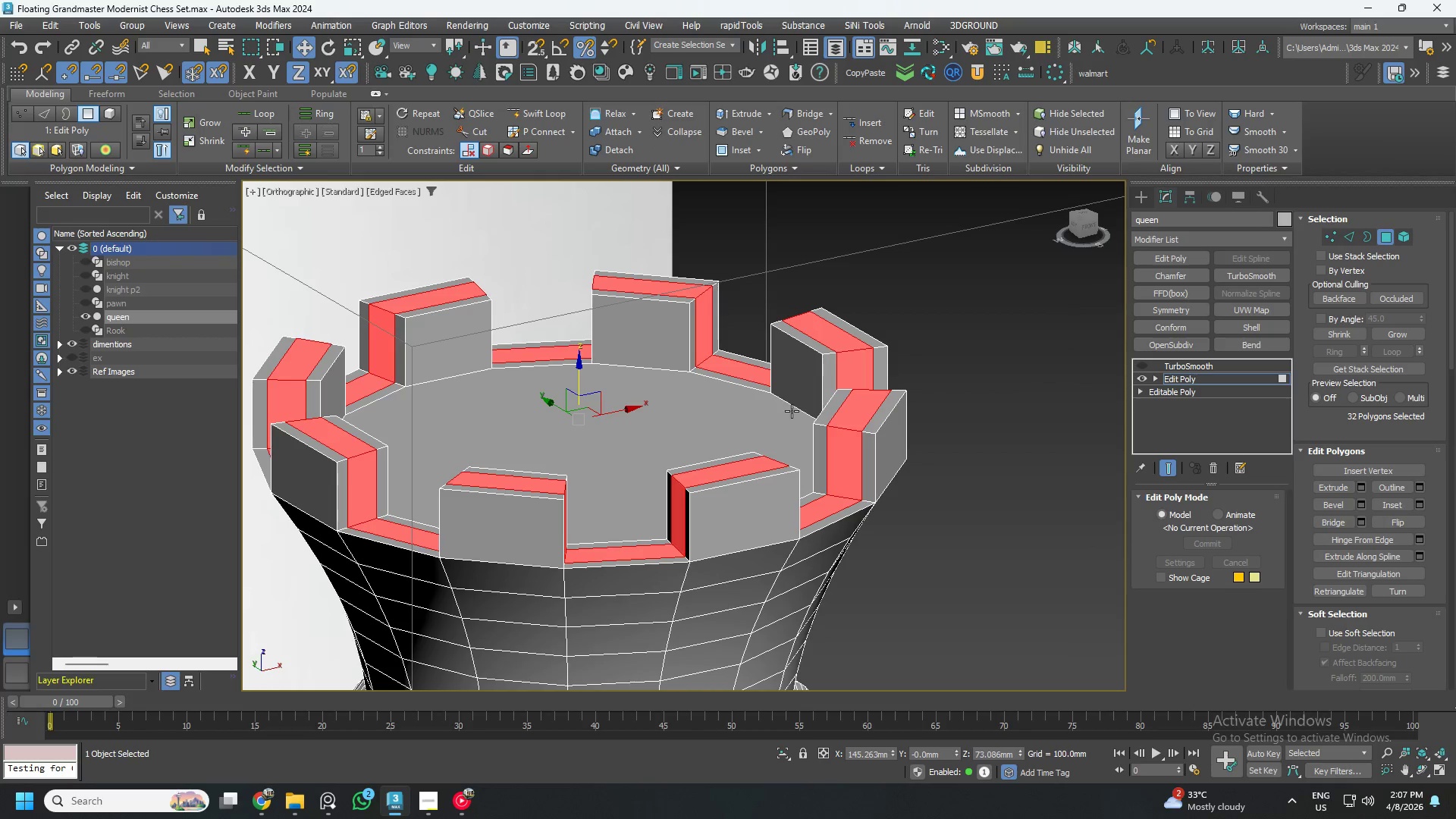 
scroll: coordinate [849, 421], scroll_direction: up, amount: 2.0
 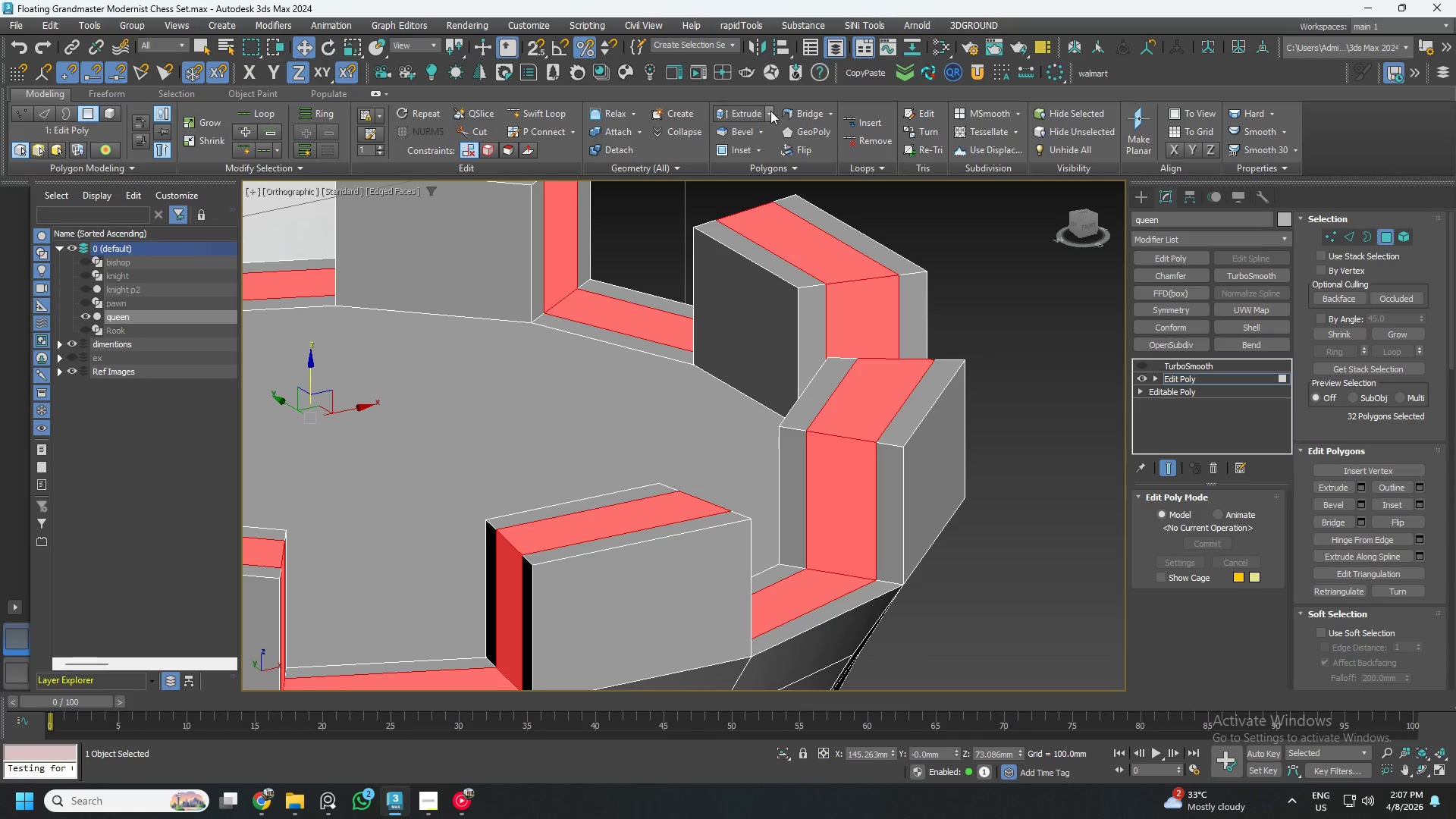 
double_click([767, 127])
 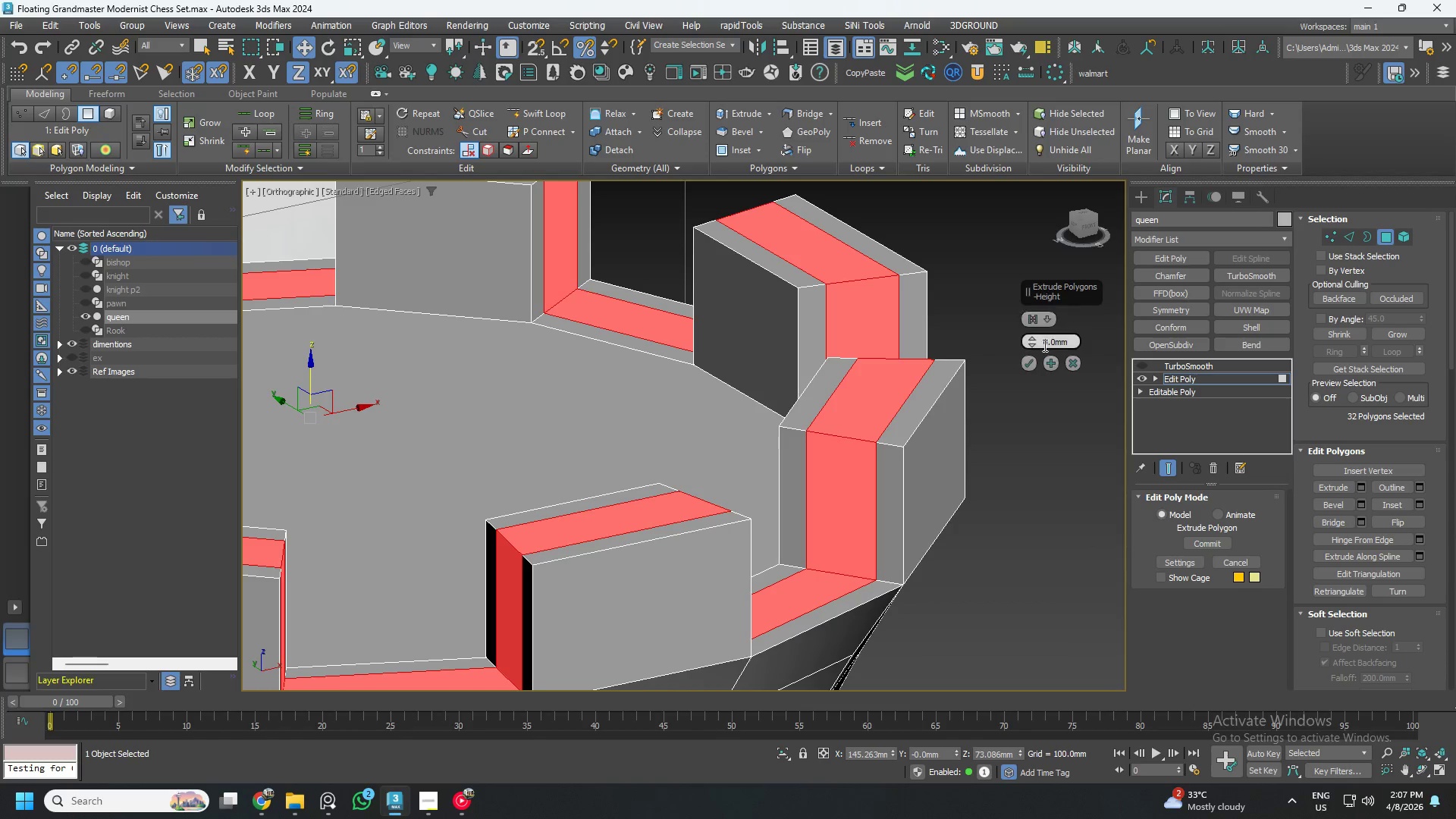 
left_click_drag(start_coordinate=[1031, 344], to_coordinate=[1032, 305])
 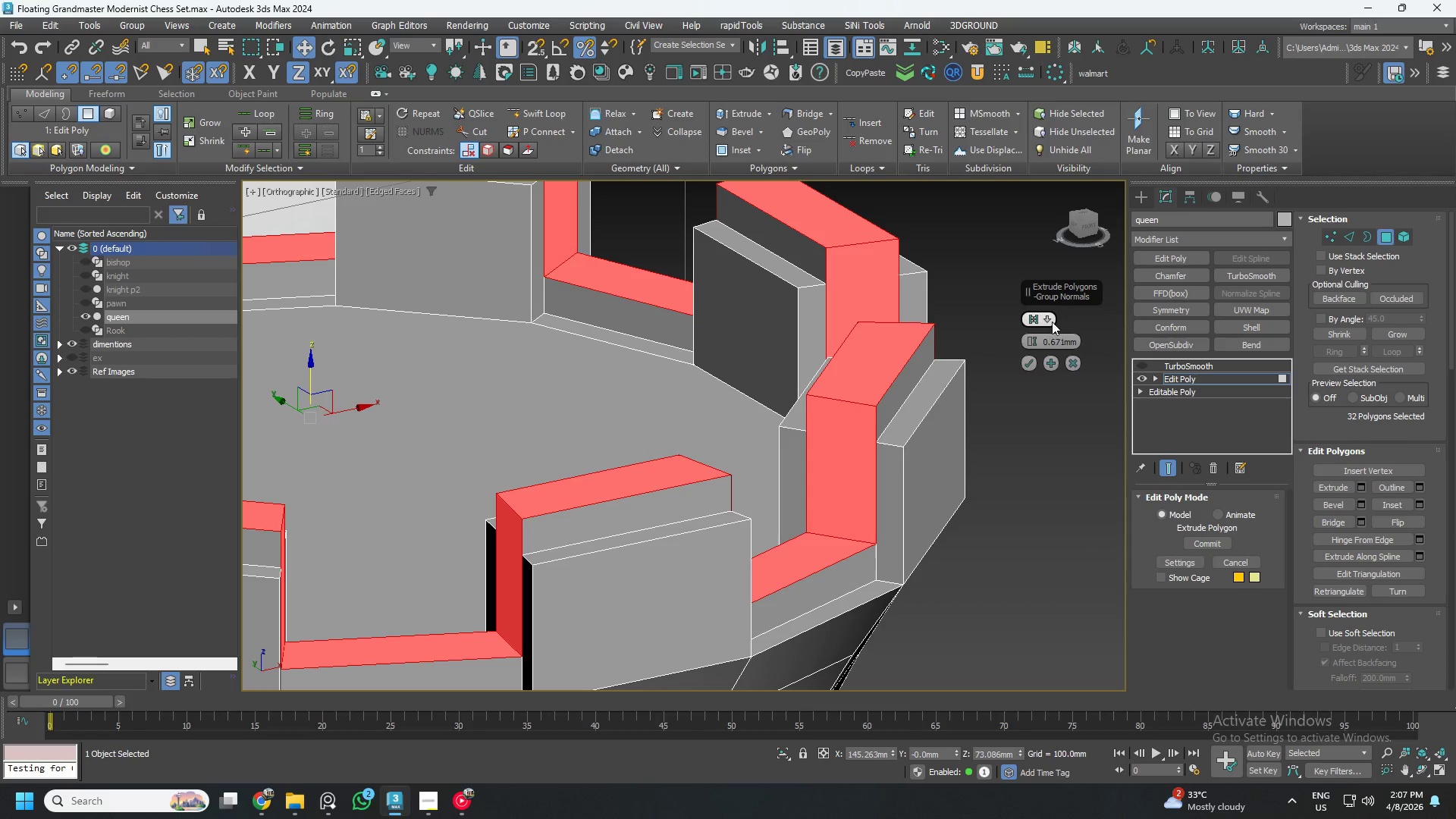 
left_click([1052, 321])
 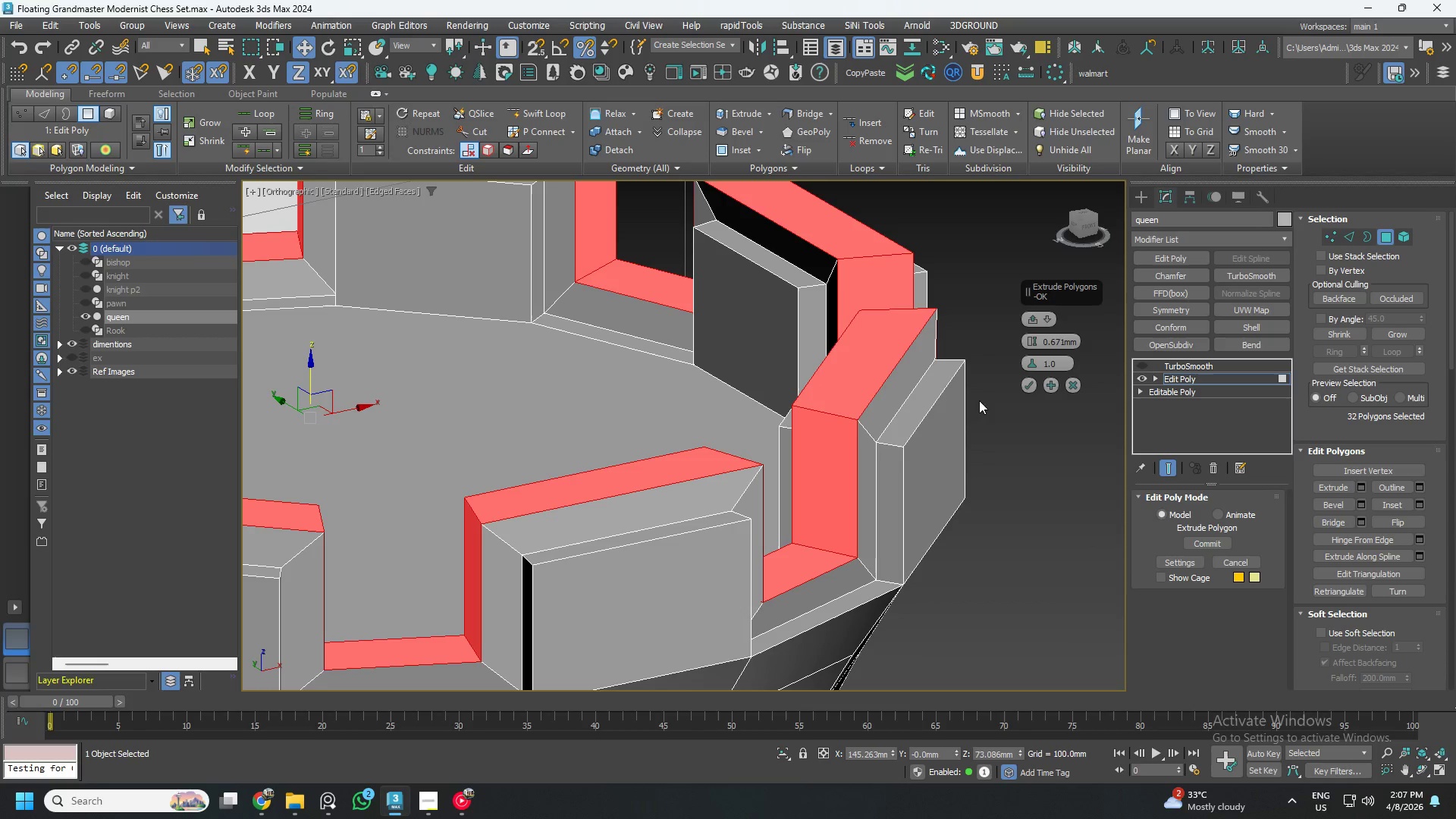 
hold_key(key=AltLeft, duration=0.53)
 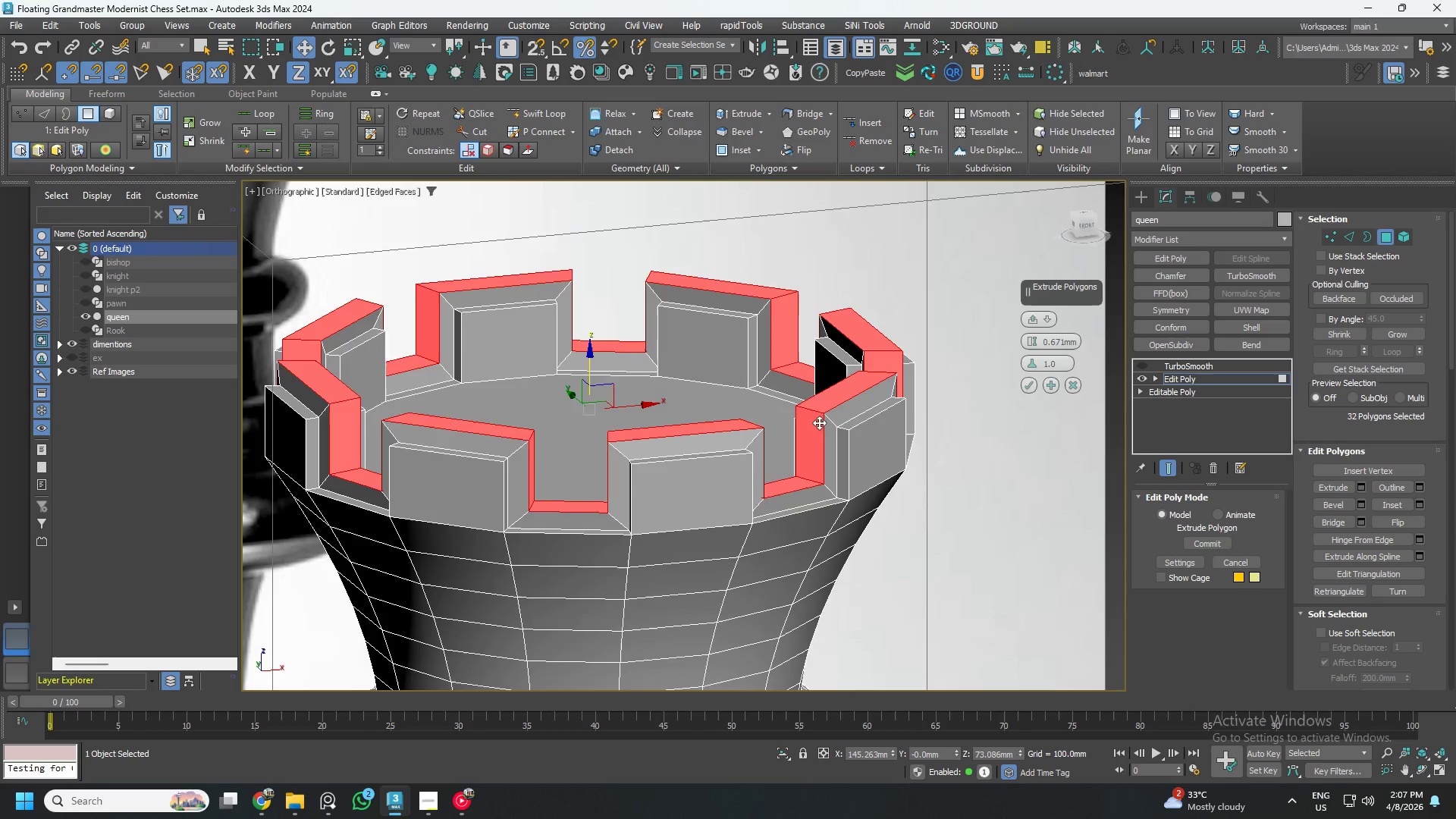 
scroll: coordinate [867, 402], scroll_direction: down, amount: 2.0
 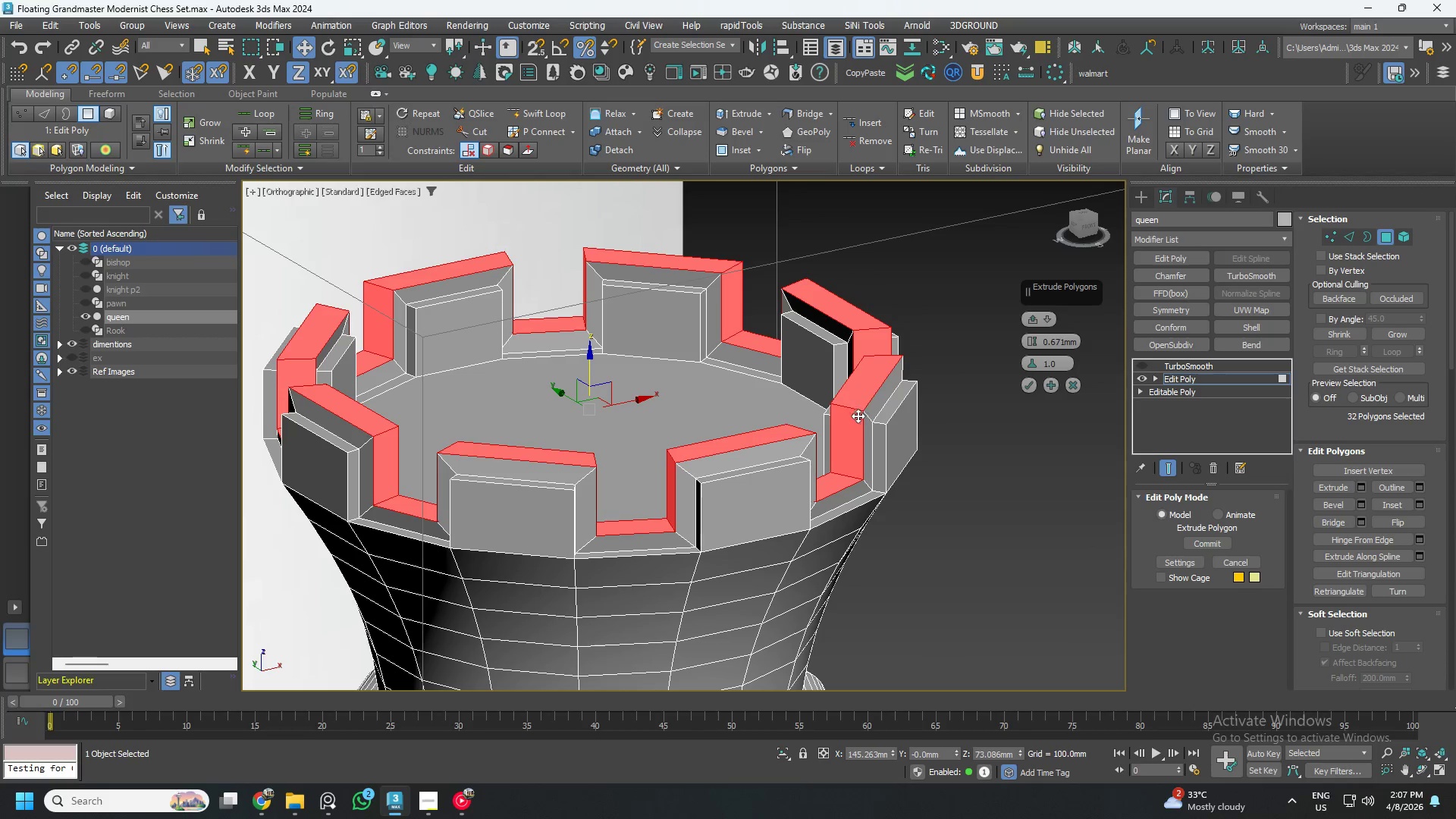 
scroll: coordinate [821, 437], scroll_direction: up, amount: 3.0
 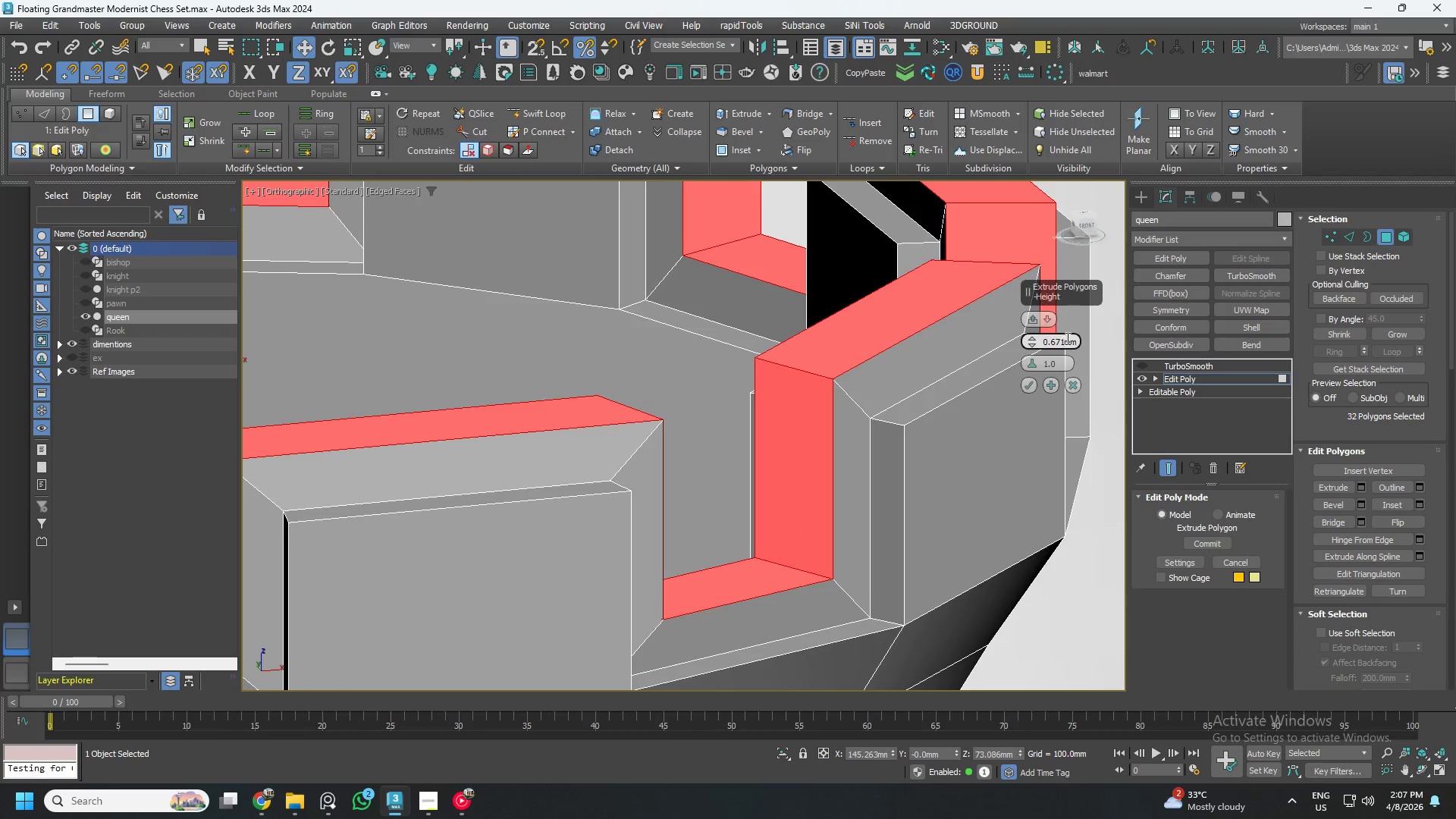 
double_click([1066, 338])
 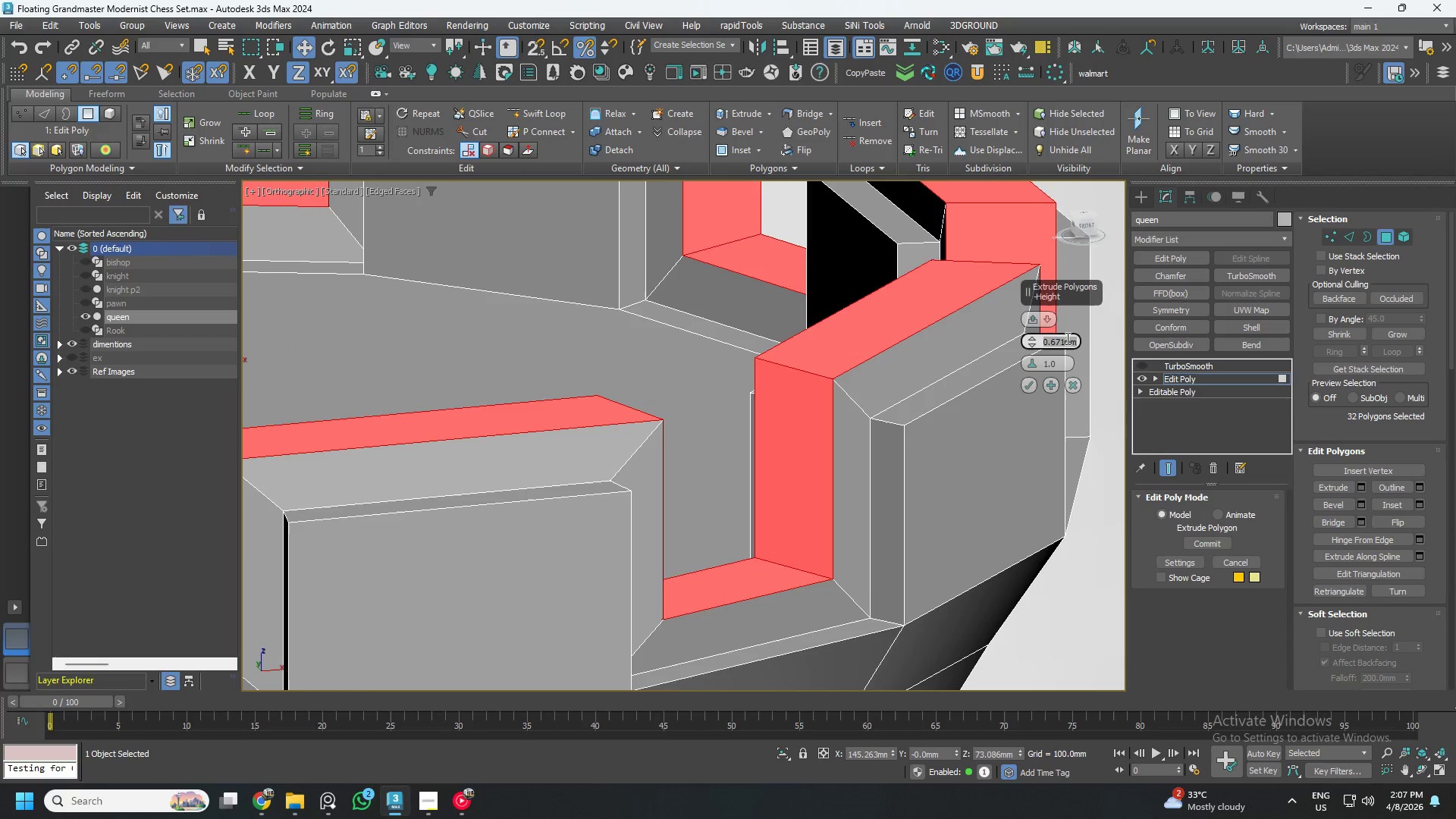 
key(NumpadDecimal)
 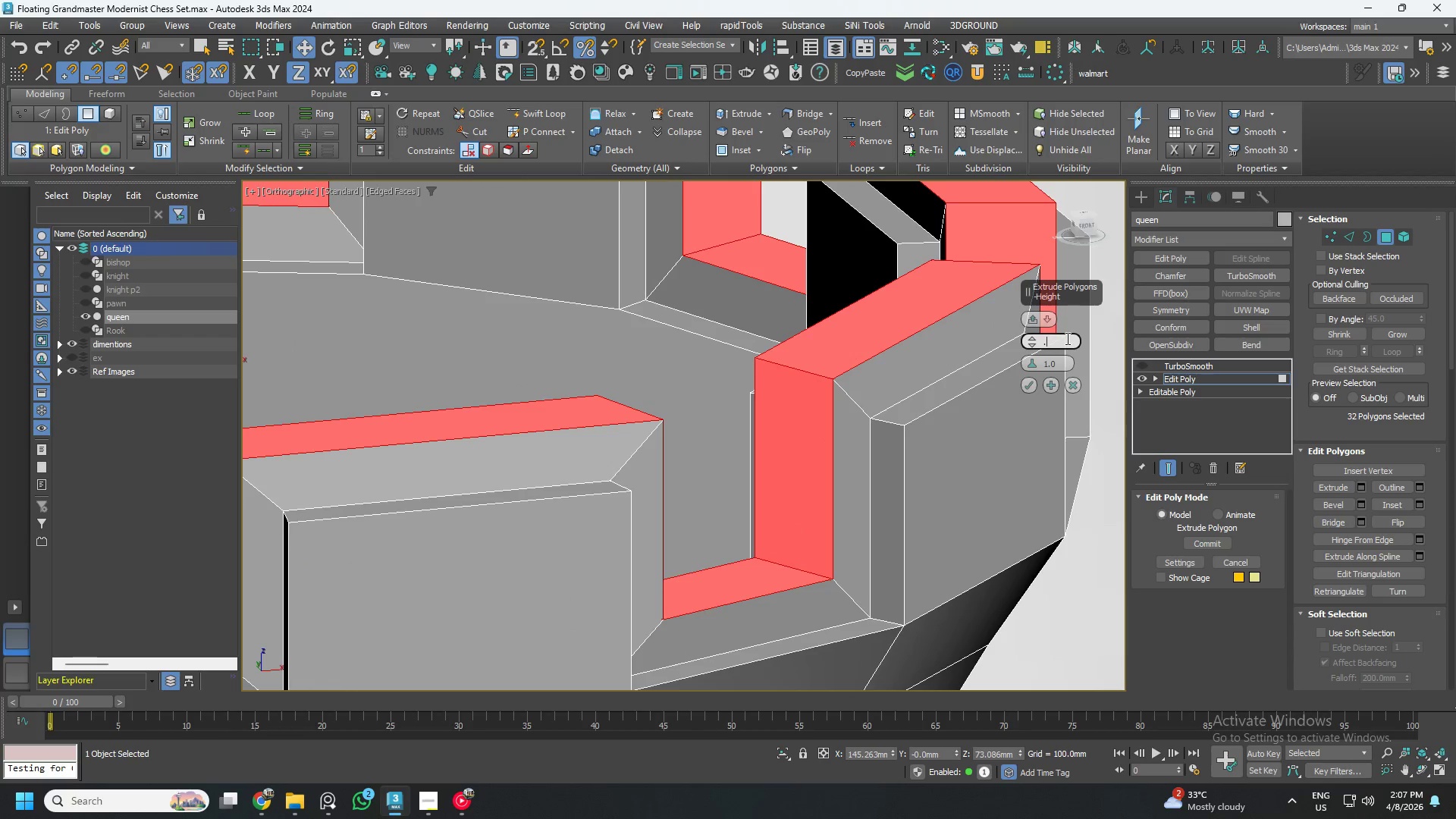 
key(Numpad4)
 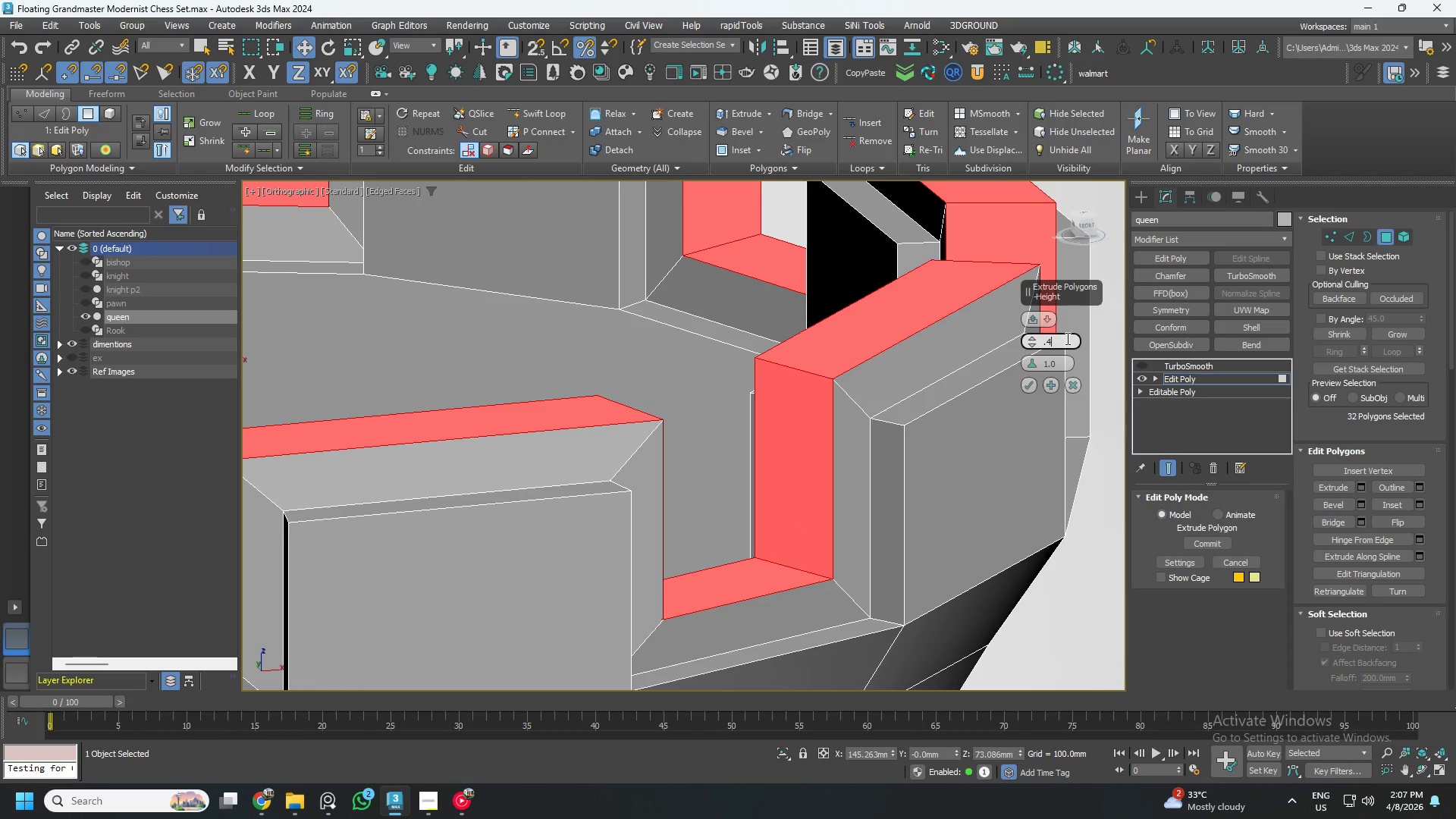 
key(NumpadEnter)
 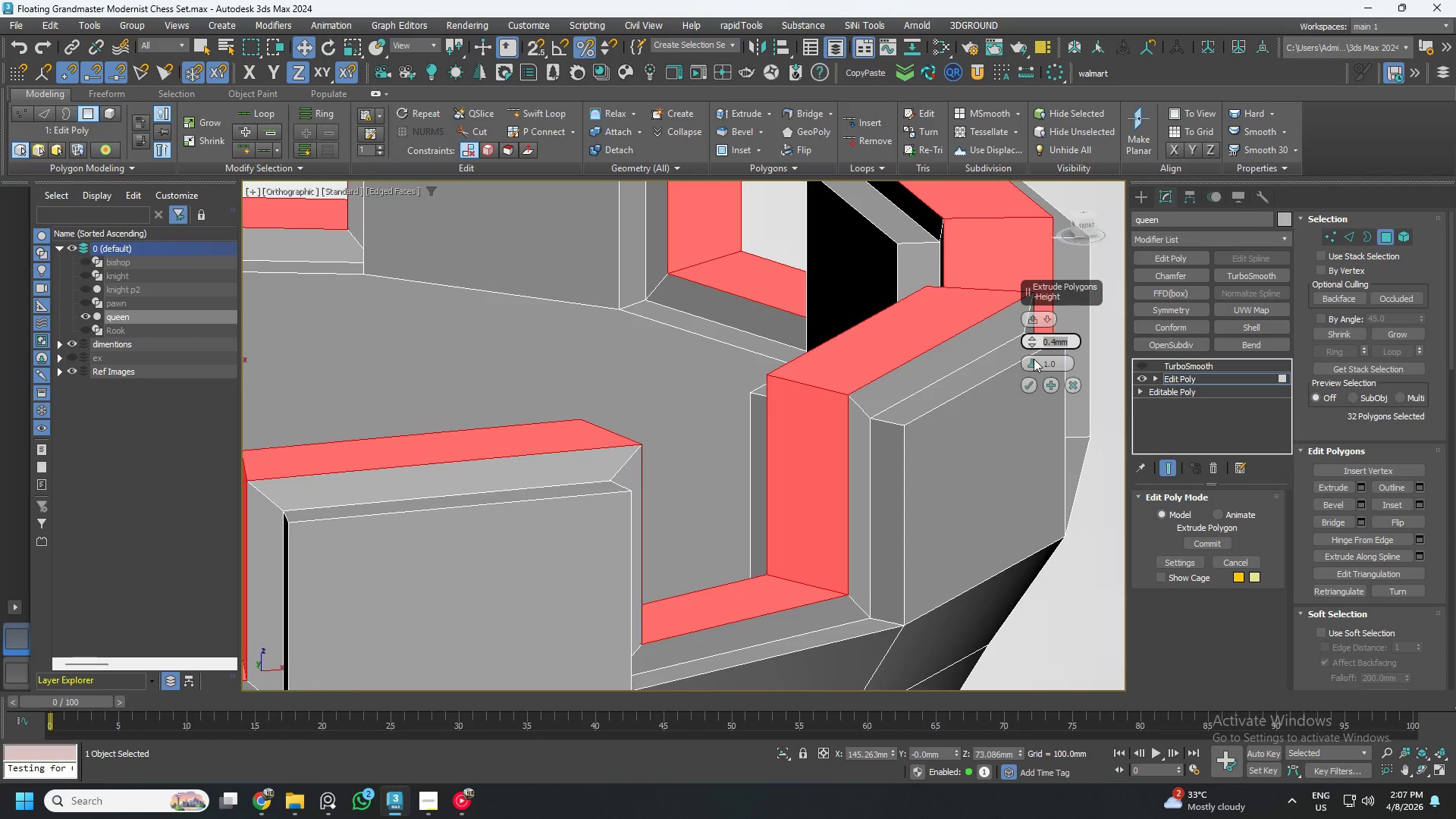 
key(NumpadDecimal)
 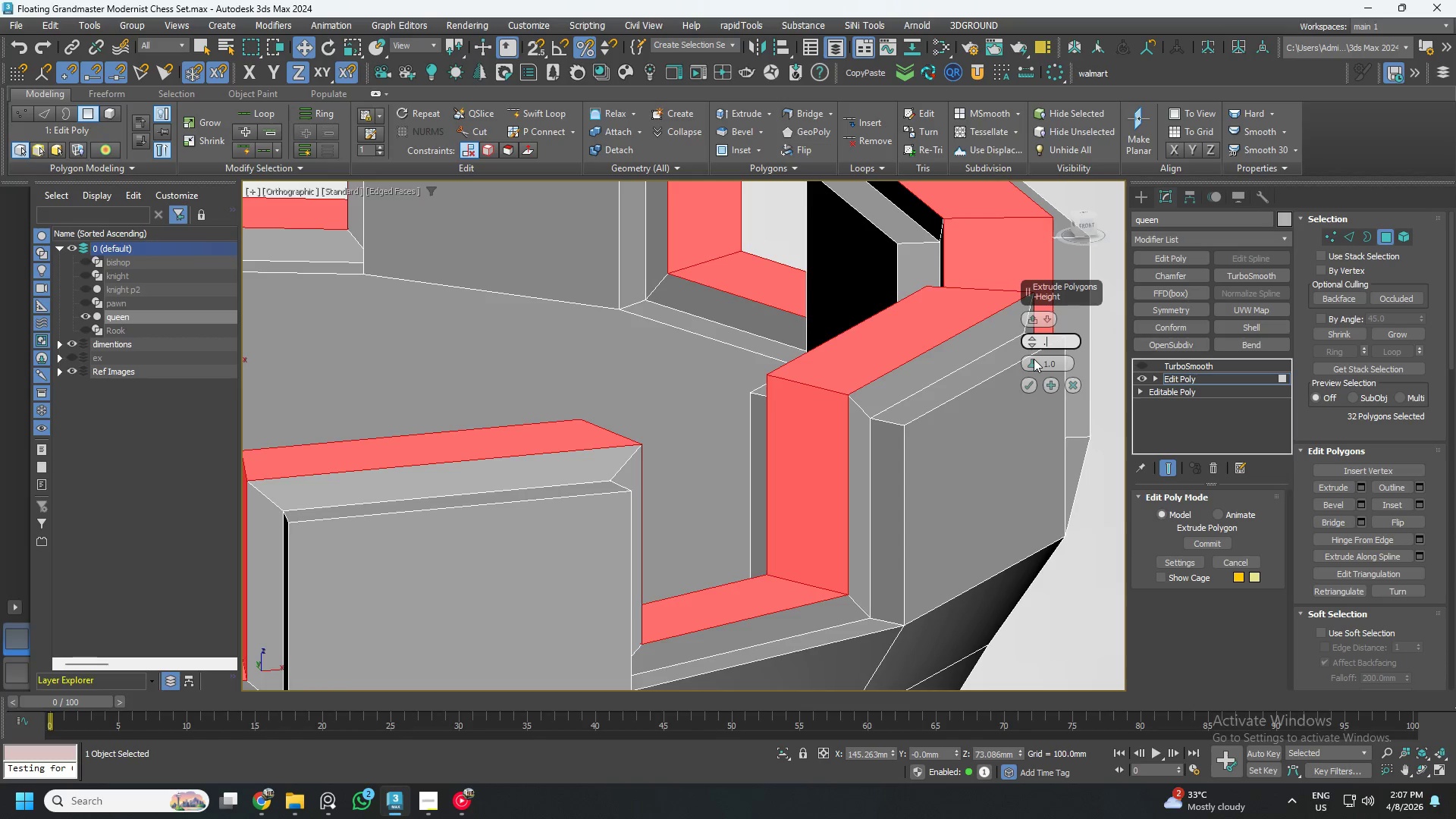 
key(Numpad3)
 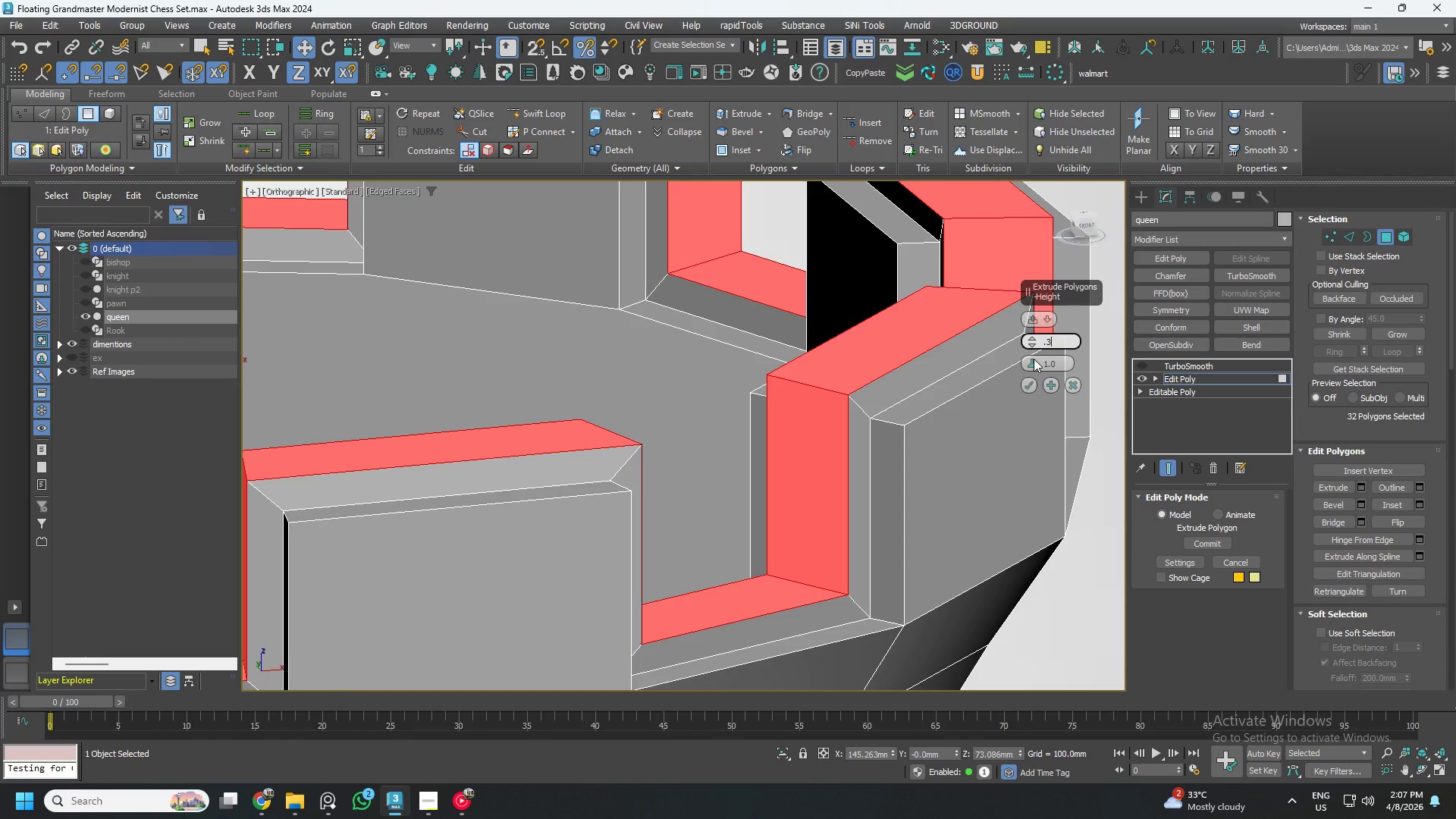 
key(NumpadEnter)
 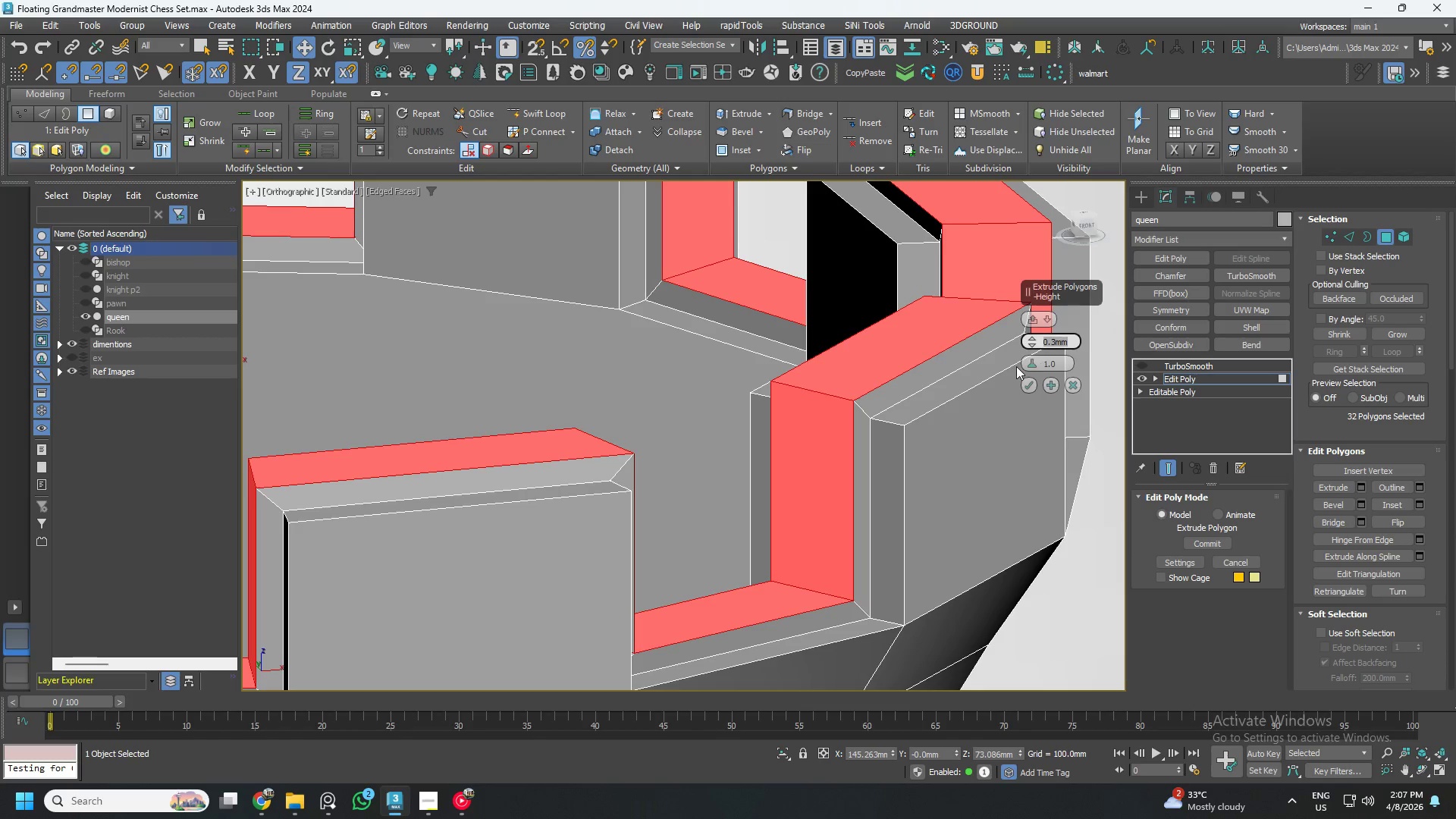 
hold_key(key=AltLeft, duration=0.59)
 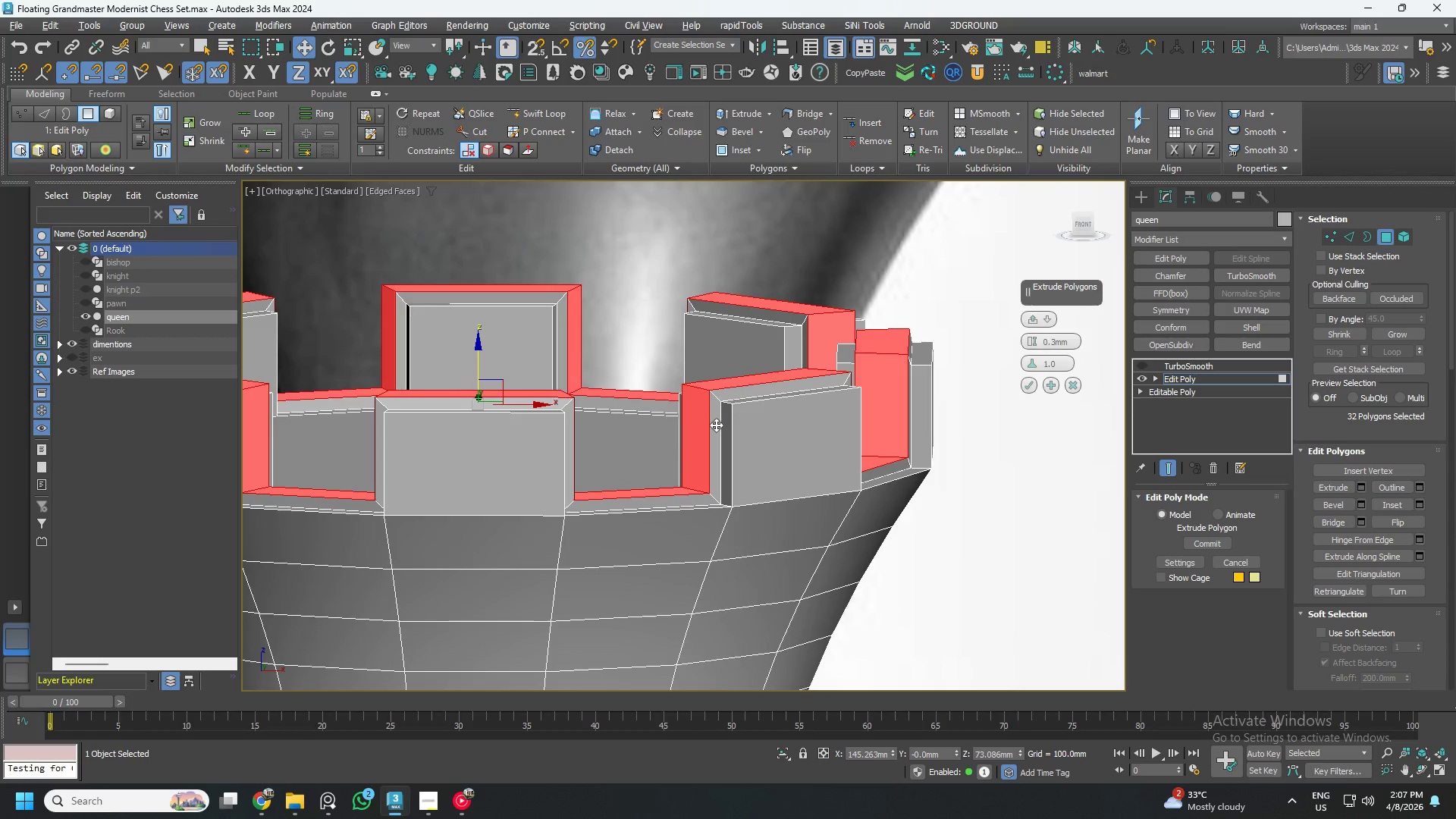 
scroll: coordinate [785, 440], scroll_direction: down, amount: 2.0
 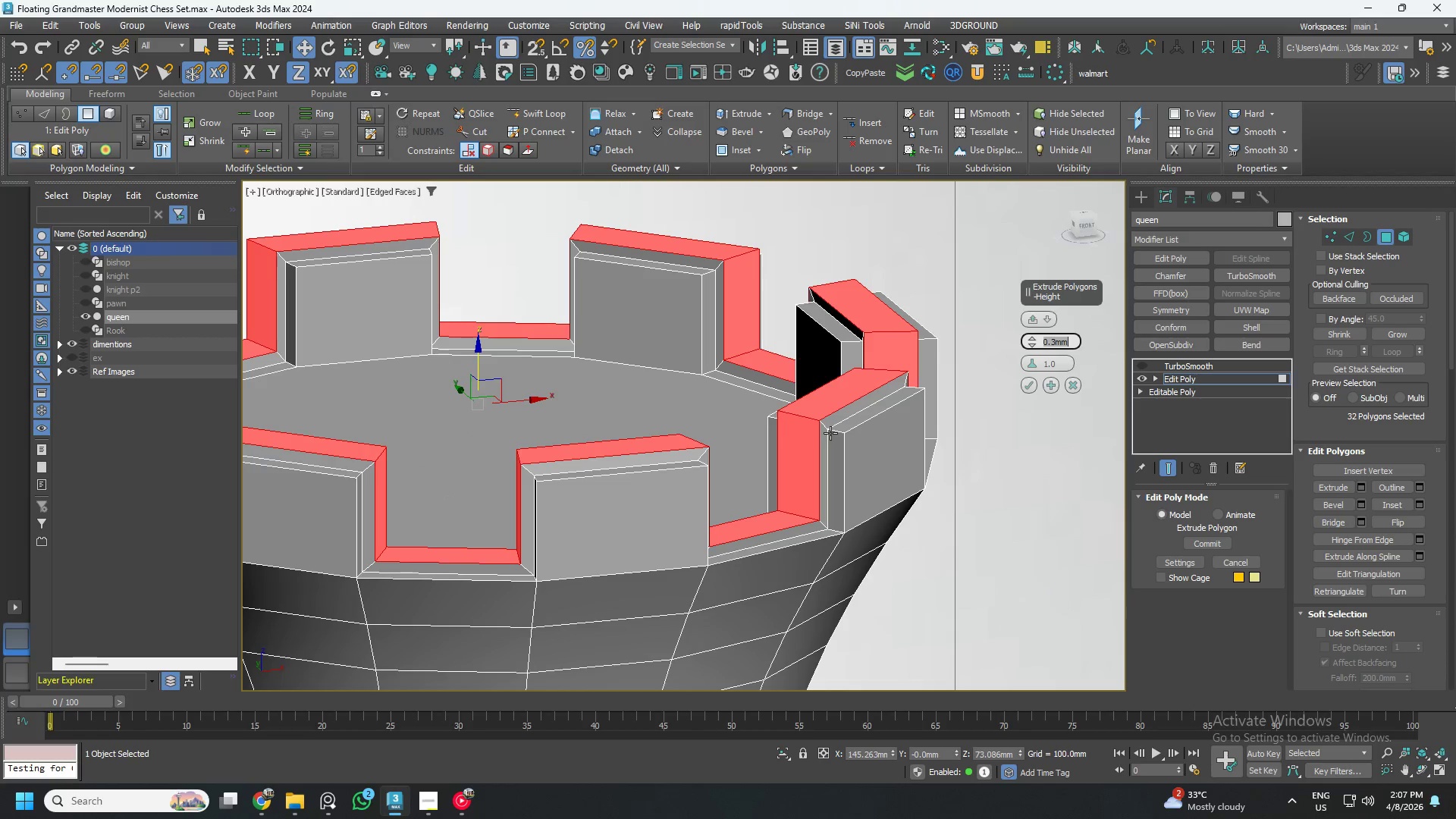 
scroll: coordinate [723, 424], scroll_direction: up, amount: 3.0
 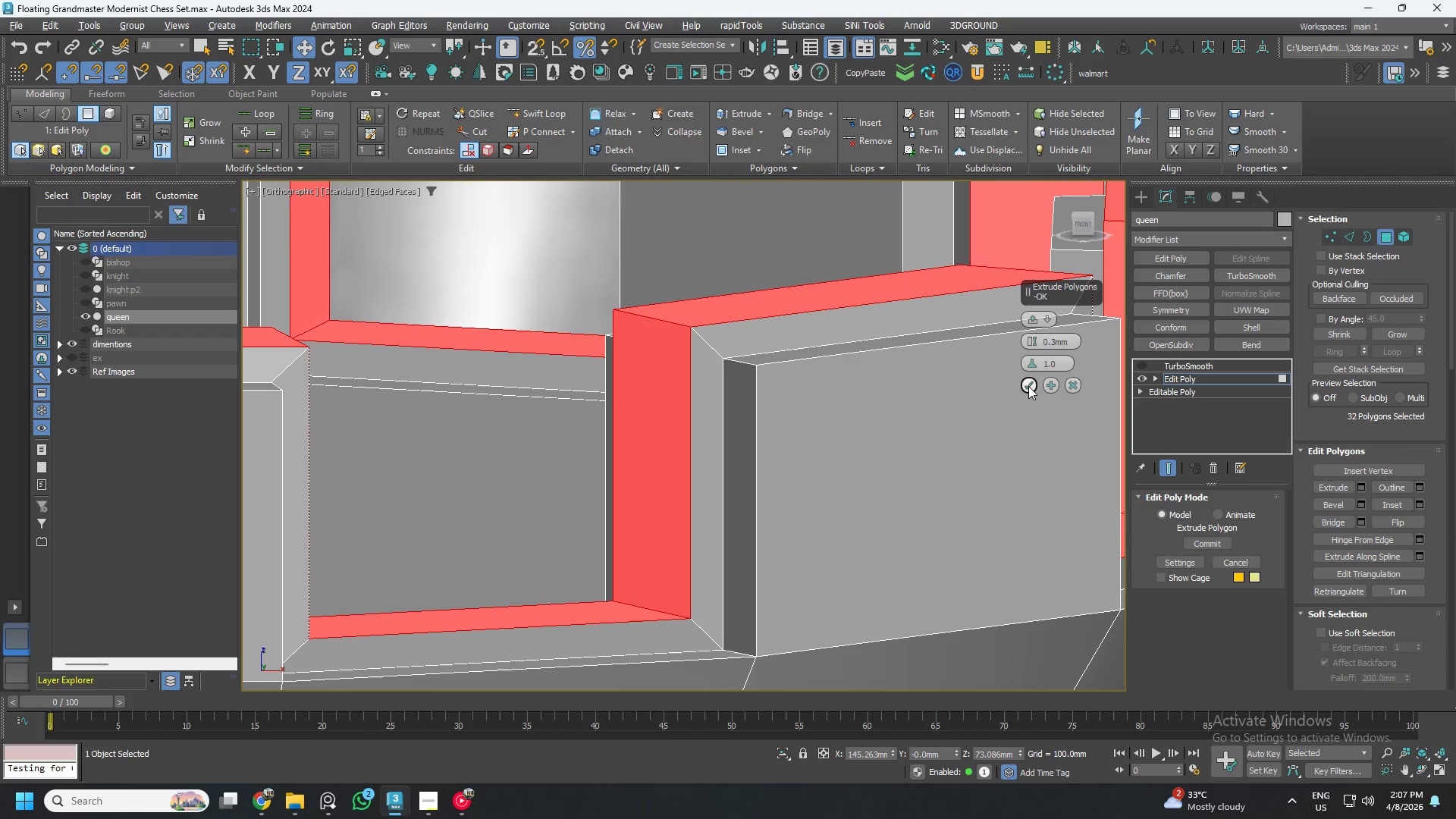 
left_click([1028, 386])
 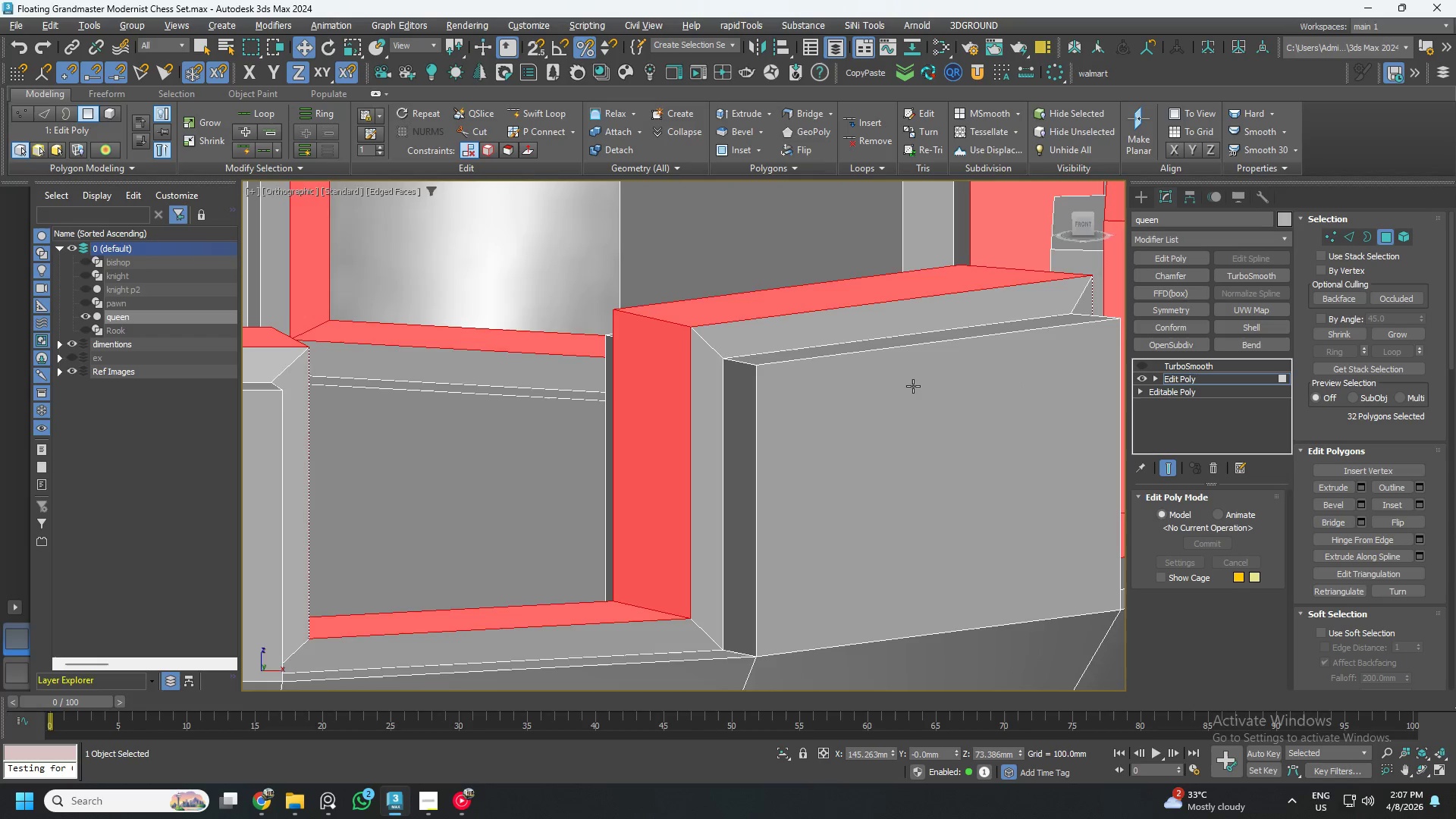 
hold_key(key=AltLeft, duration=0.44)
 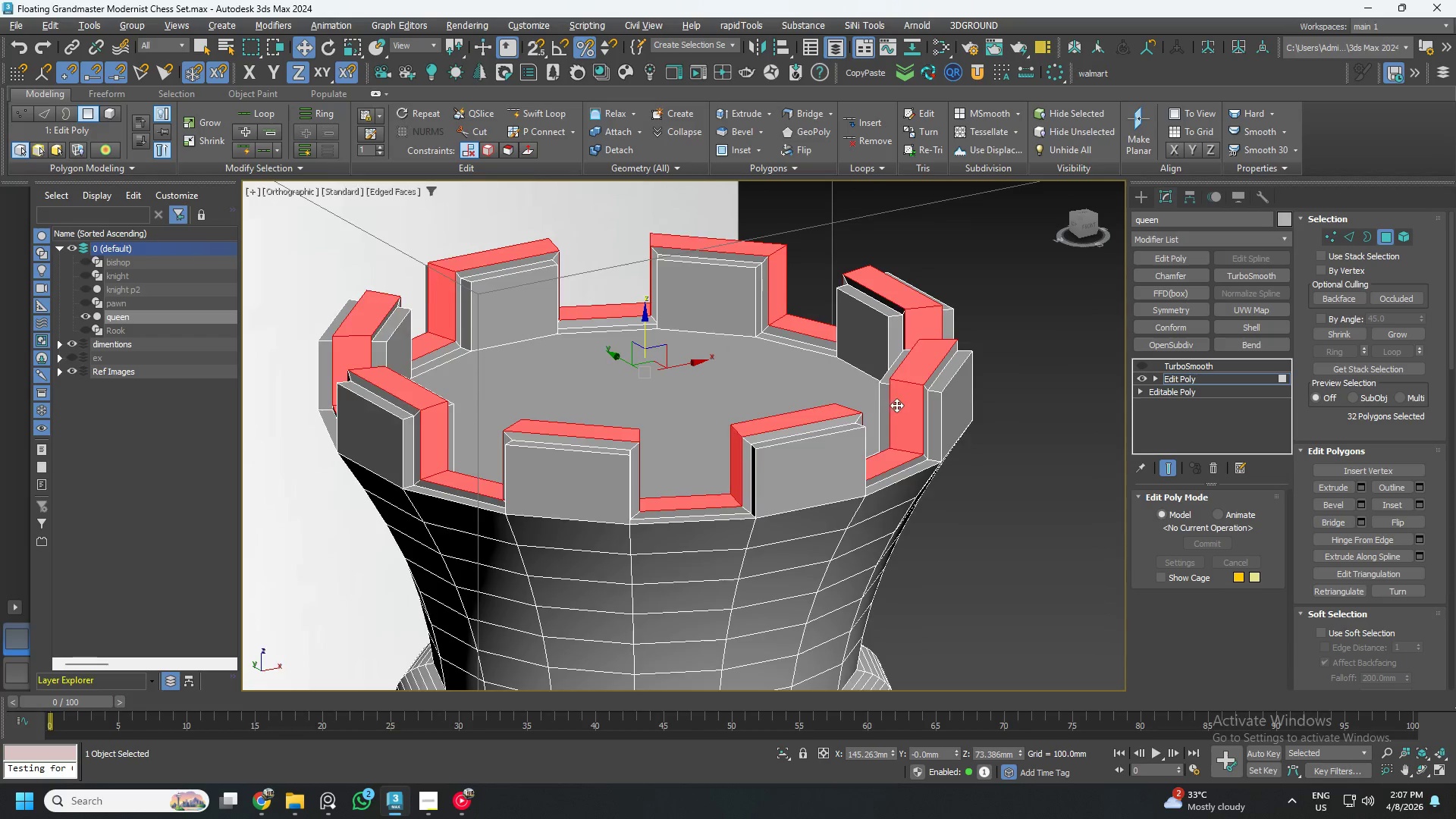 
scroll: coordinate [840, 384], scroll_direction: down, amount: 4.0
 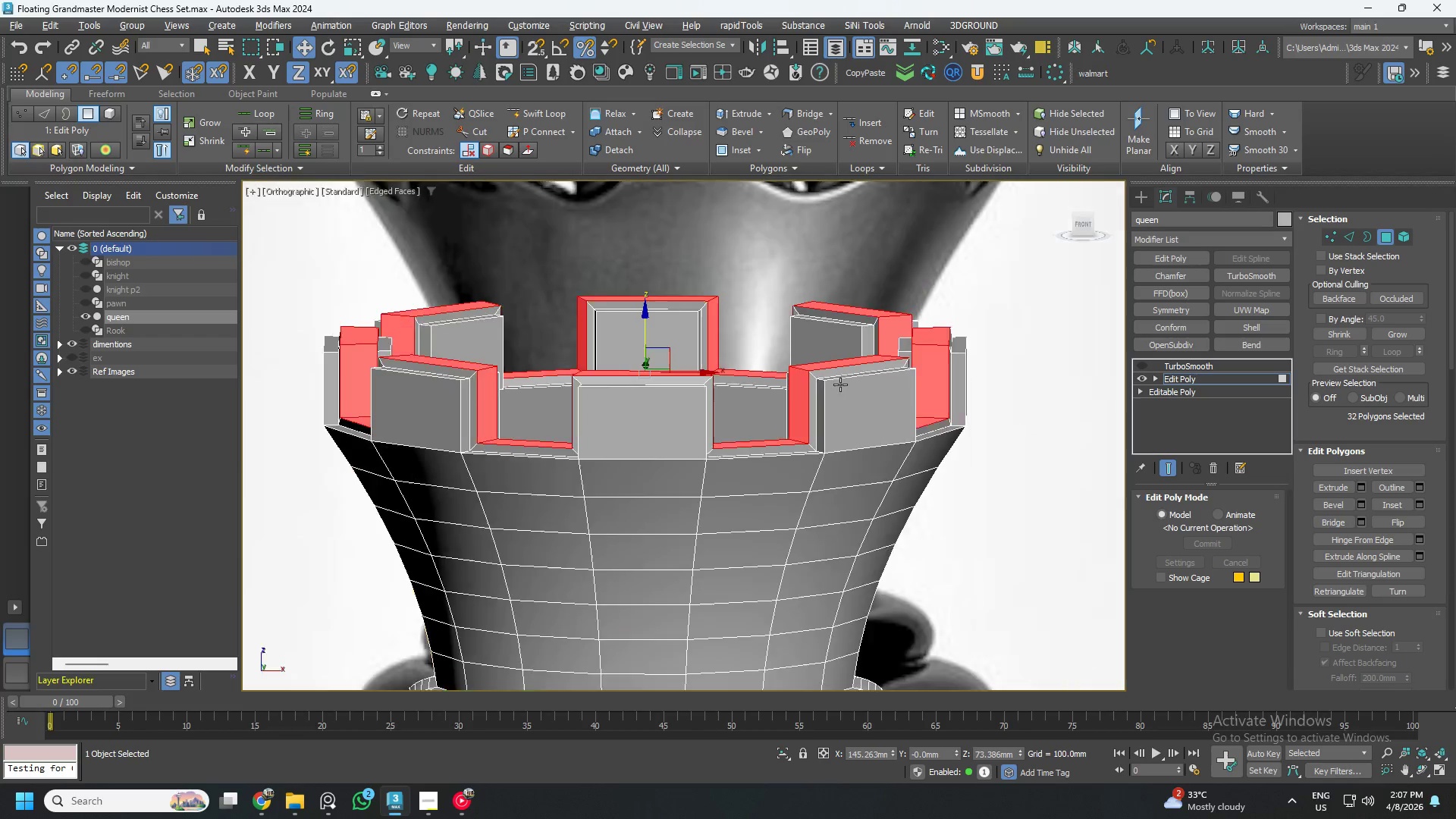 
scroll: coordinate [967, 387], scroll_direction: up, amount: 5.0
 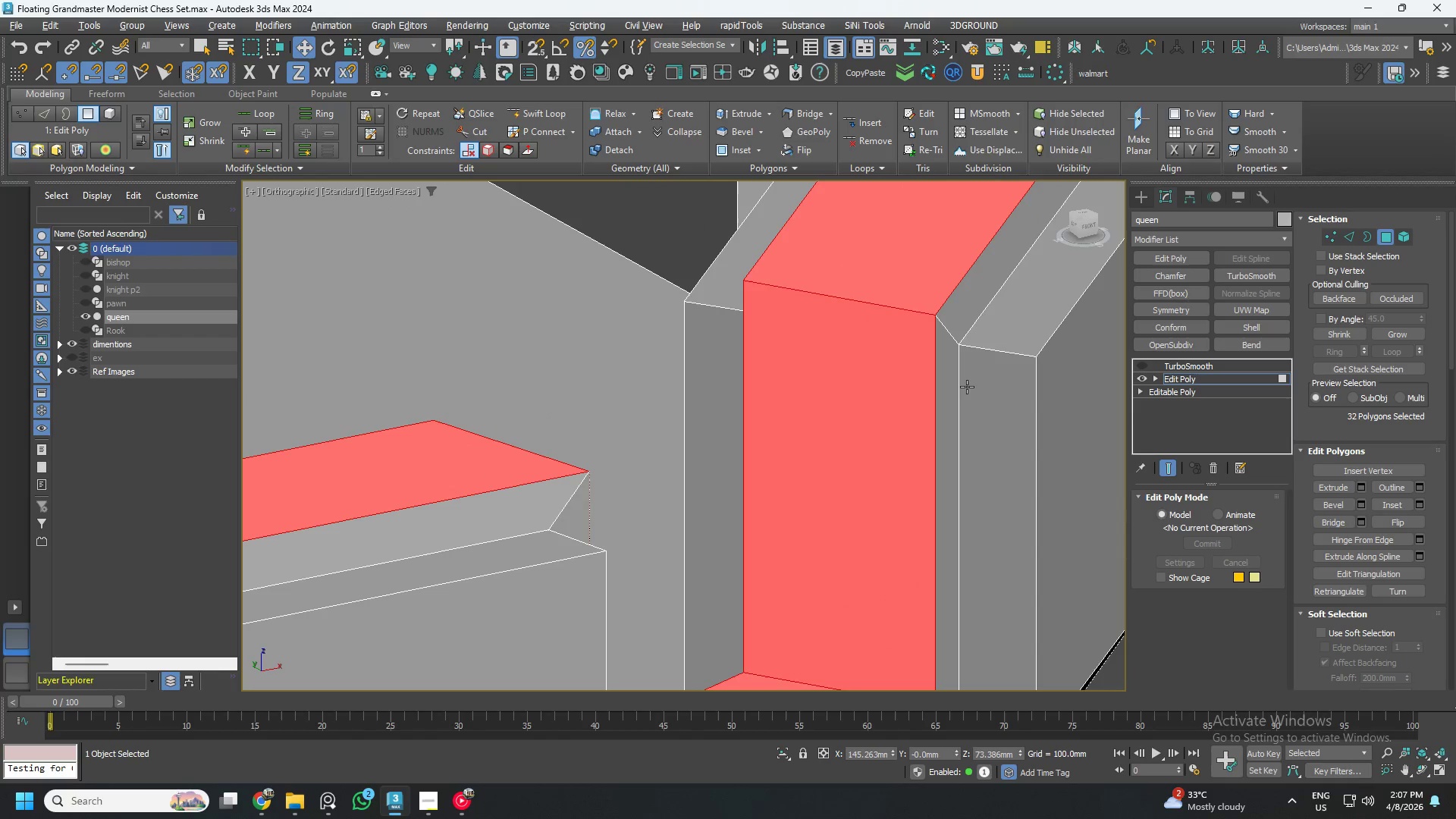 
key(2)
 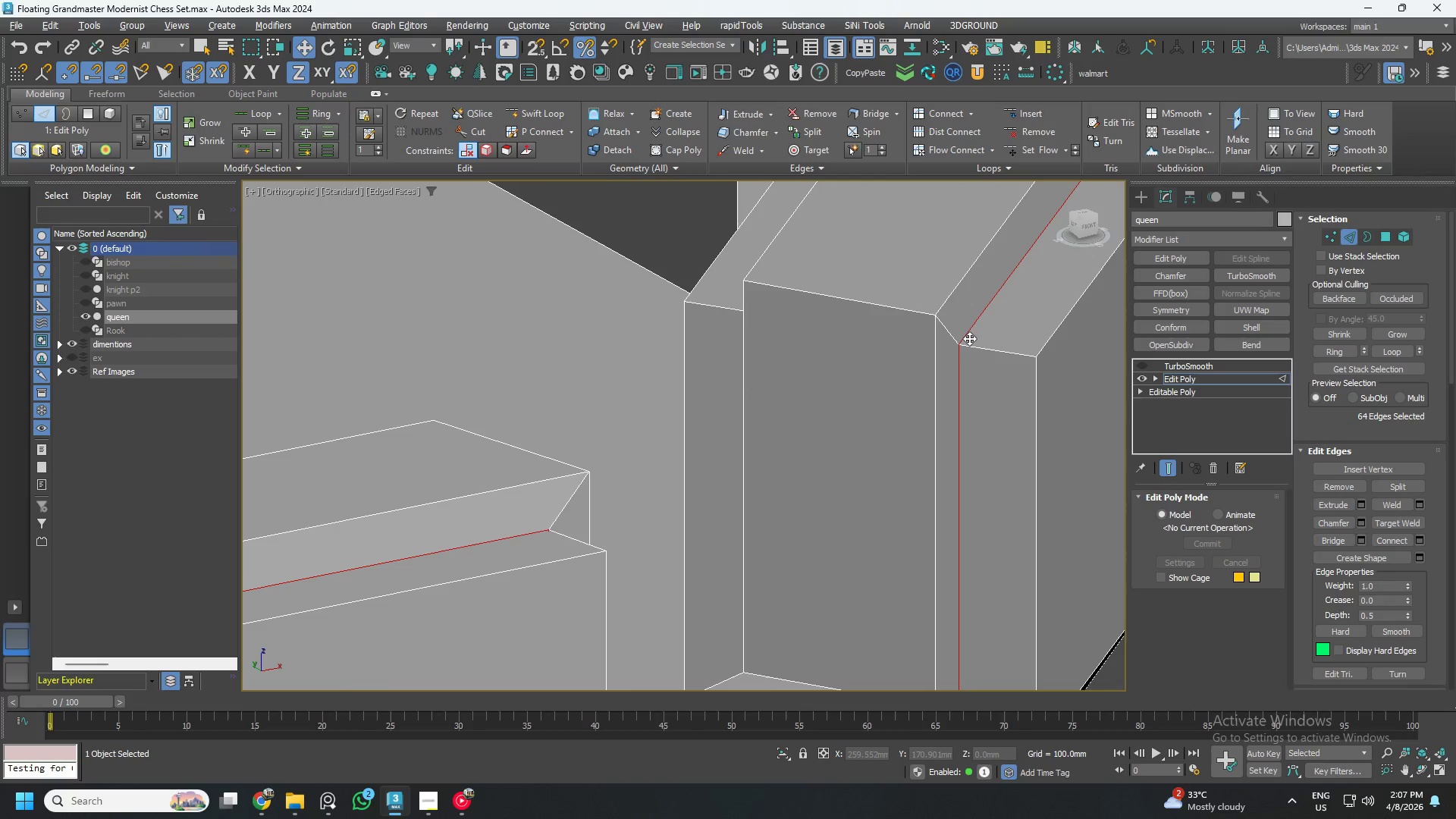 
key(Control+Backspace)
 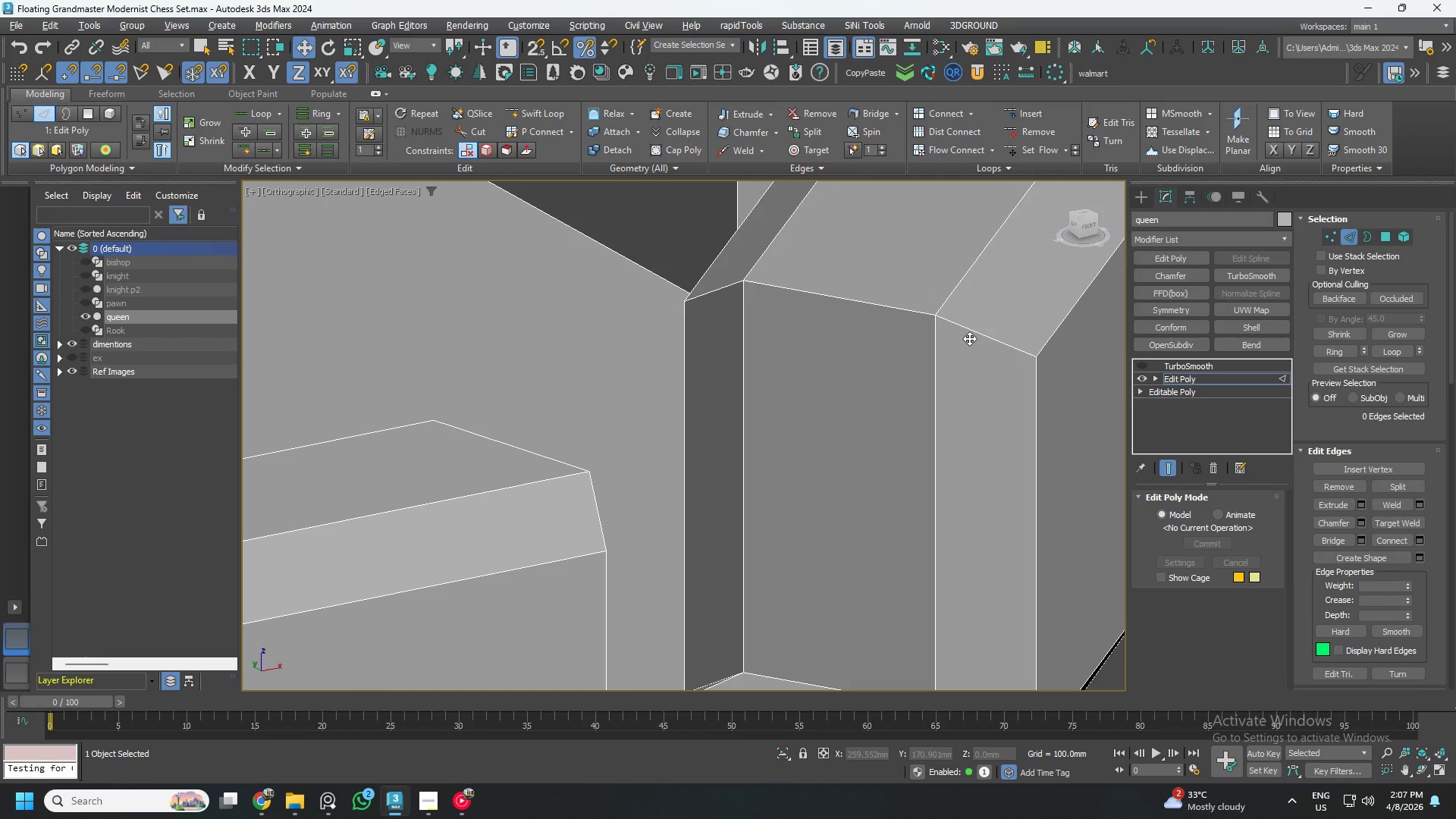 
hold_key(key=AltLeft, duration=0.83)
 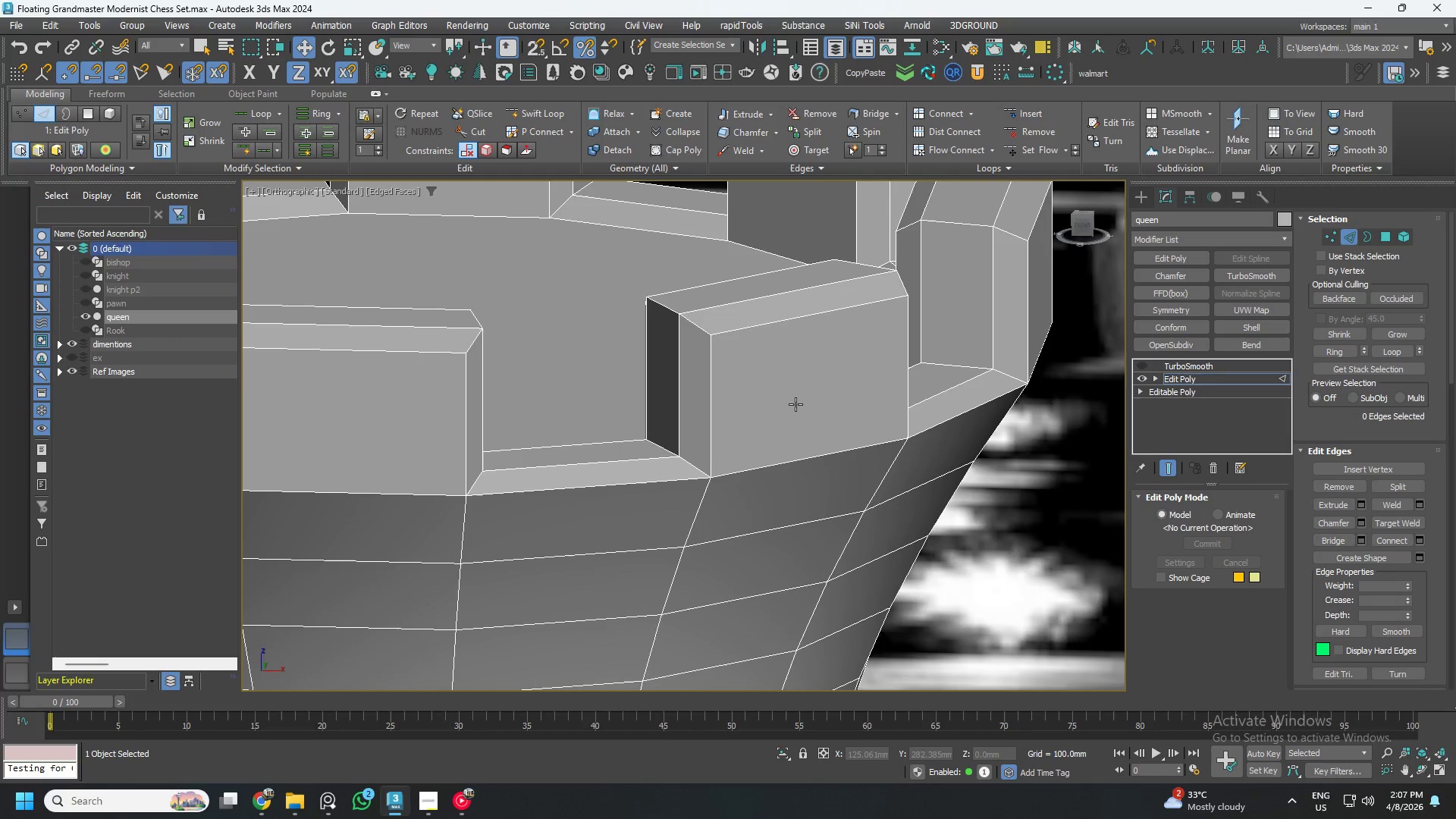 
scroll: coordinate [969, 338], scroll_direction: down, amount: 3.0
 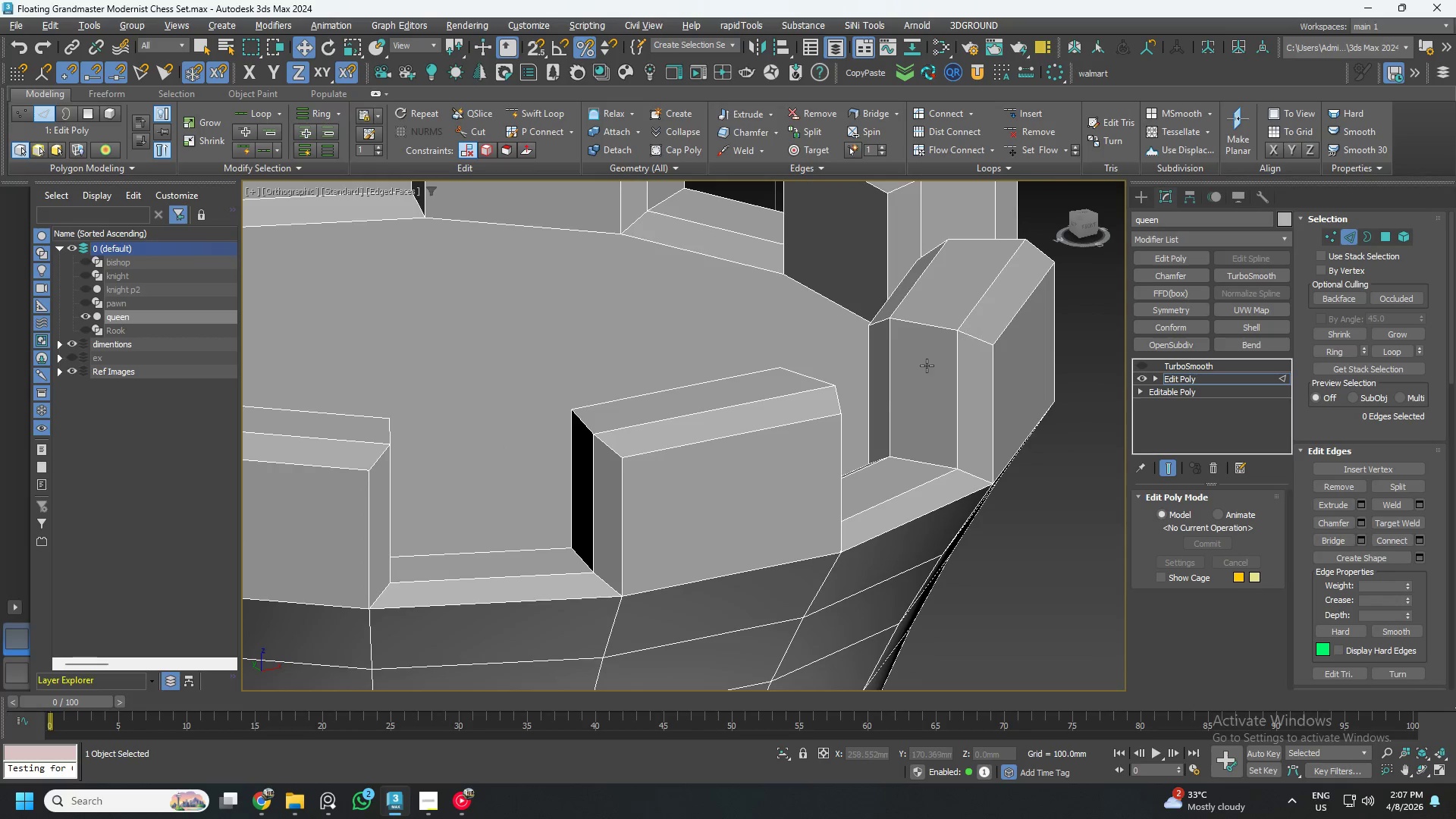 
key(Control+S)
 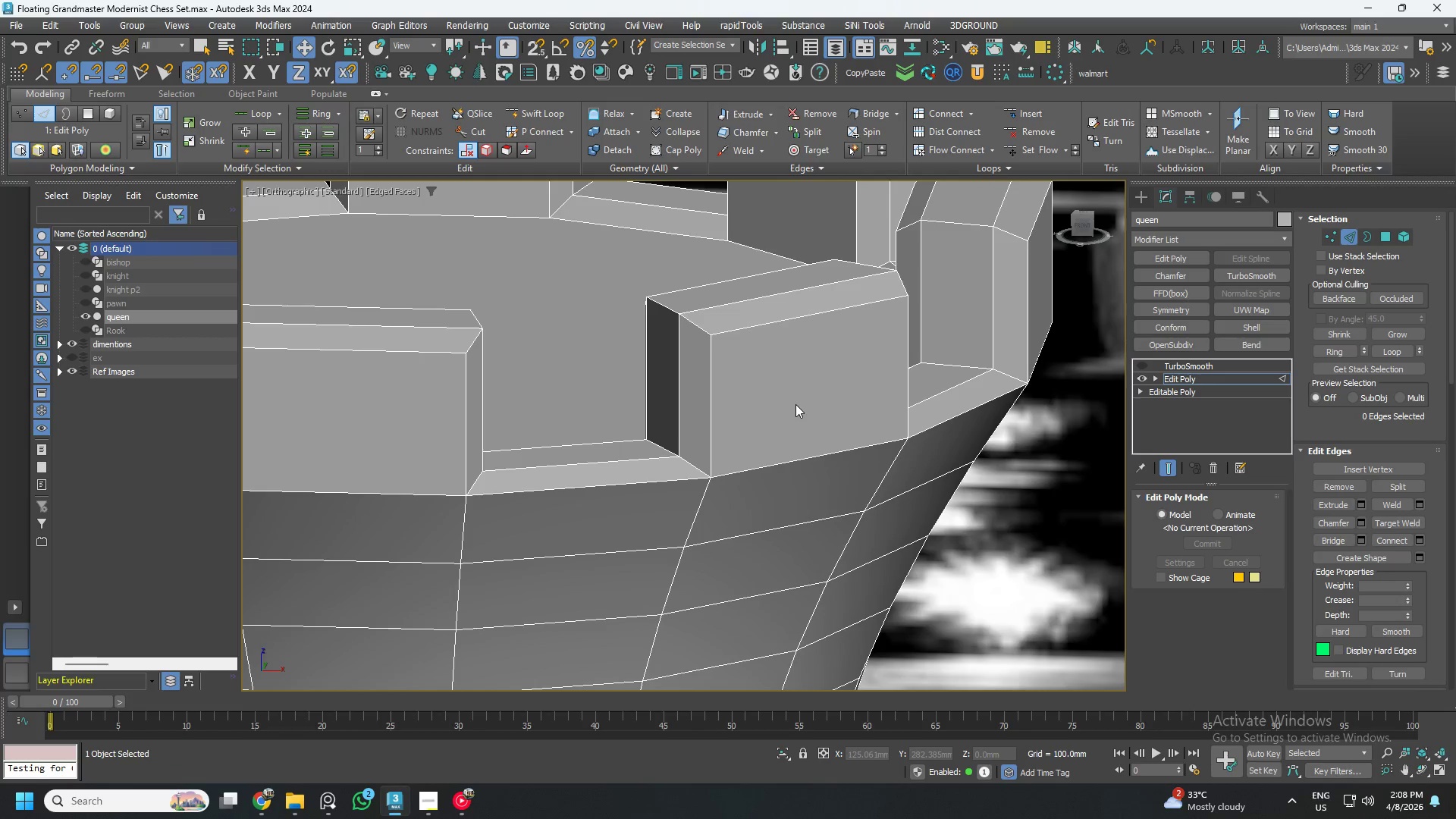 
wait(8.47)
 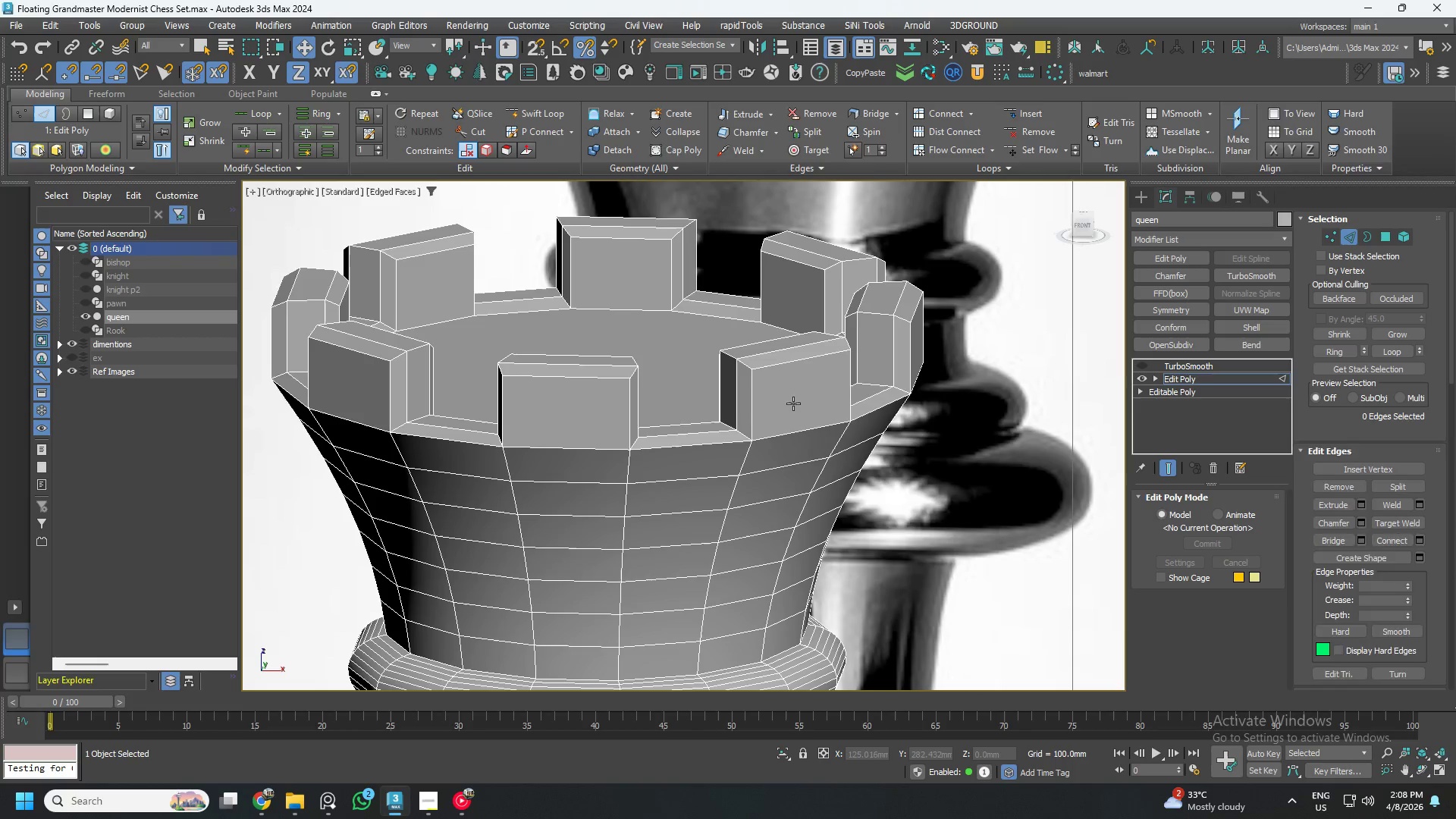 
key(4)
 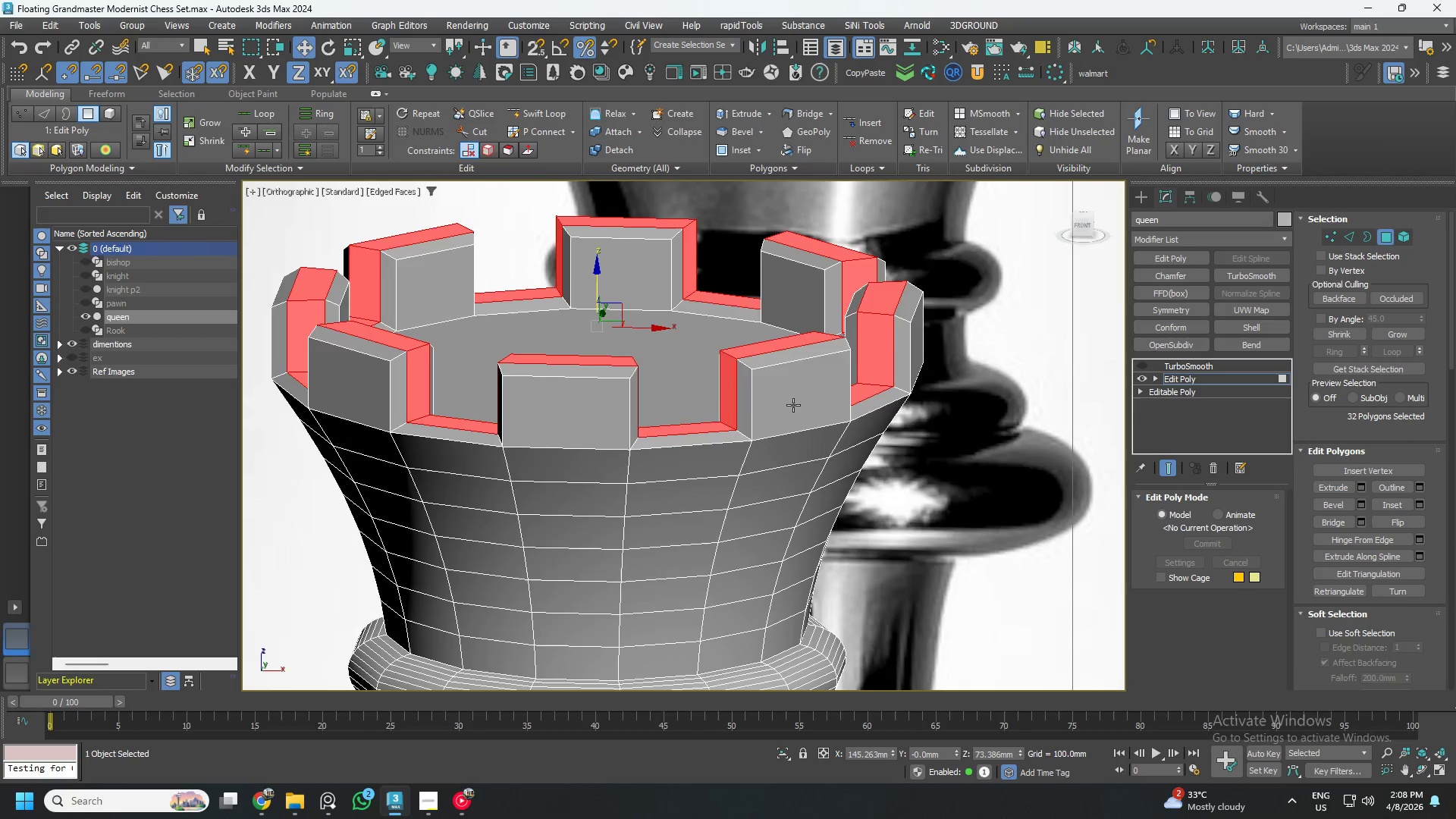 
scroll: coordinate [793, 403], scroll_direction: down, amount: 2.0
 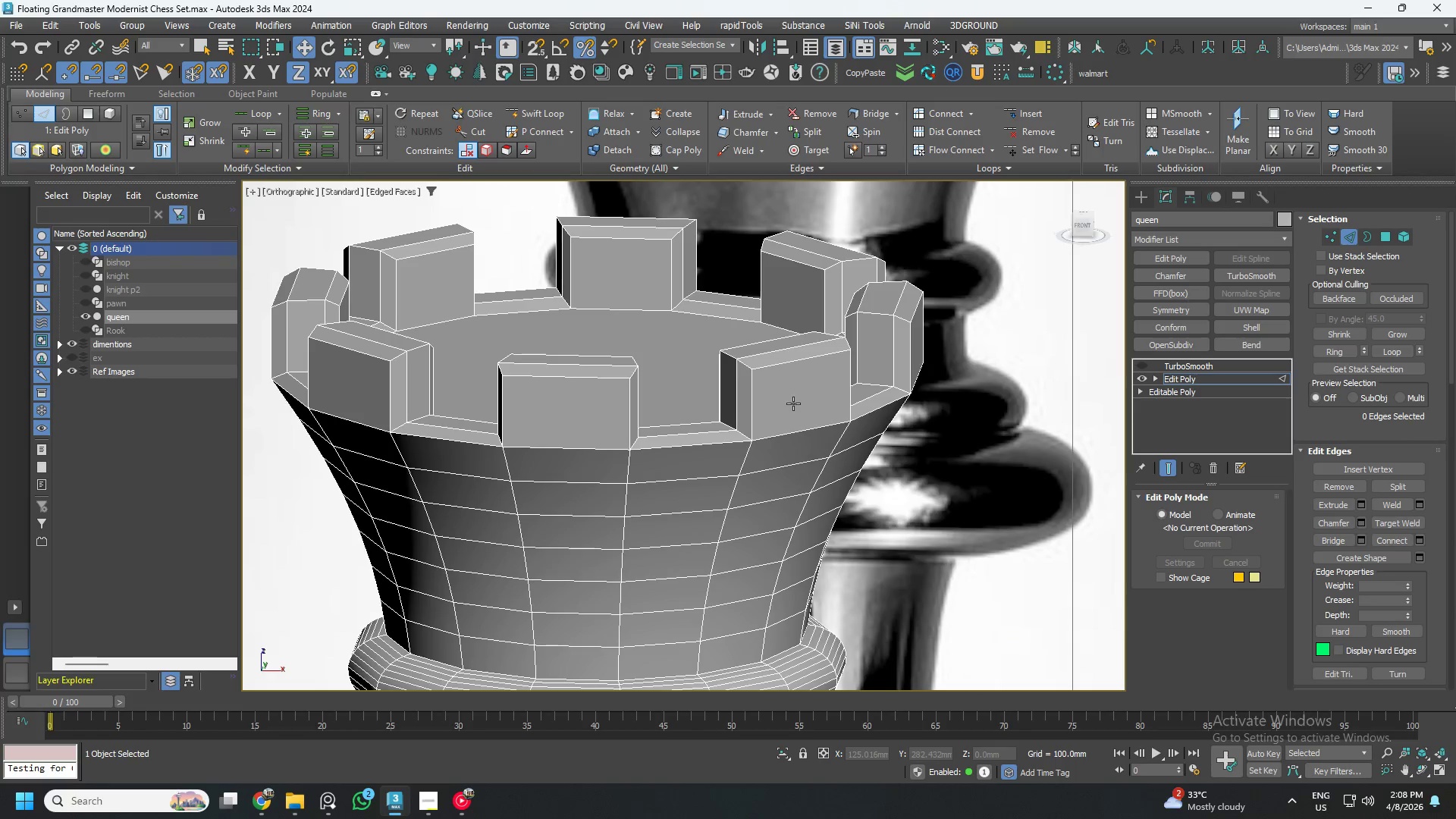 
hold_key(key=AltLeft, duration=0.36)
 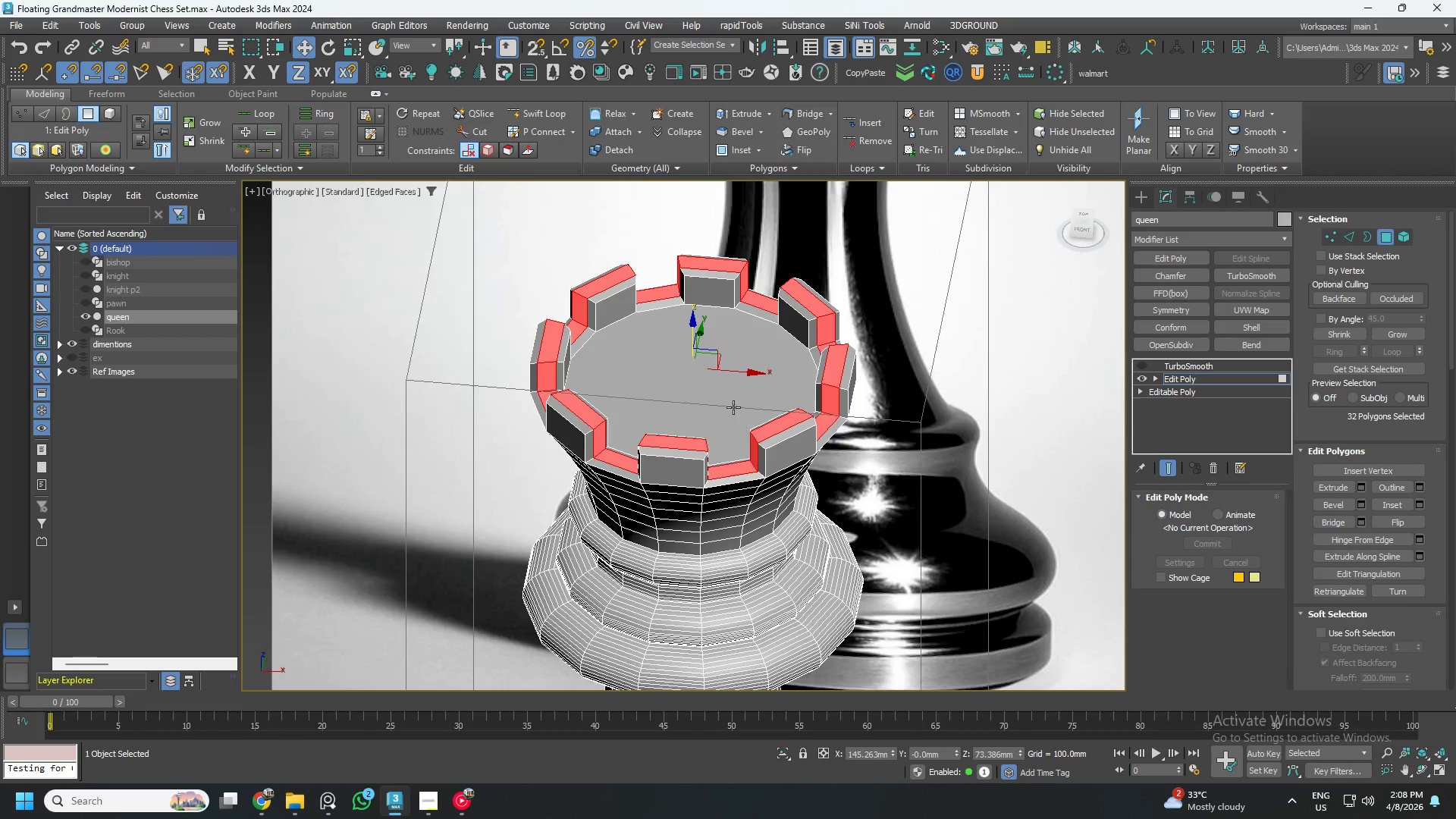 
scroll: coordinate [788, 409], scroll_direction: down, amount: 2.0
 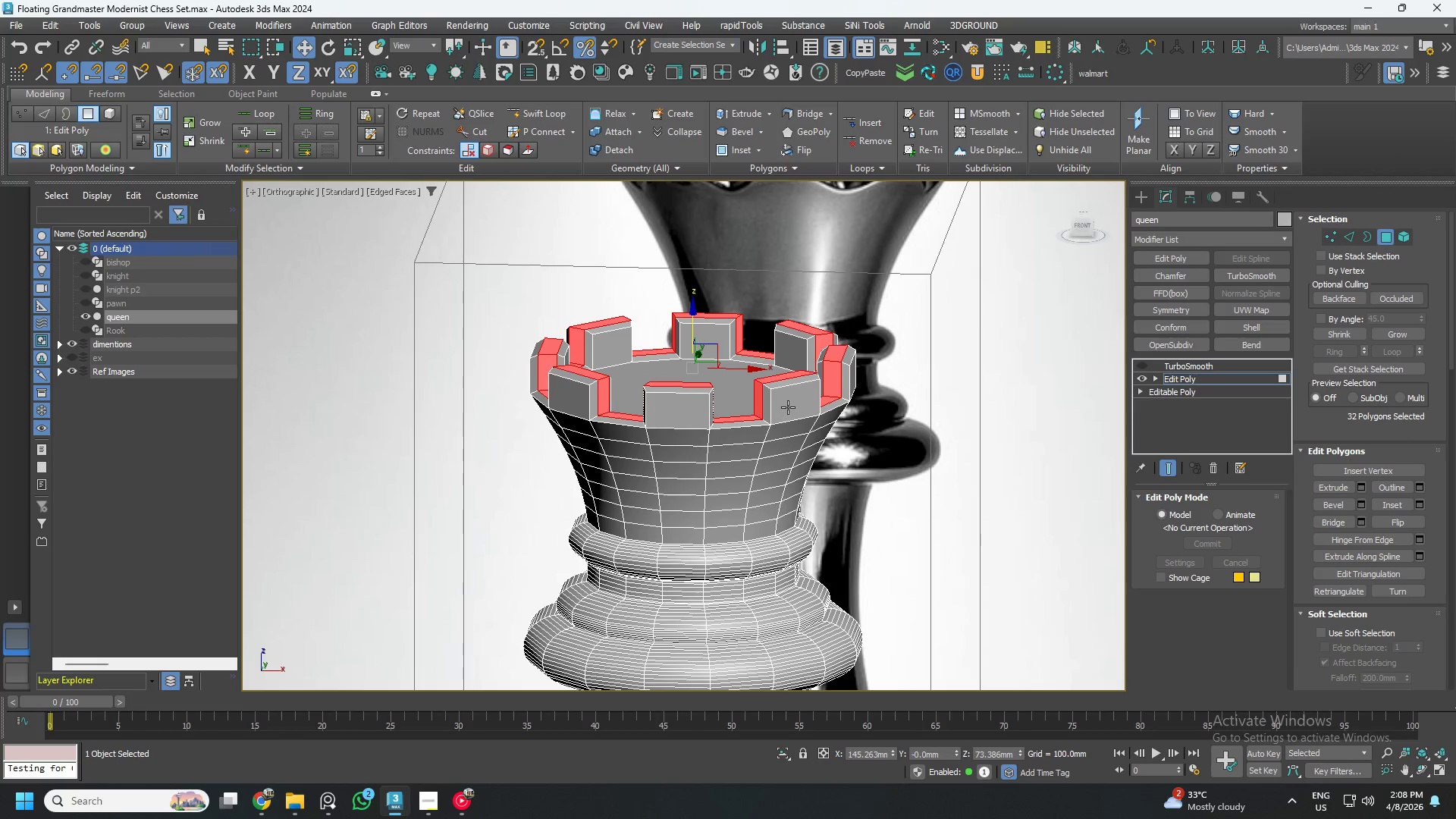 
left_click([724, 383])
 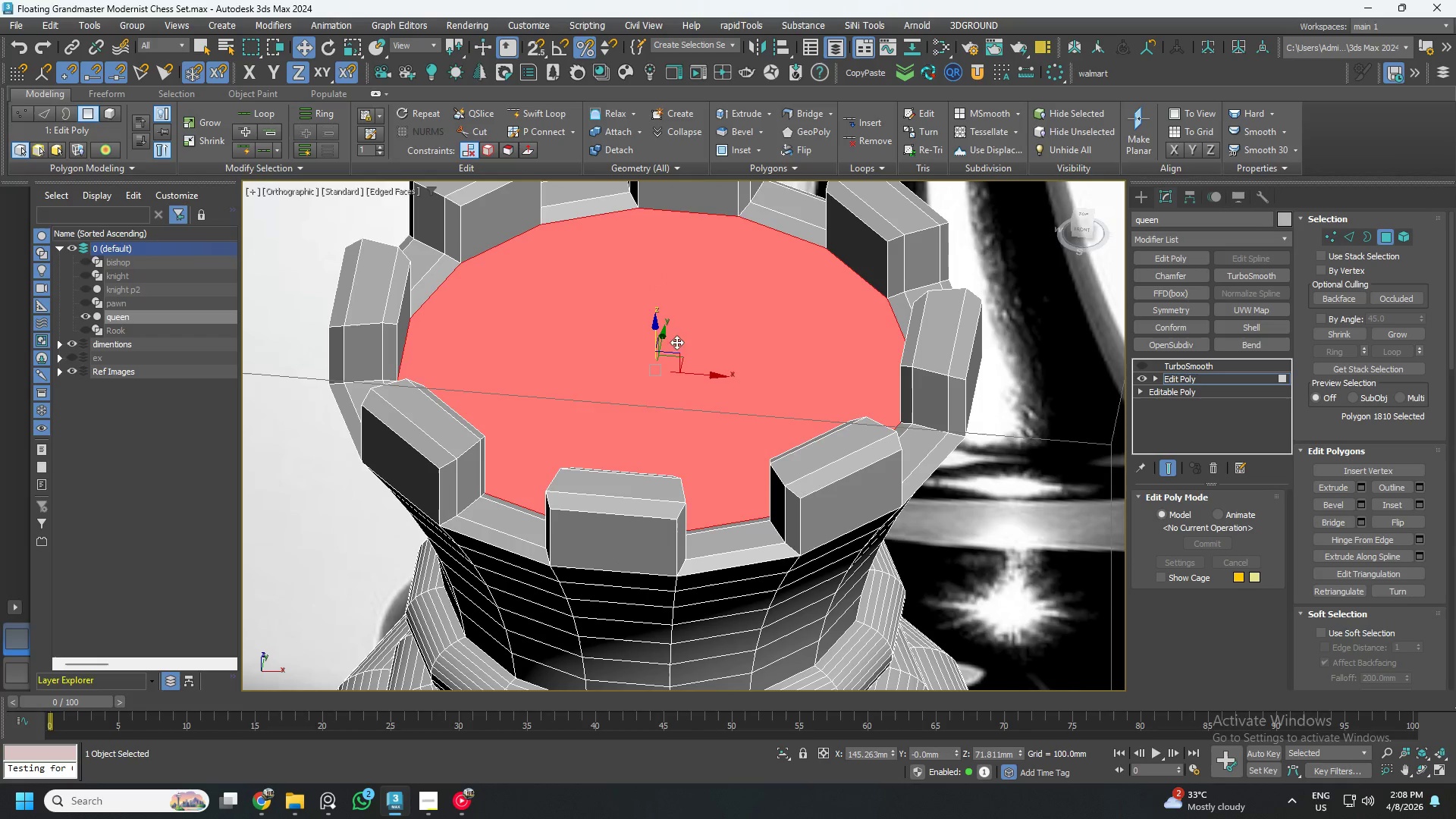 
scroll: coordinate [729, 396], scroll_direction: up, amount: 2.0
 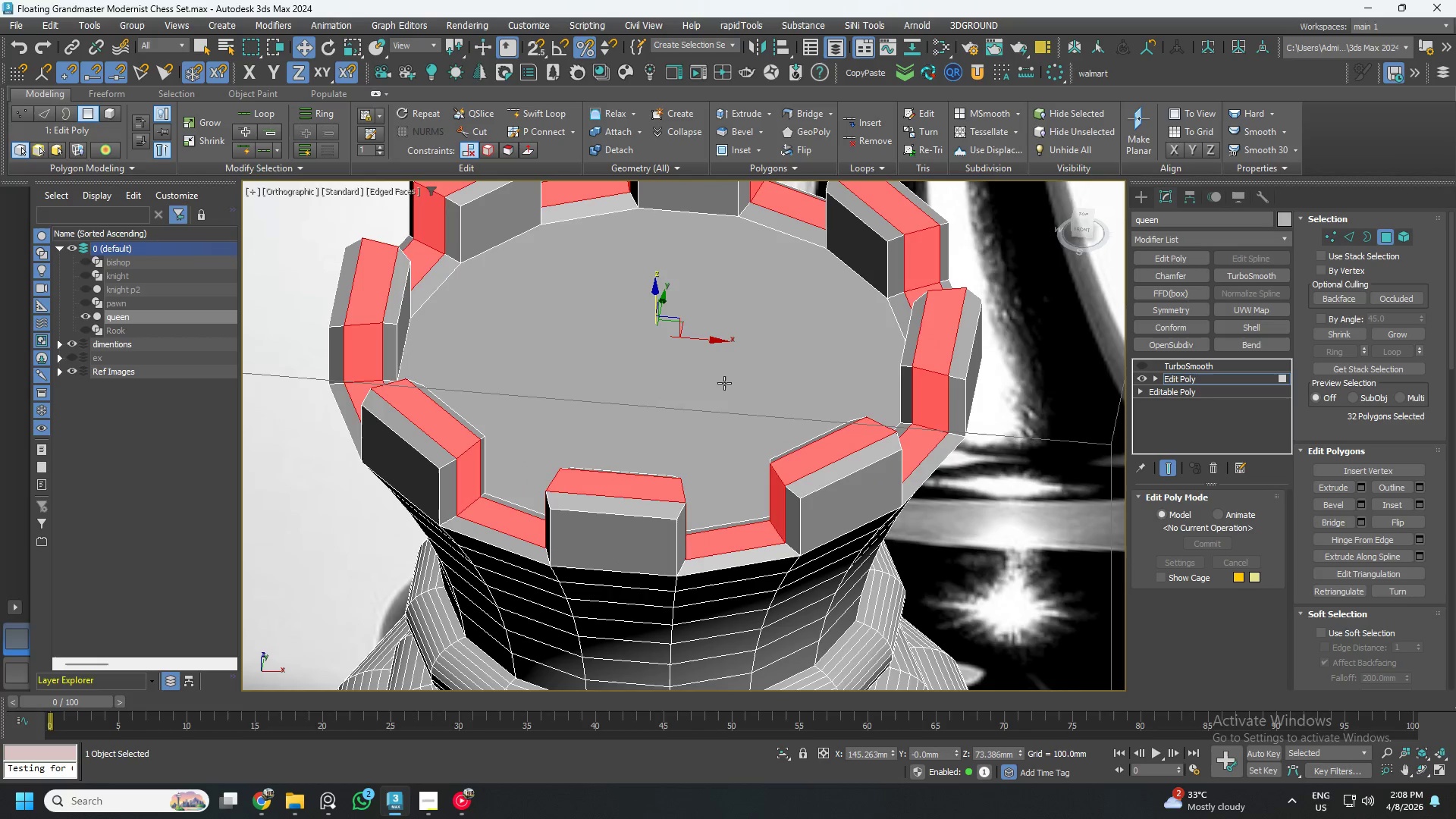 
hold_key(key=ShiftLeft, duration=1.5)
left_click_drag(start_coordinate=[656, 337], to_coordinate=[660, 358])
 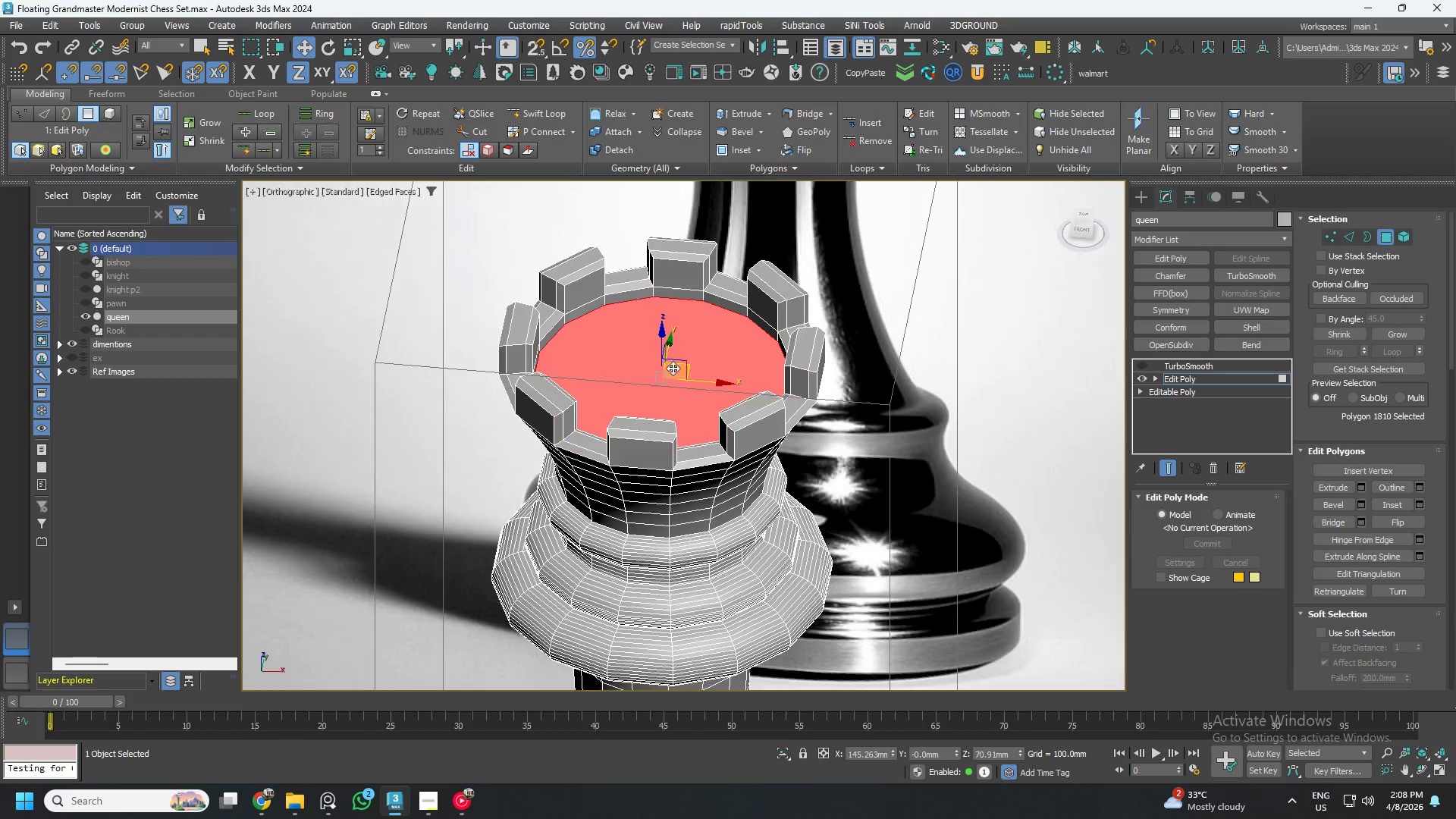 
key(Shift+ShiftLeft)
 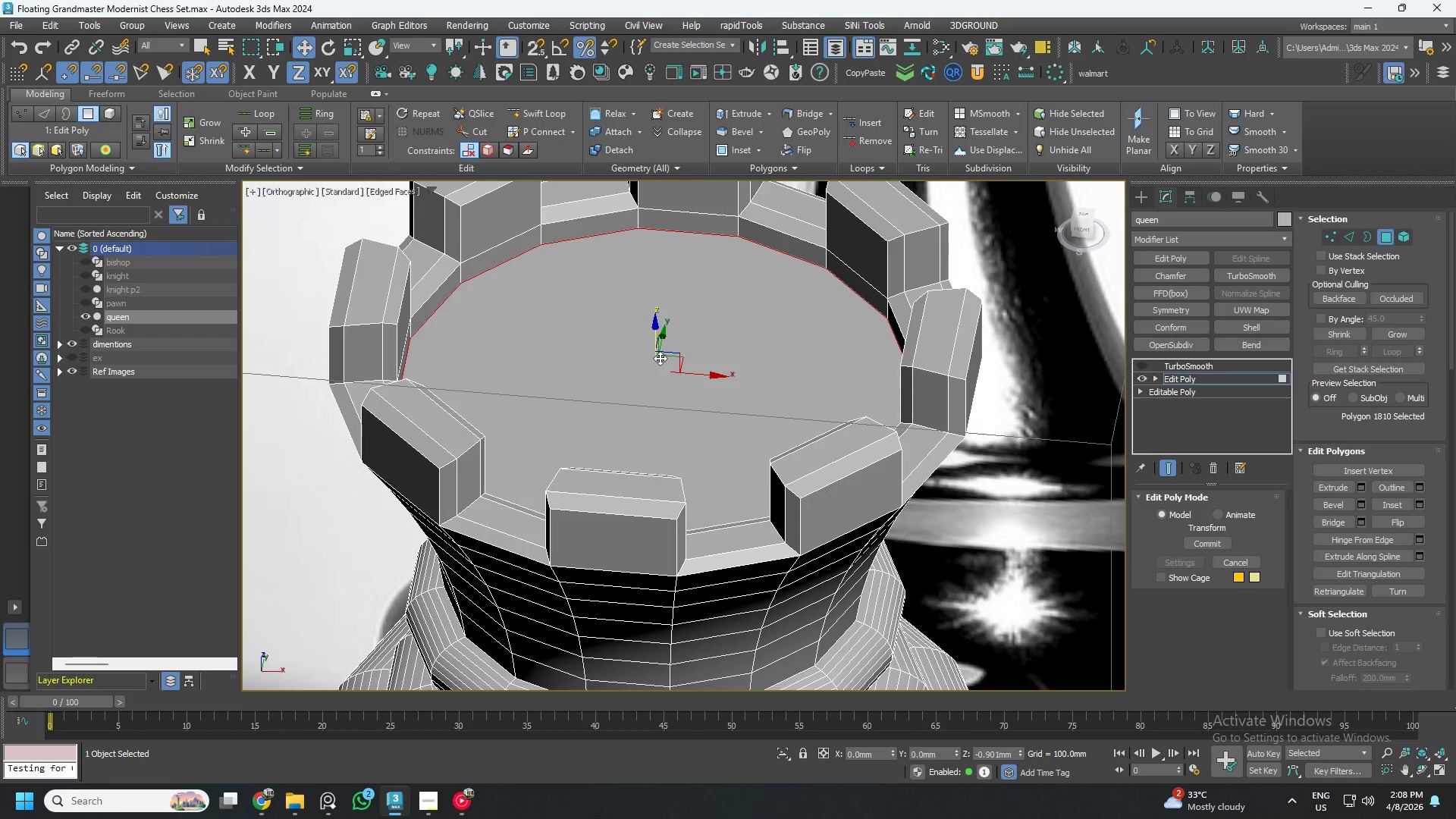 
key(Shift+ShiftLeft)
 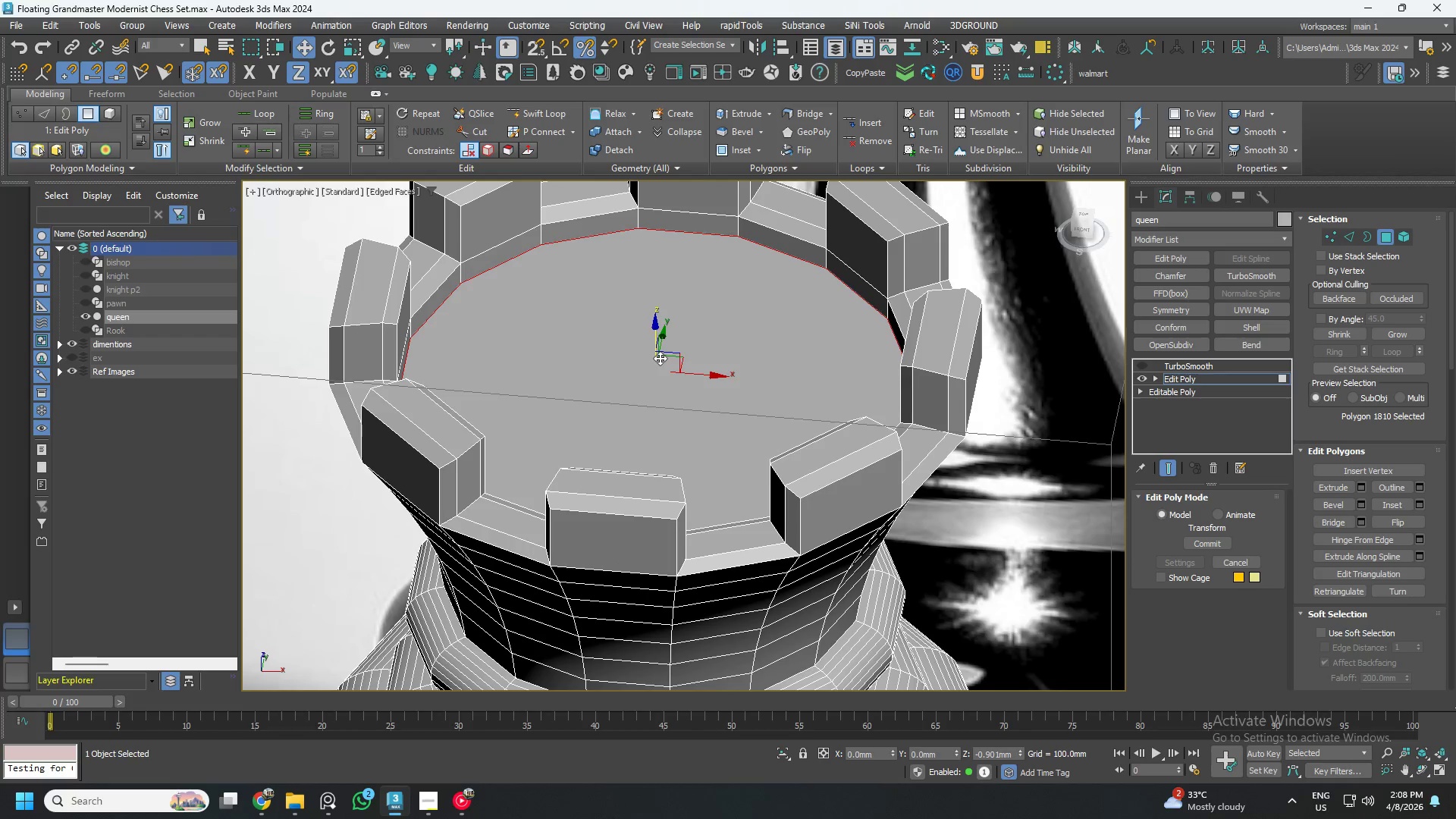 
key(Shift+ShiftLeft)
 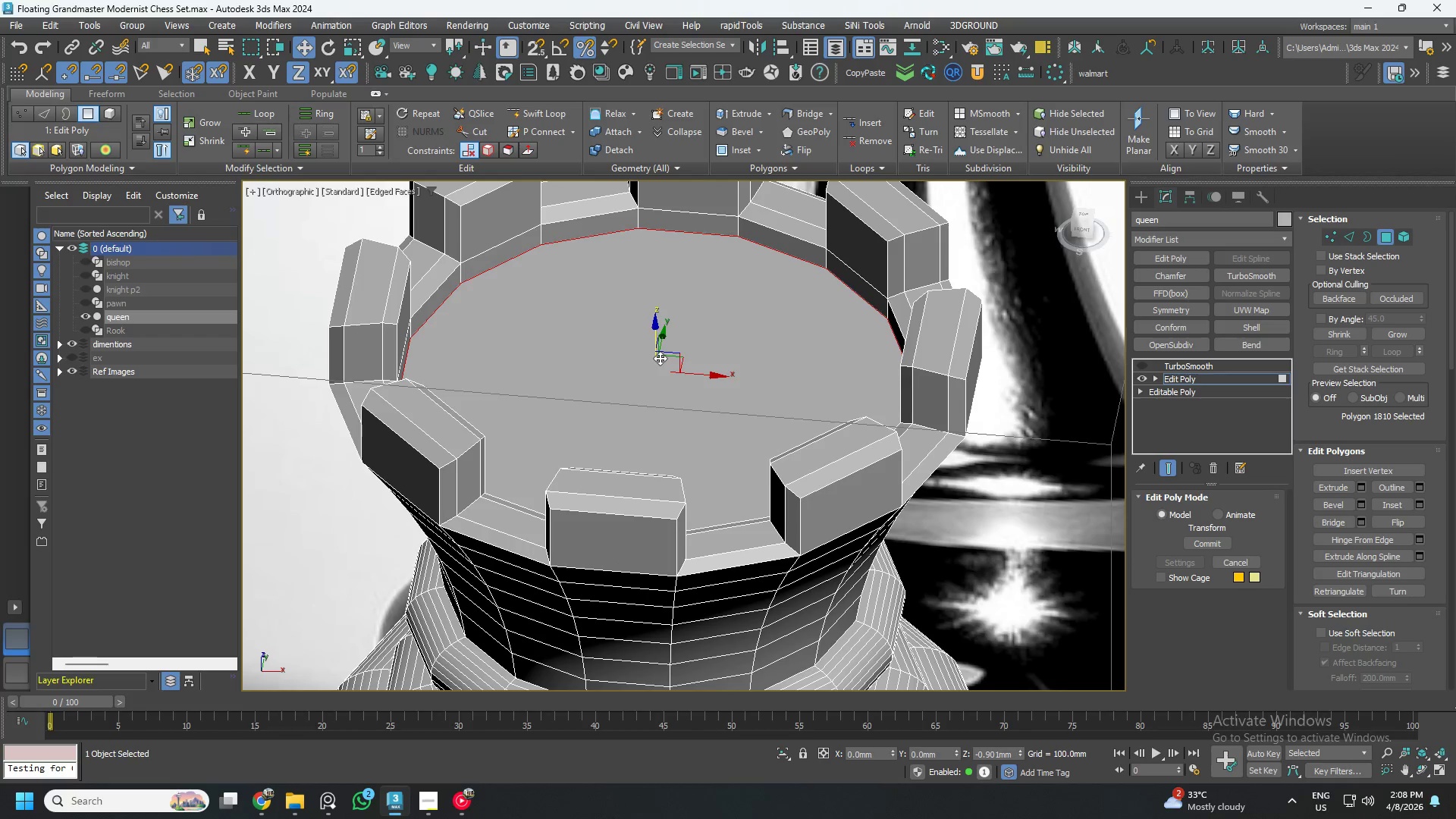 
key(Shift+ShiftLeft)
 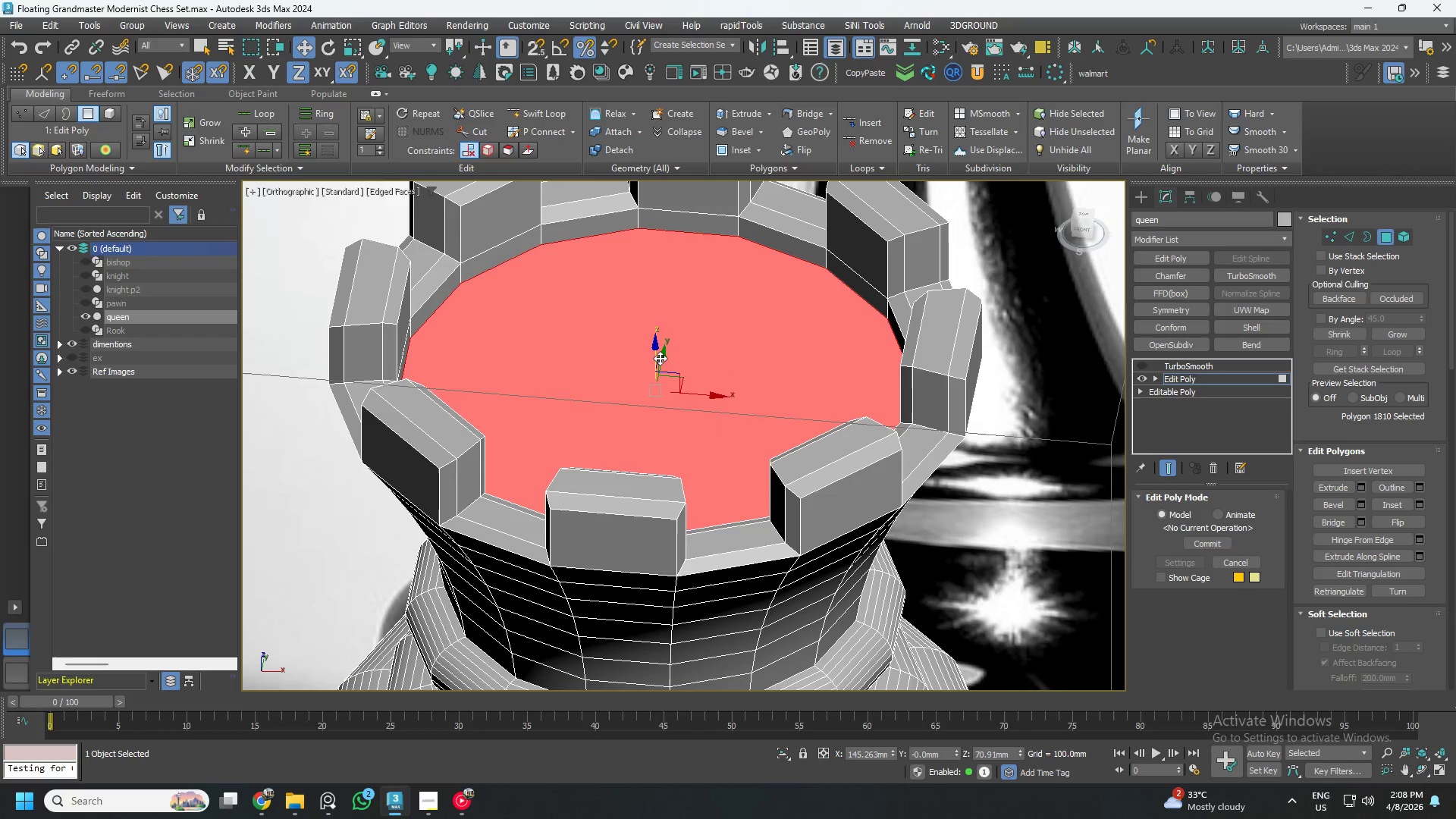 
key(Shift+ShiftLeft)
 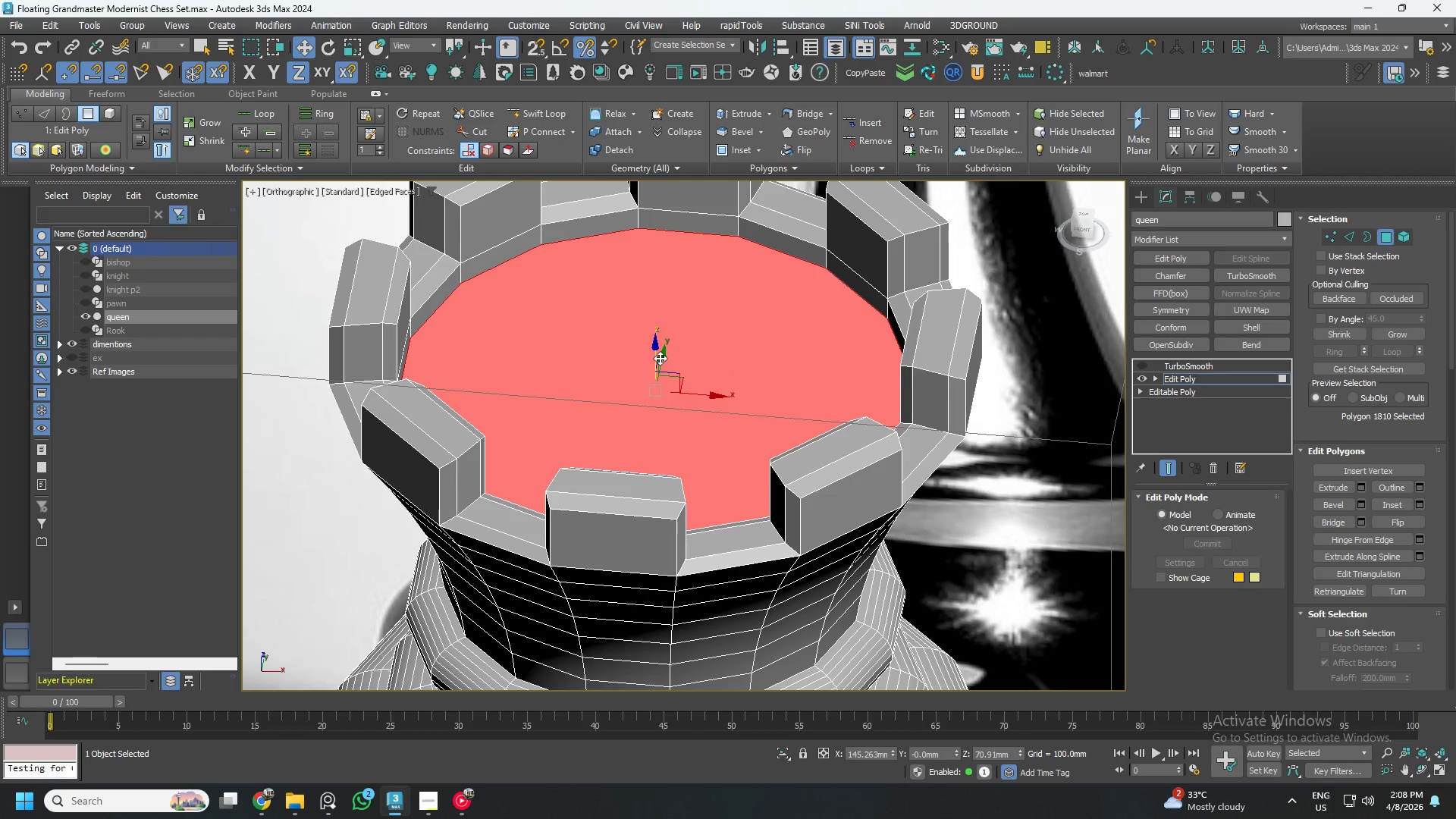 
hold_key(key=AltLeft, duration=0.59)
 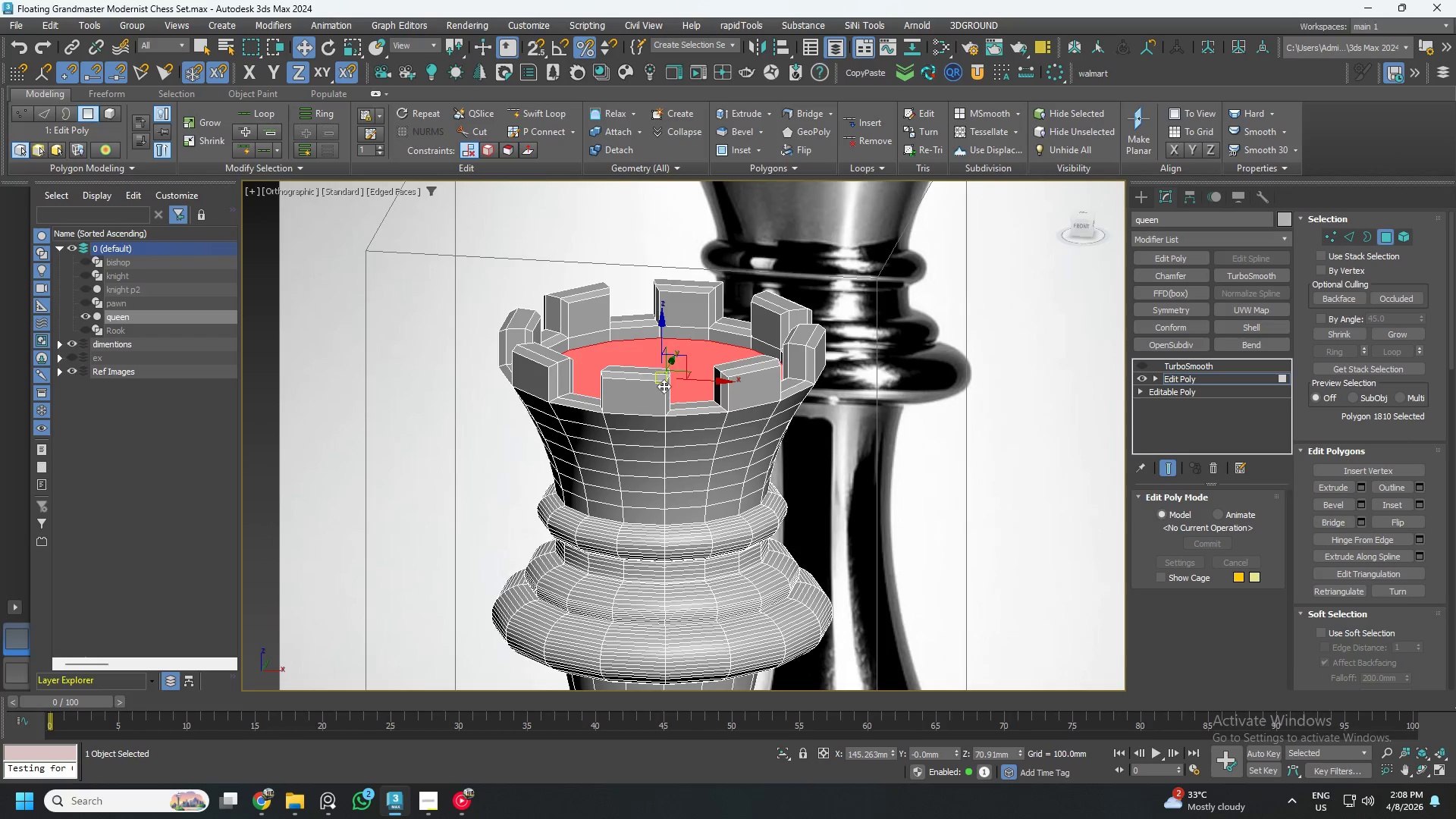 
scroll: coordinate [671, 367], scroll_direction: down, amount: 2.0
 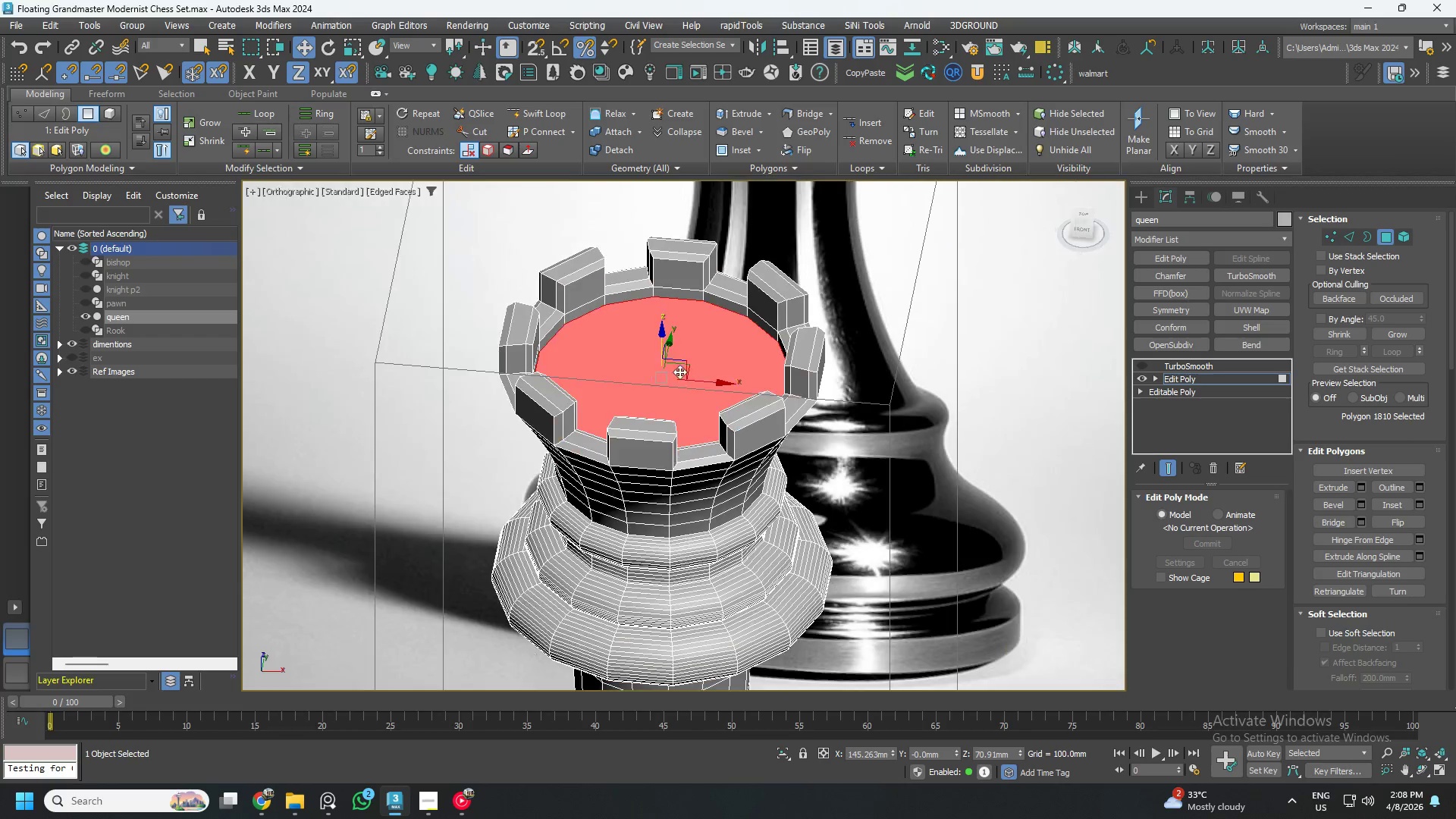 
key(1)
 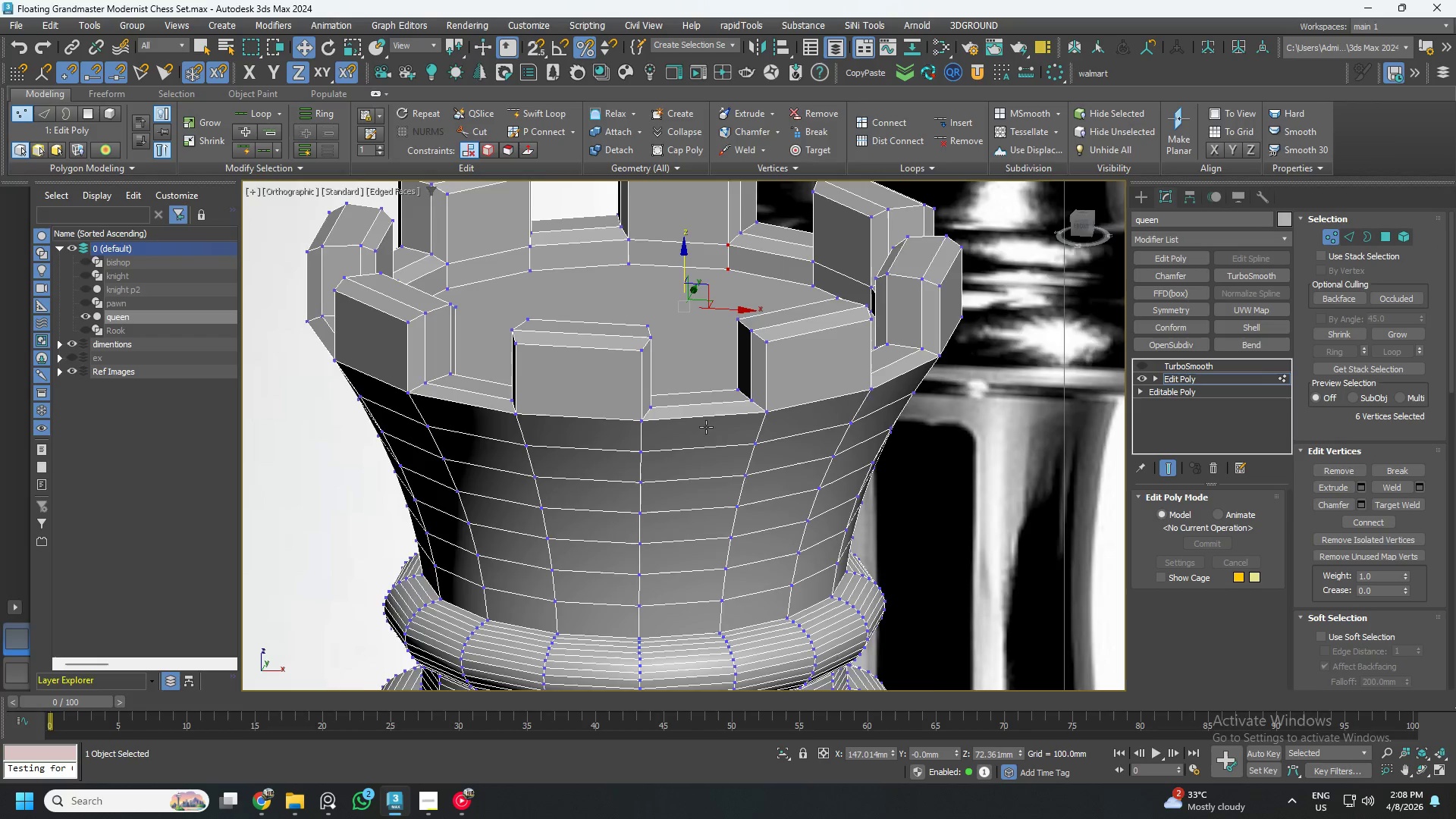 
scroll: coordinate [708, 425], scroll_direction: up, amount: 2.0
 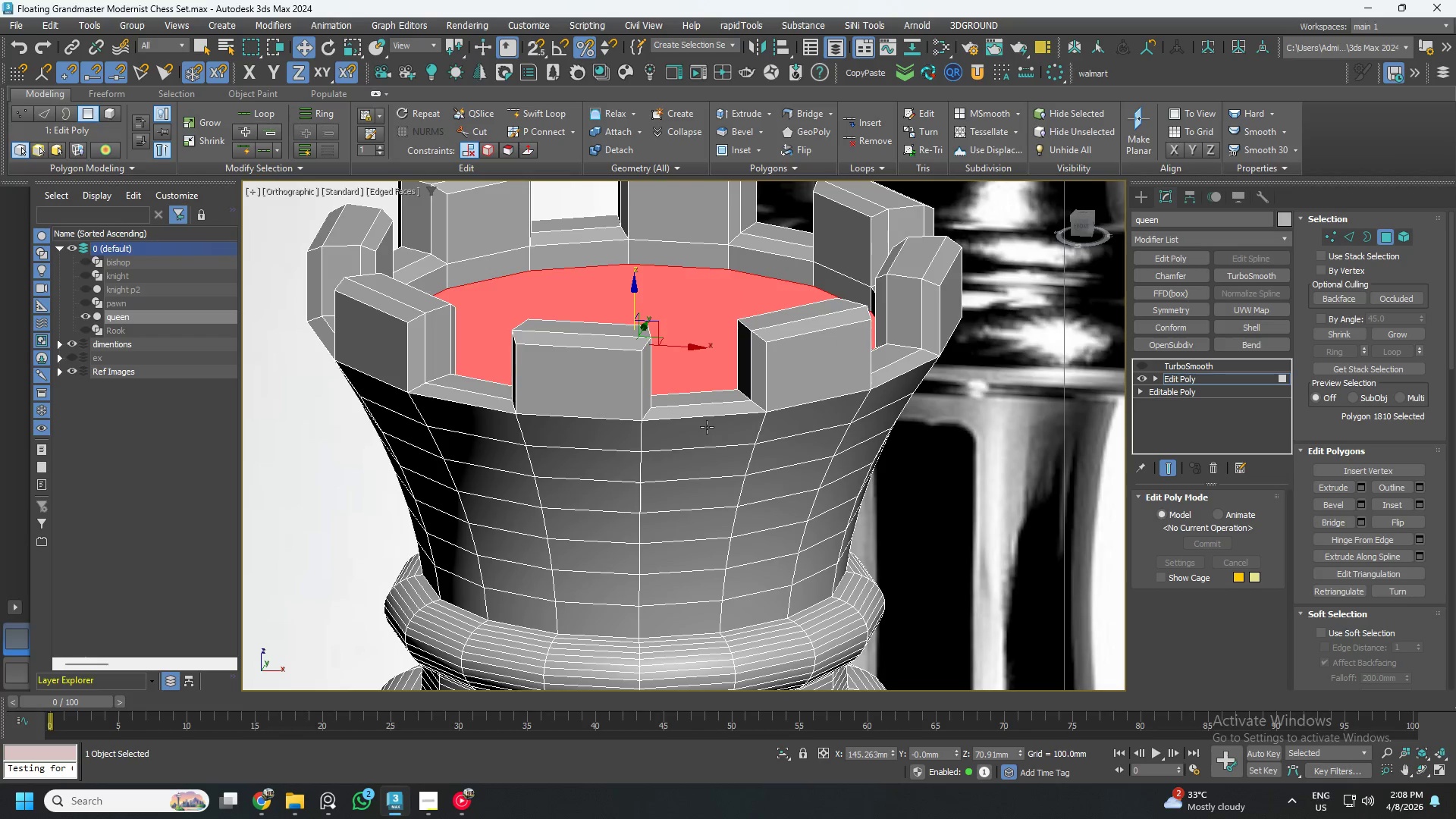 
hold_key(key=AltLeft, duration=0.53)
 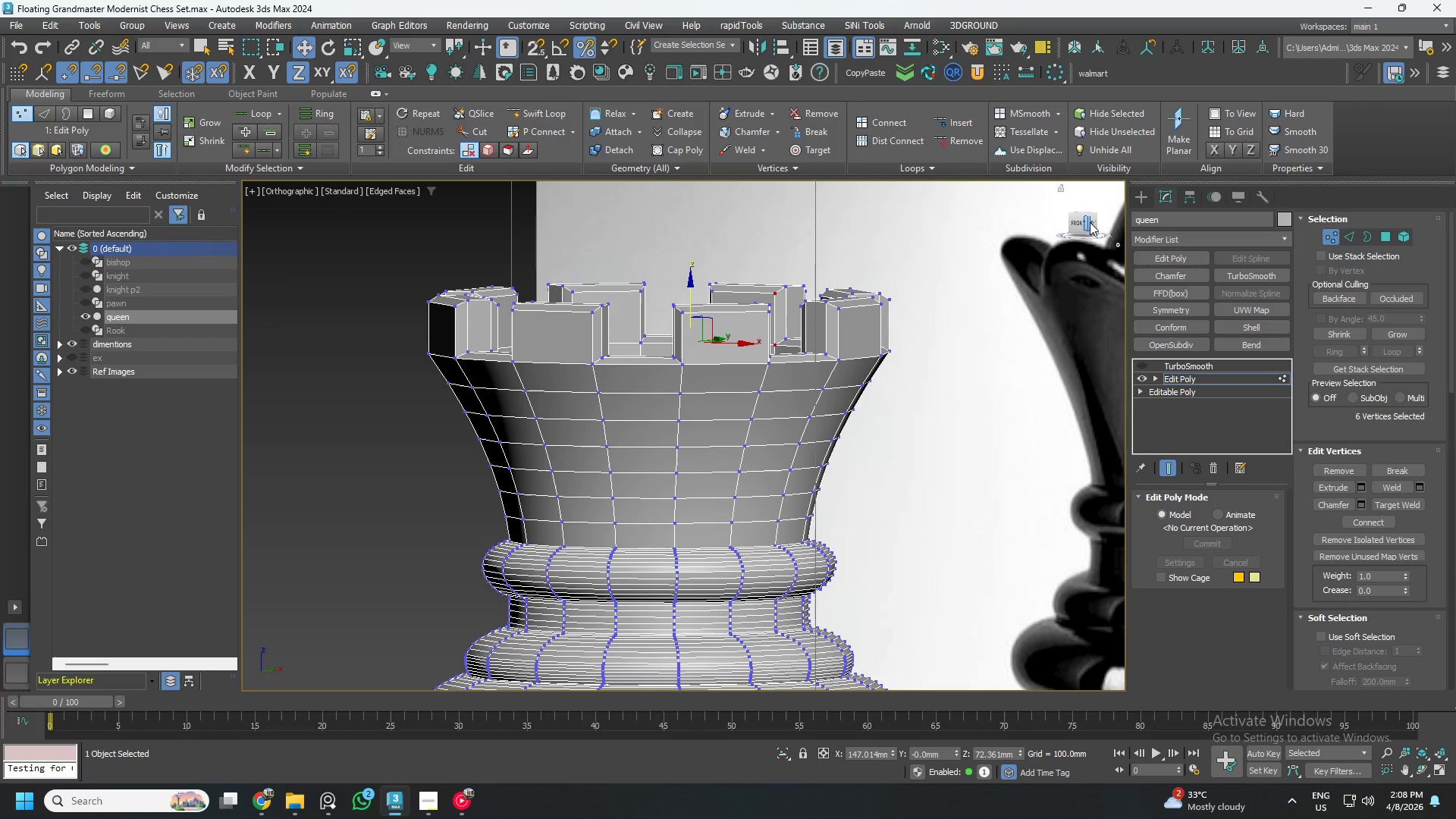 
scroll: coordinate [706, 427], scroll_direction: down, amount: 1.0
 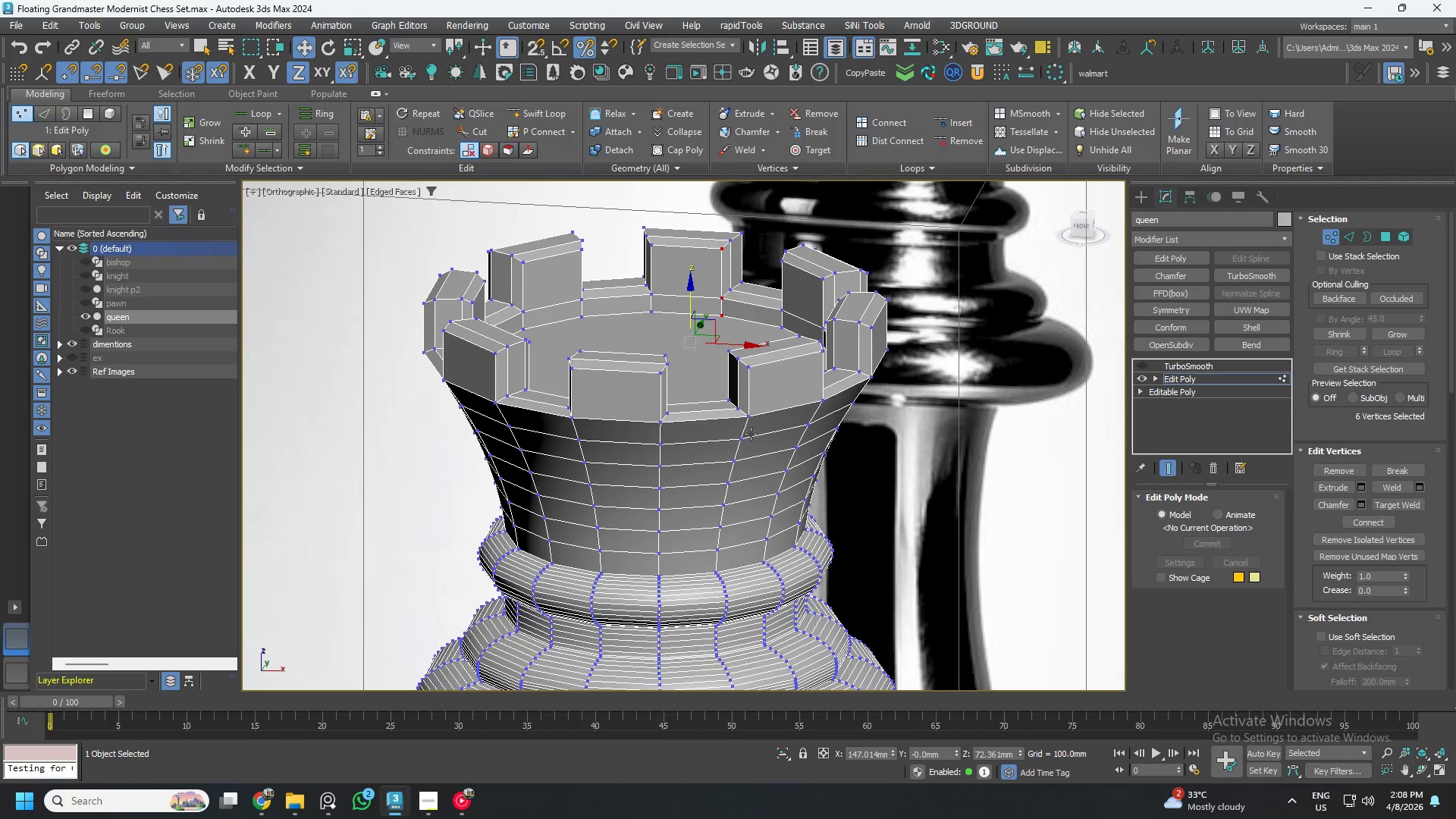 
left_click([1082, 225])
 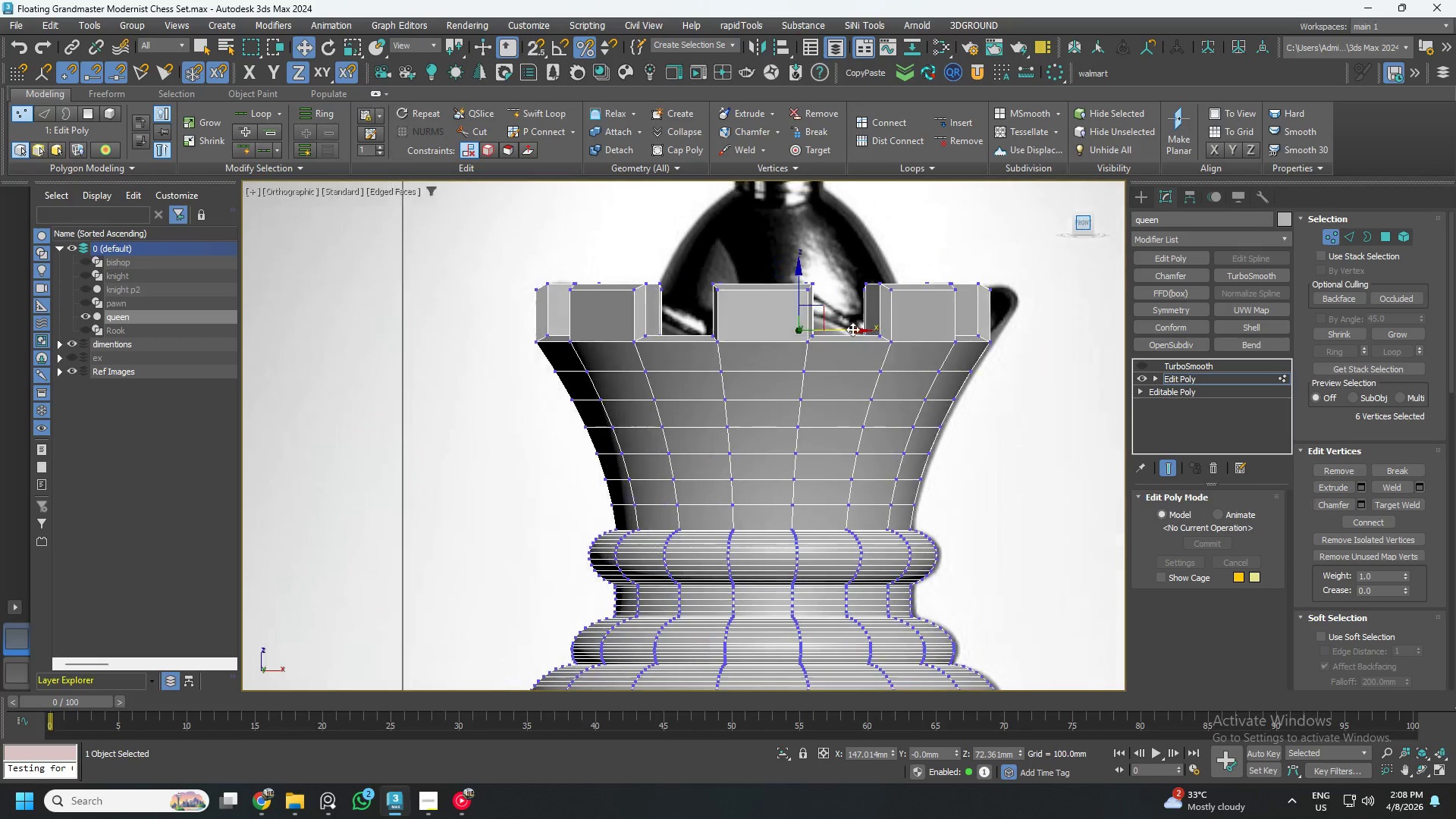 
left_click_drag(start_coordinate=[821, 312], to_coordinate=[670, 443])
 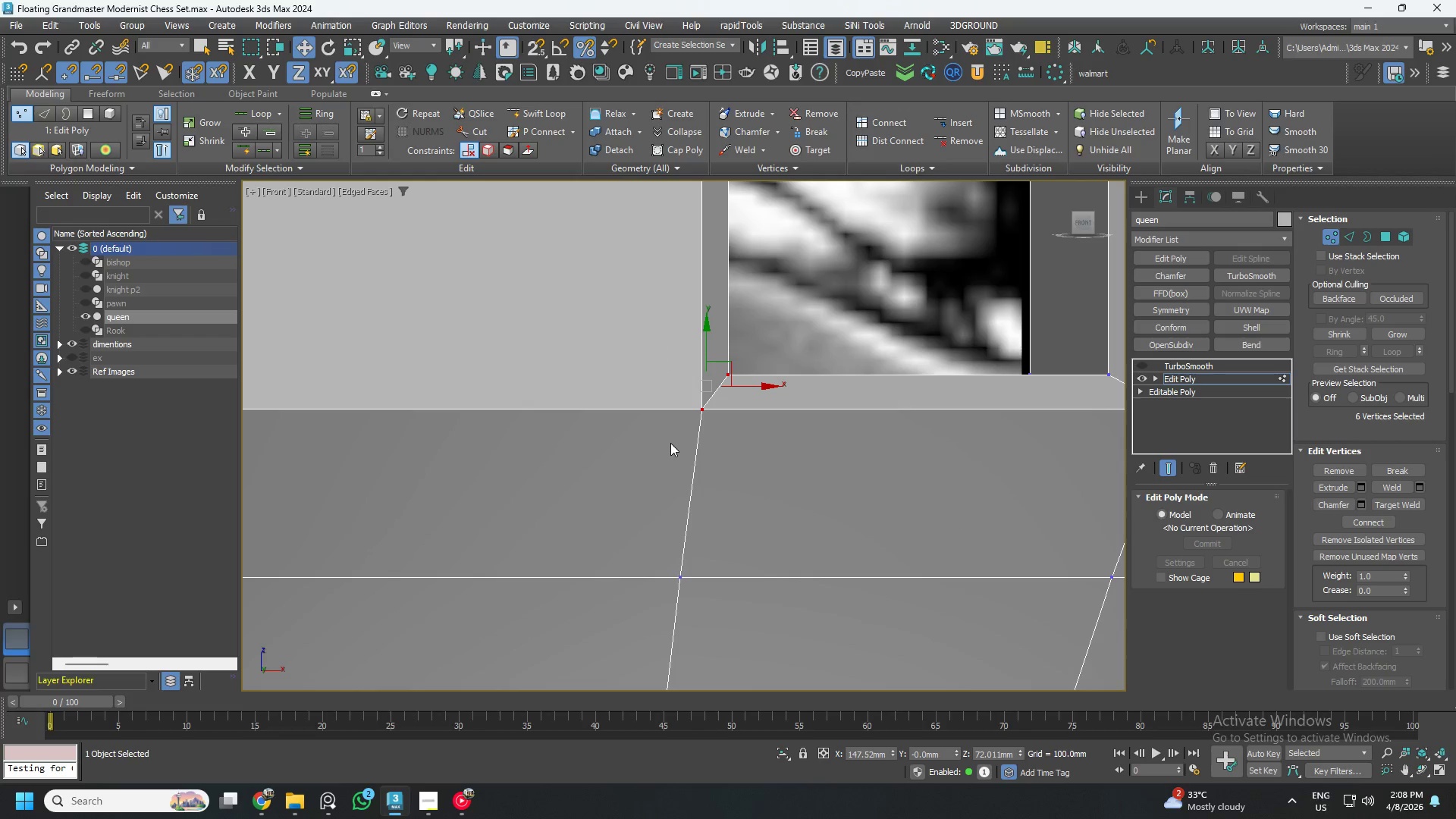 
scroll: coordinate [802, 334], scroll_direction: up, amount: 5.0
 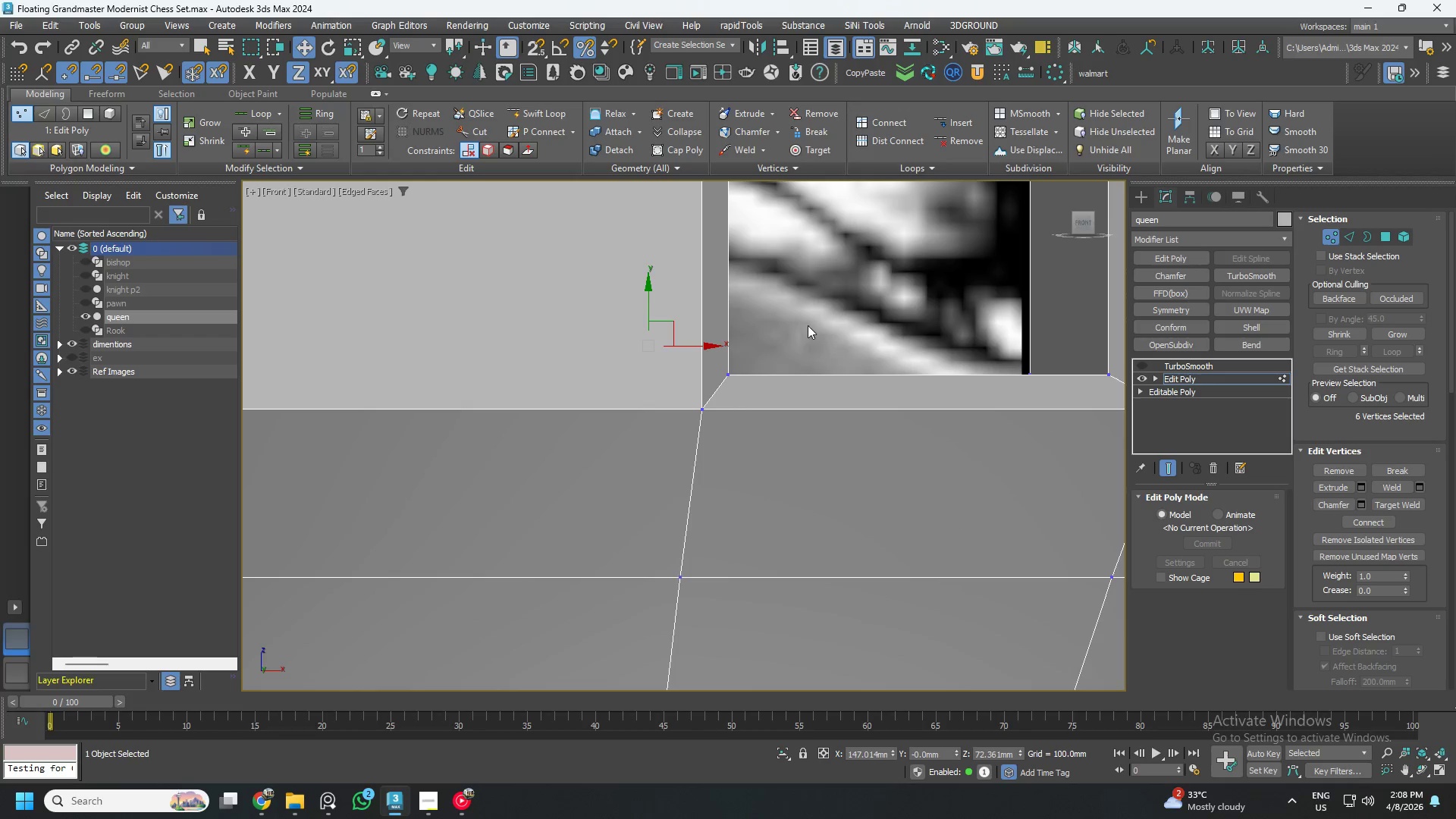 
key(Alt+AltLeft)
 